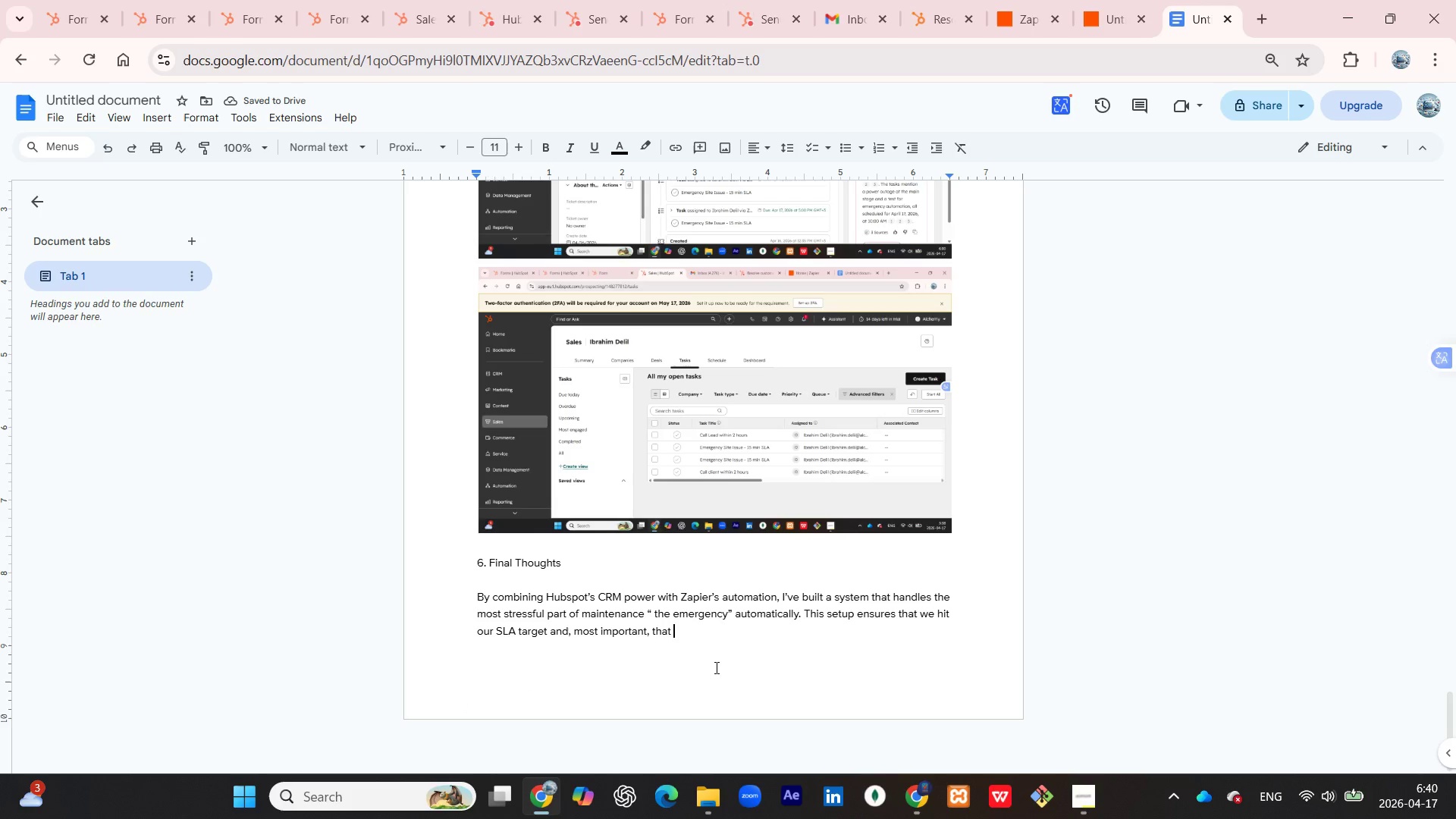 
type(our clients get the help they need when it matters most.)
 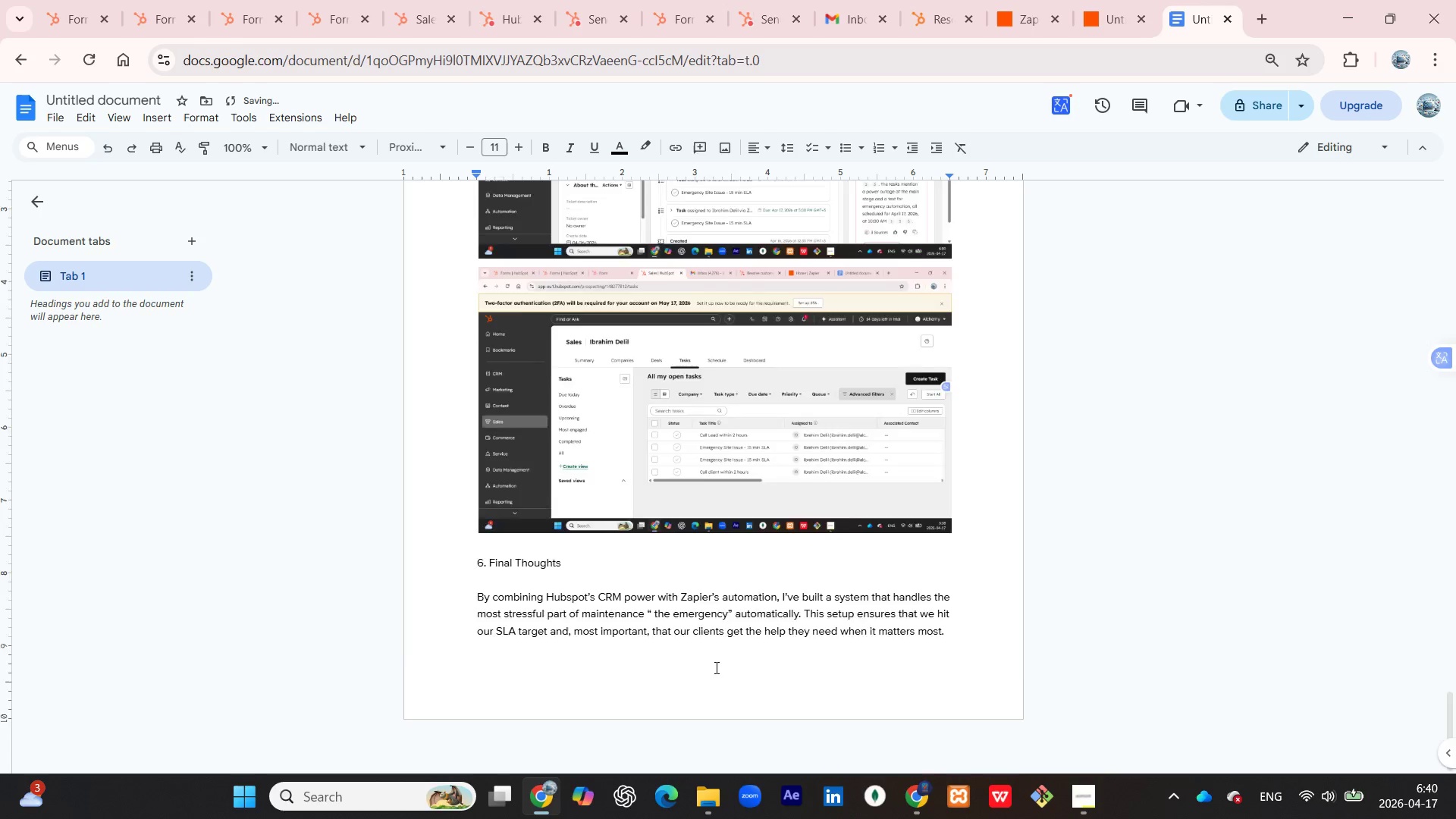 
key(Shift+Enter)
 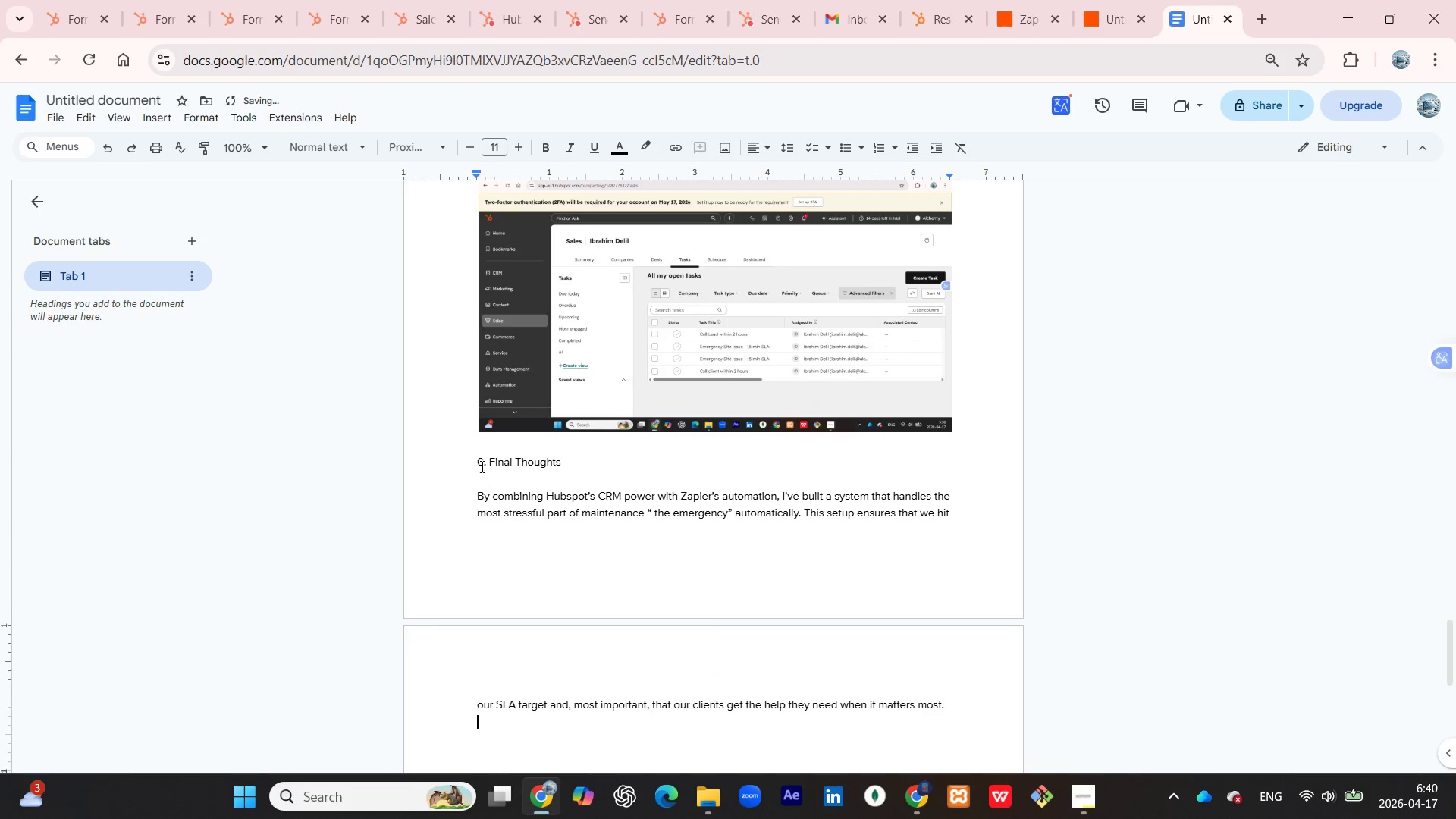 
left_click([475, 461])
 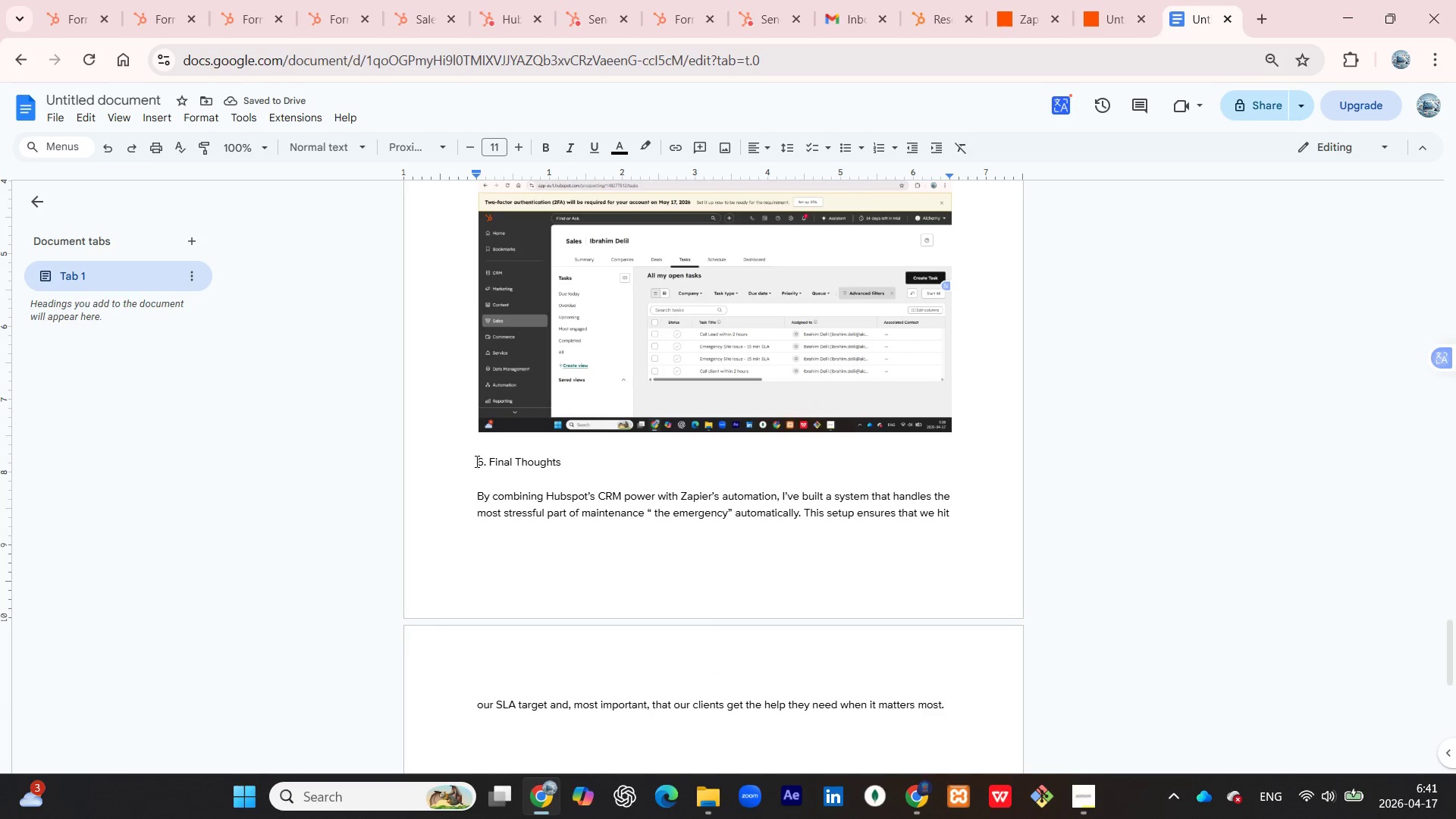 
key(Shift+Enter)
 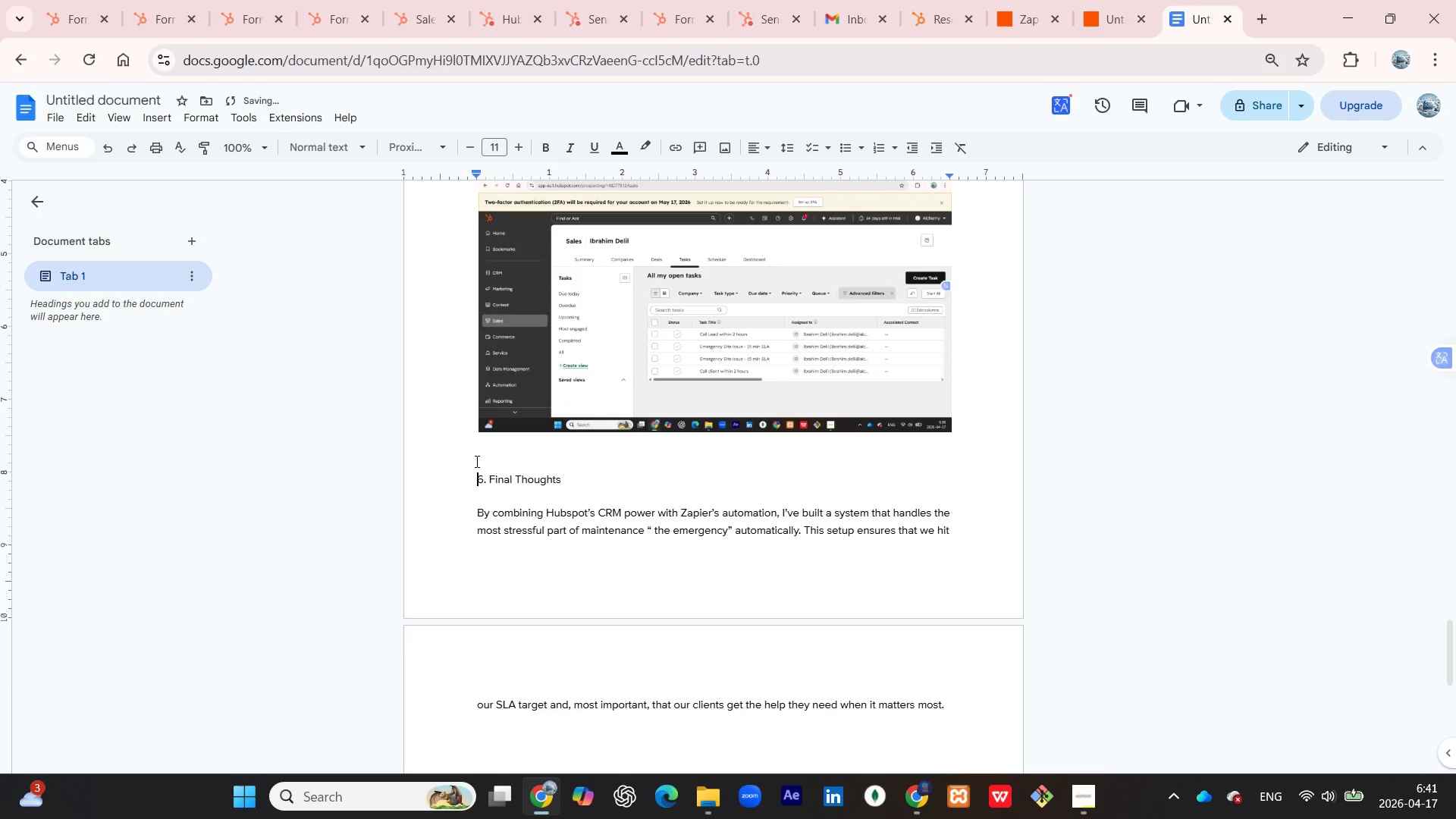 
key(Shift+Enter)
 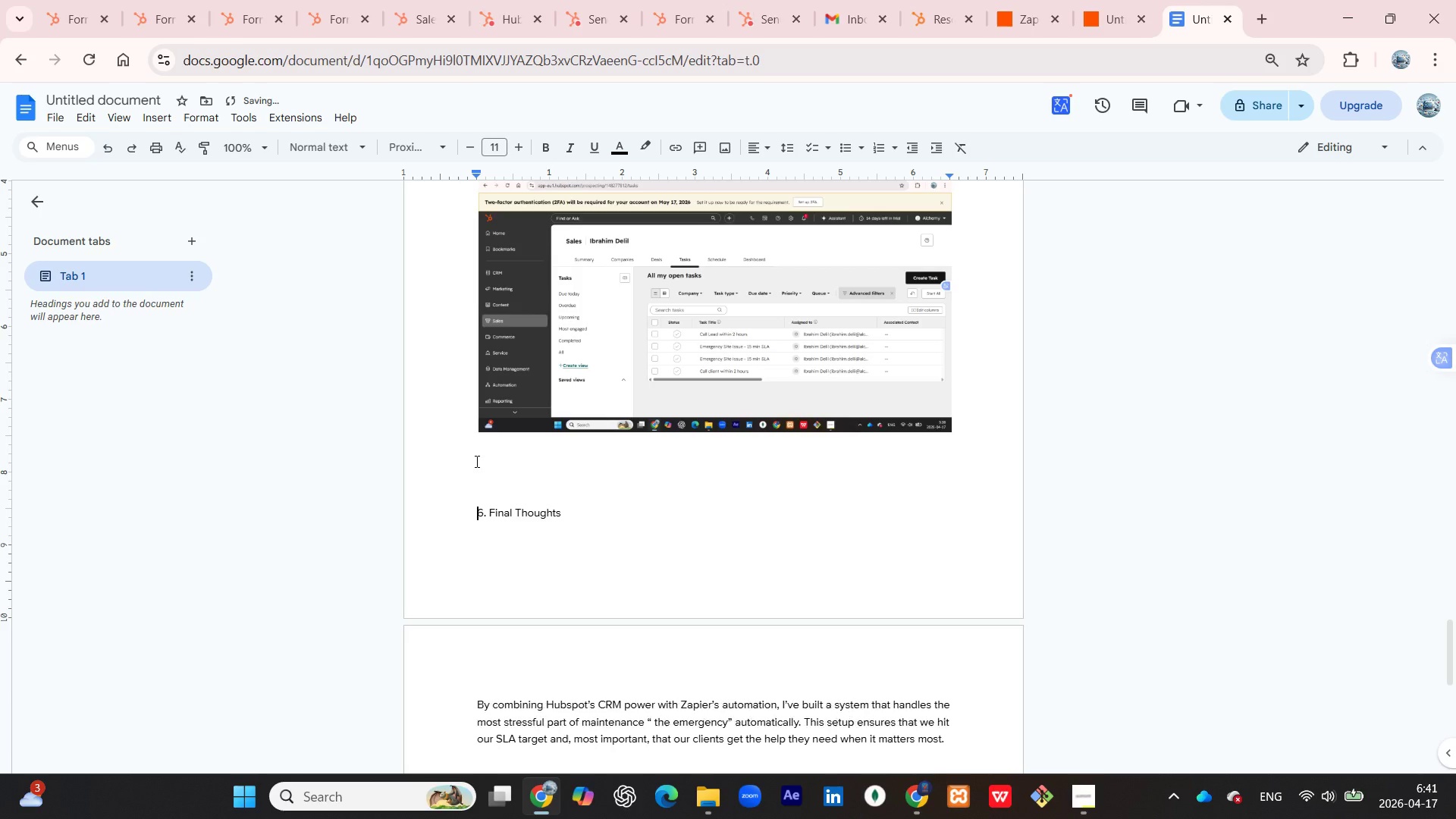 
key(Shift+Enter)
 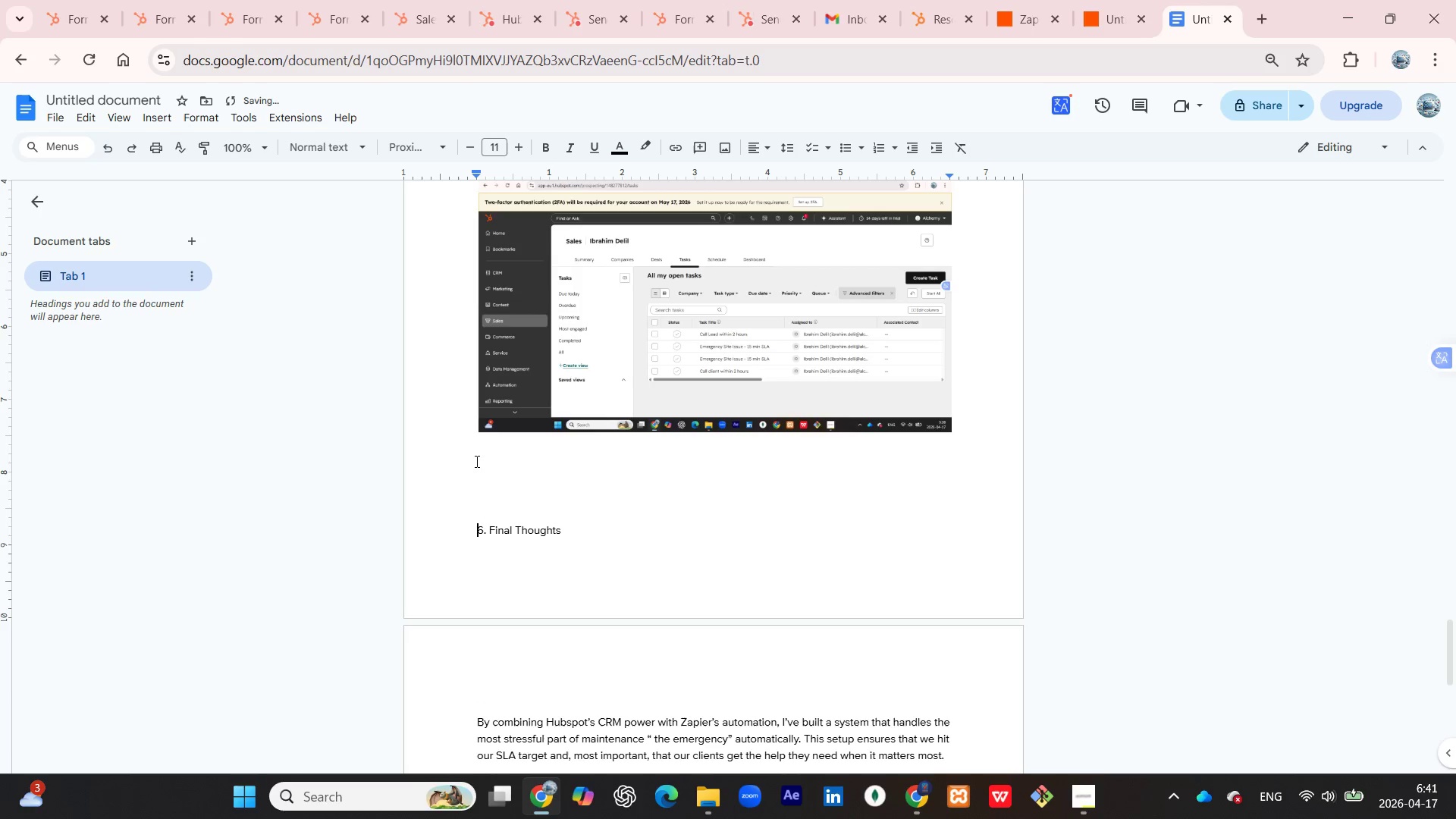 
key(Shift+Enter)
 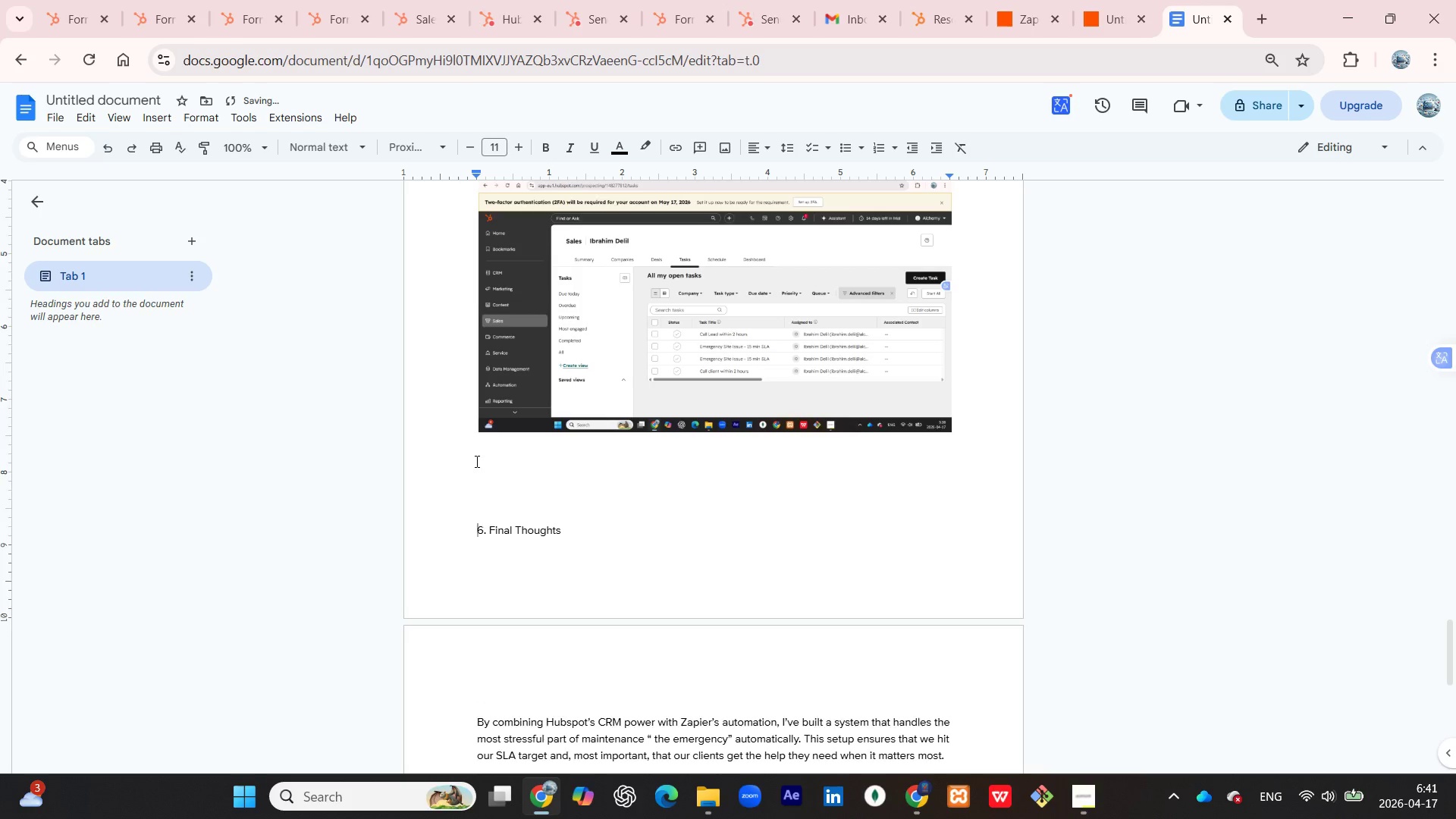 
key(Shift+Enter)
 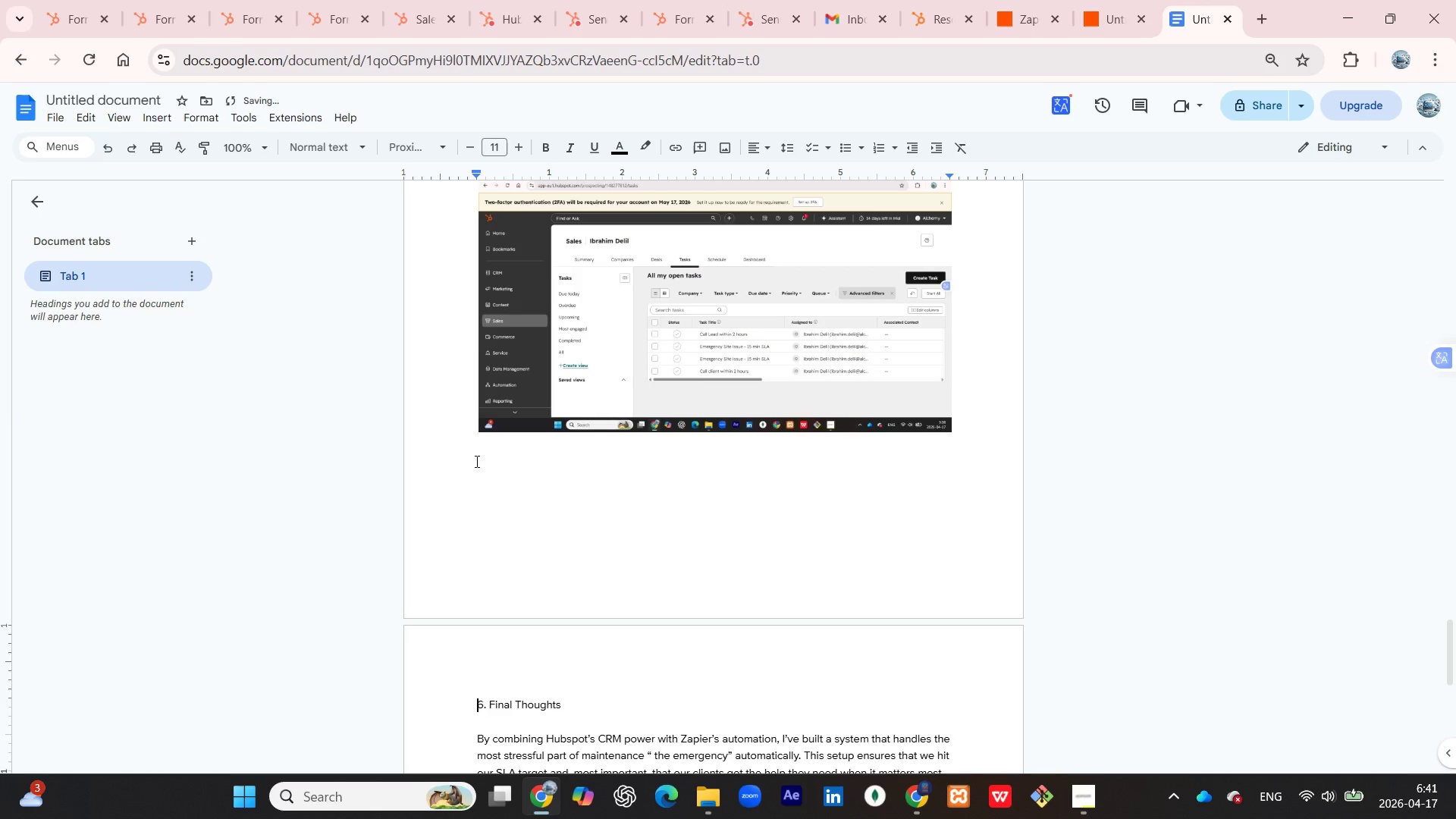 
scroll: coordinate [799, 347], scroll_direction: down, amount: 4.0
 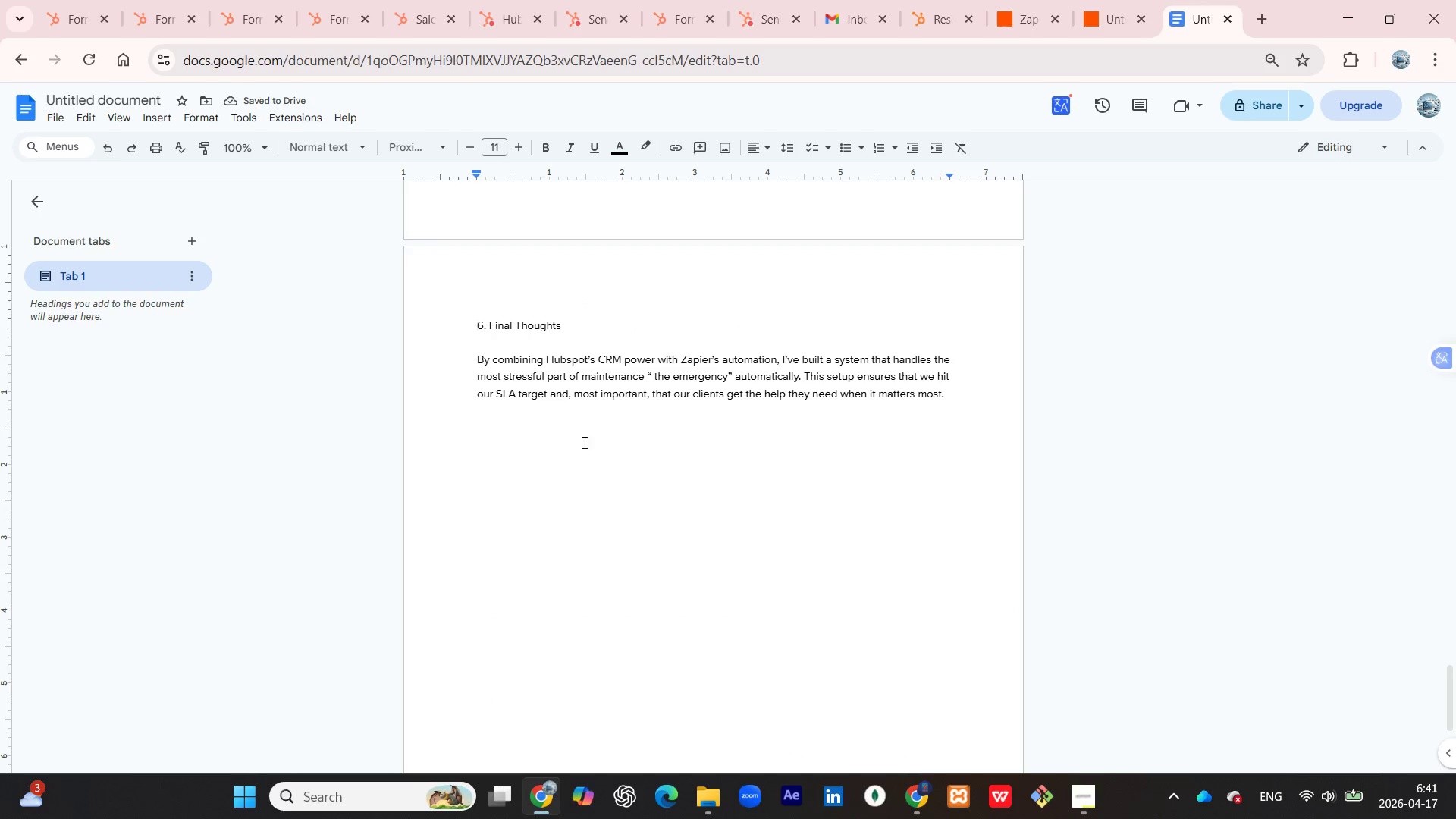 
left_click([576, 443])
 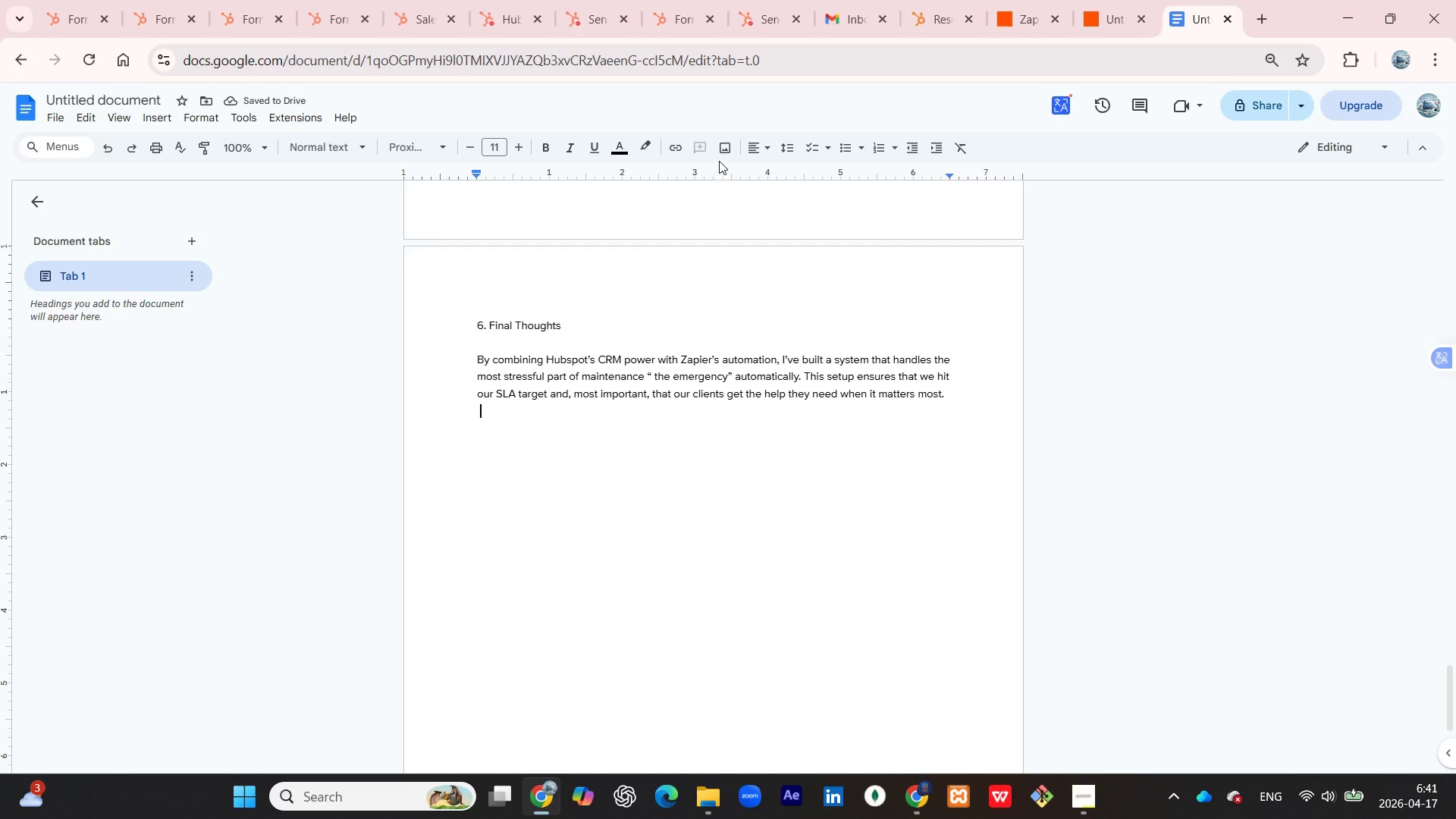 
left_click([722, 150])
 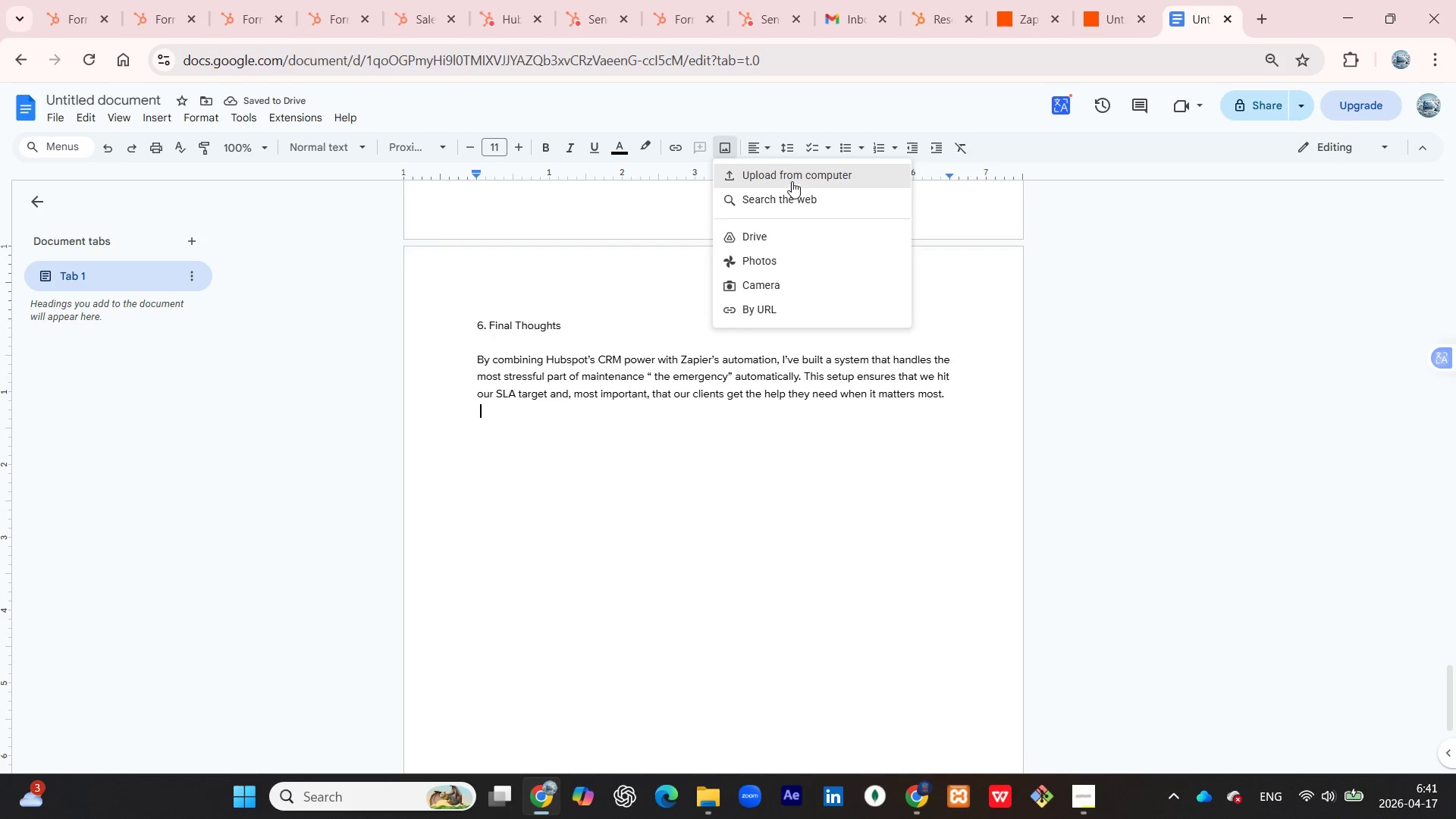 
left_click([792, 176])
 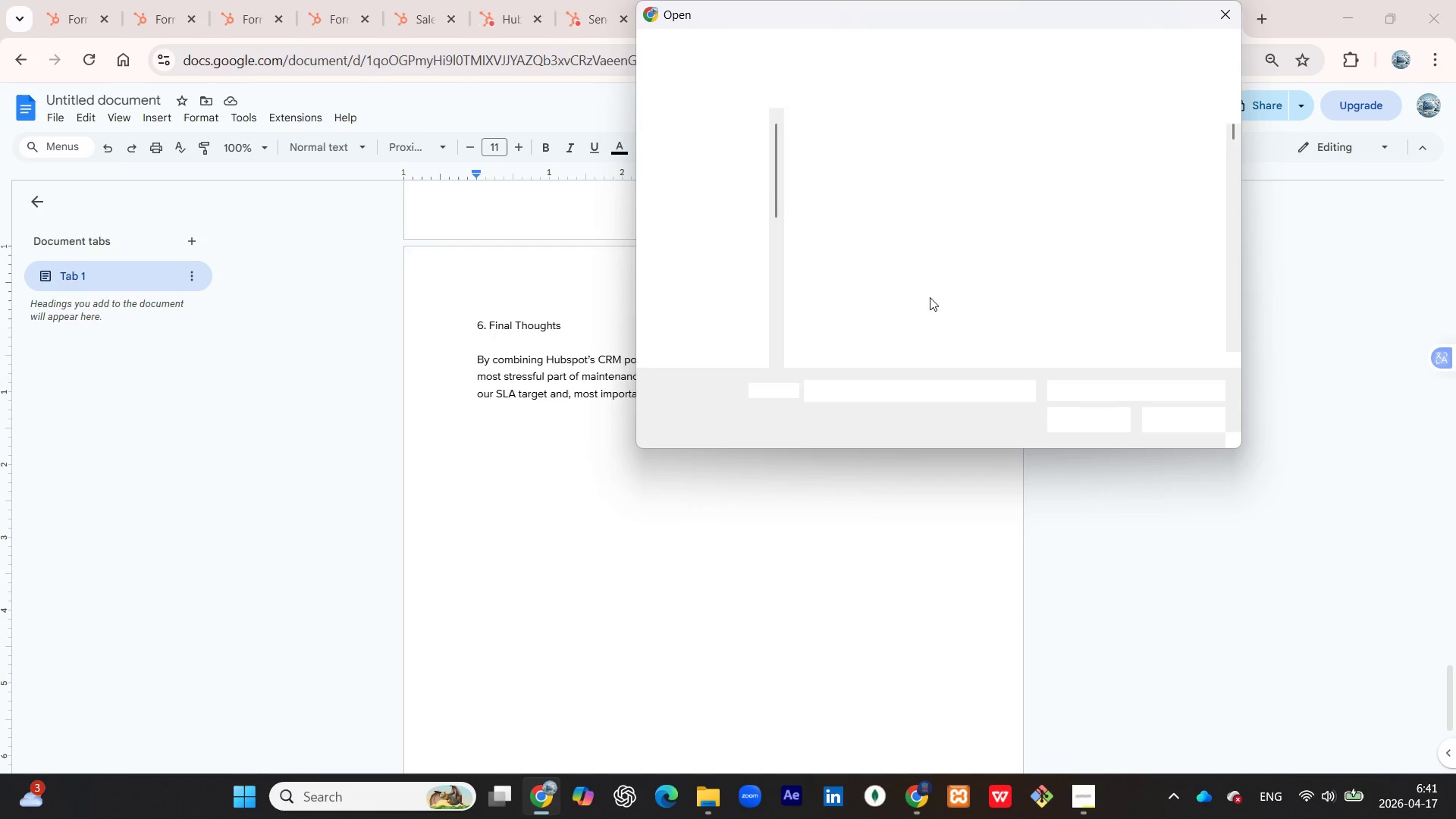 
scroll: coordinate [972, 239], scroll_direction: down, amount: 78.0
 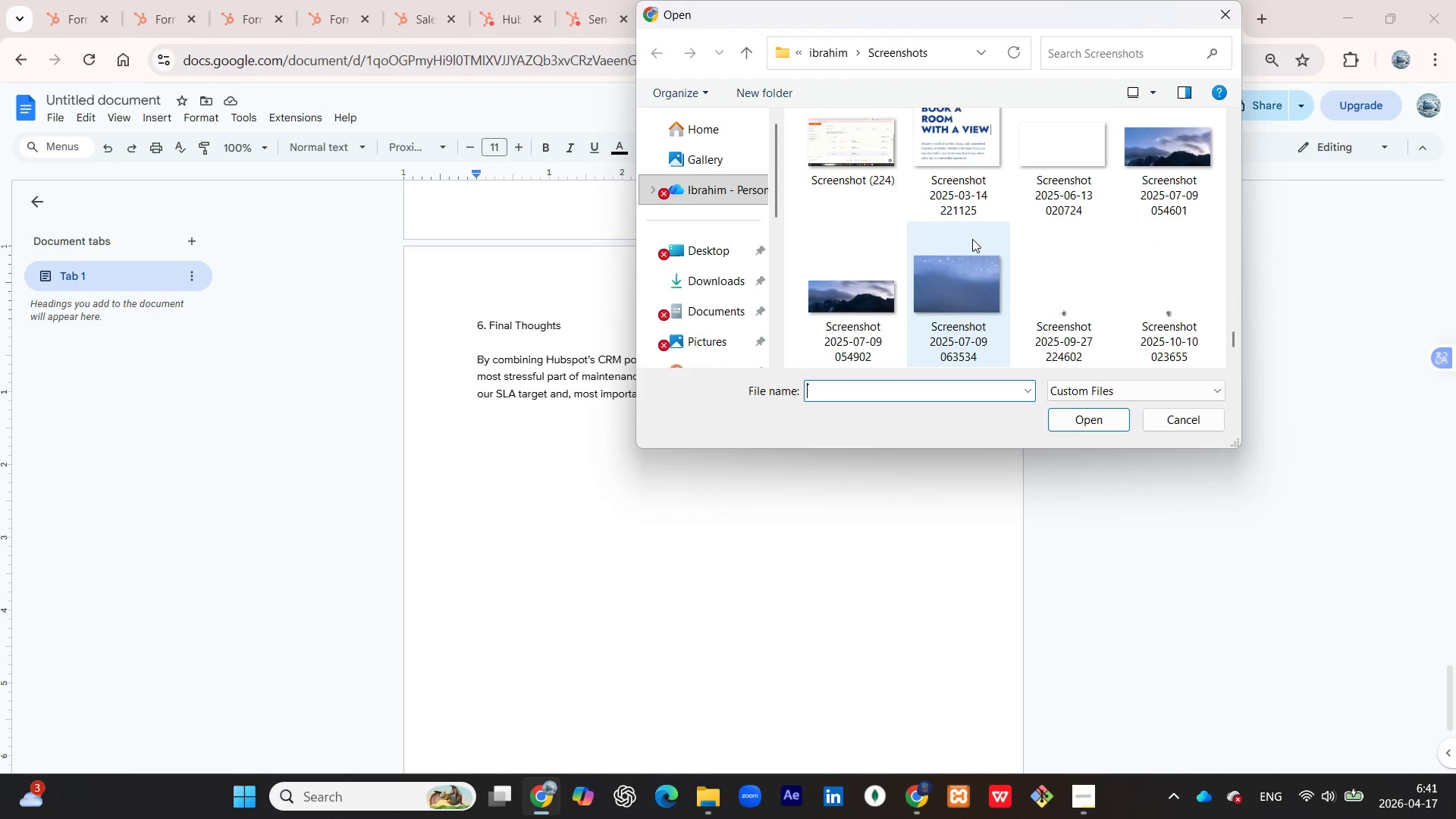 
scroll: coordinate [971, 239], scroll_direction: up, amount: 2.0
 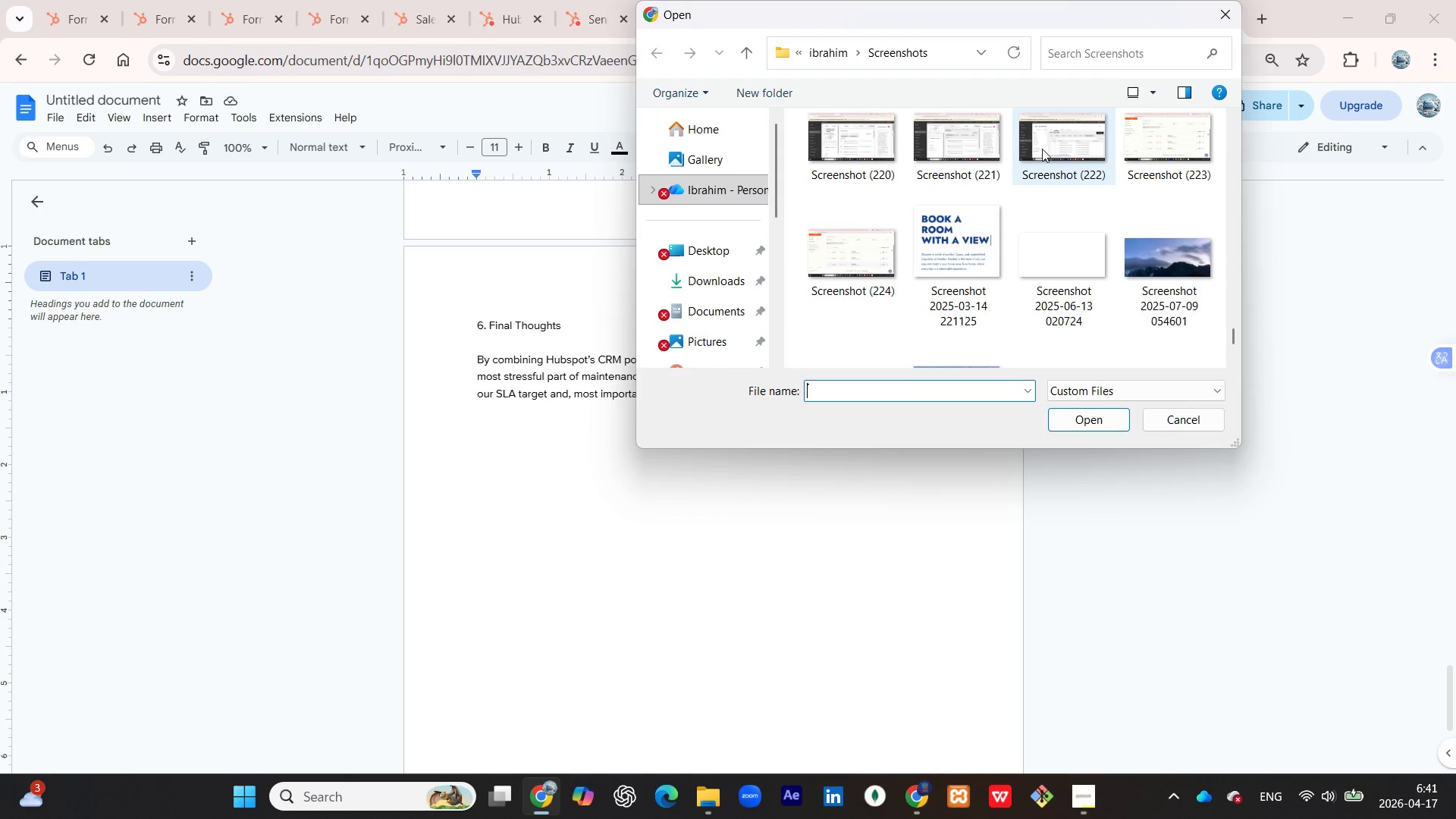 
left_click([1042, 149])
 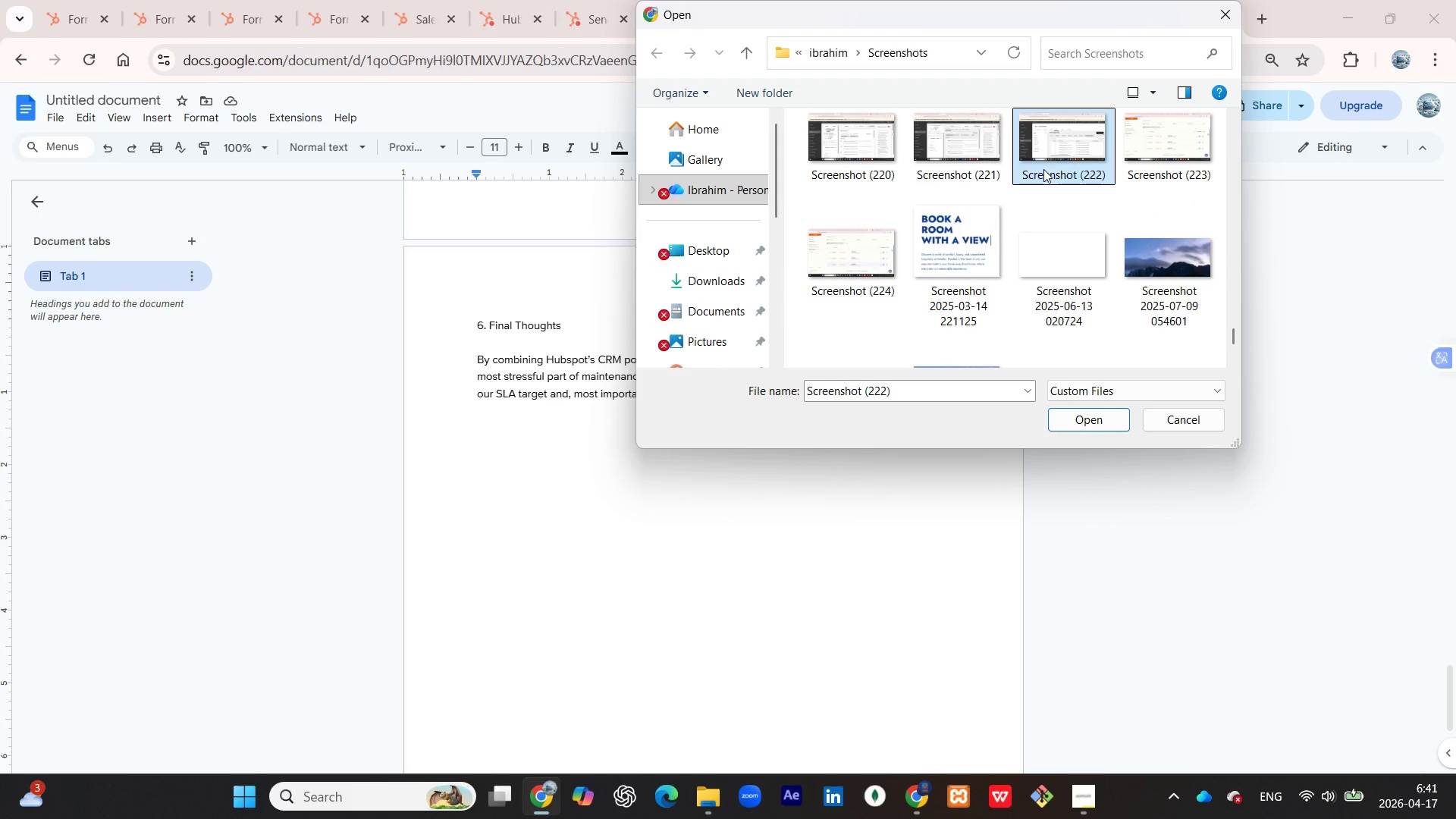 
hold_key(key=ControlLeft, duration=3.56)
left_click([836, 260])
 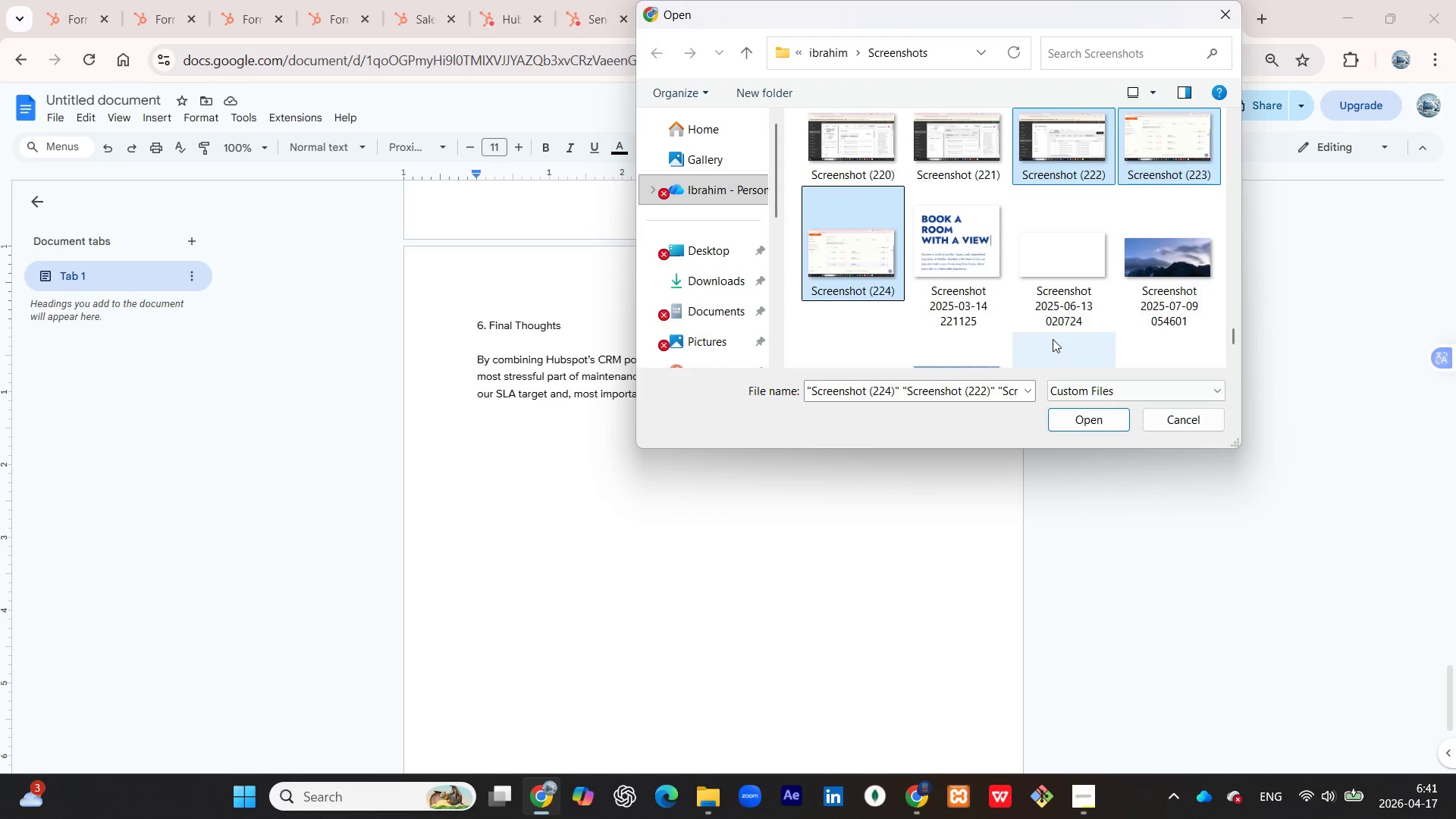 
left_click([952, 141])
 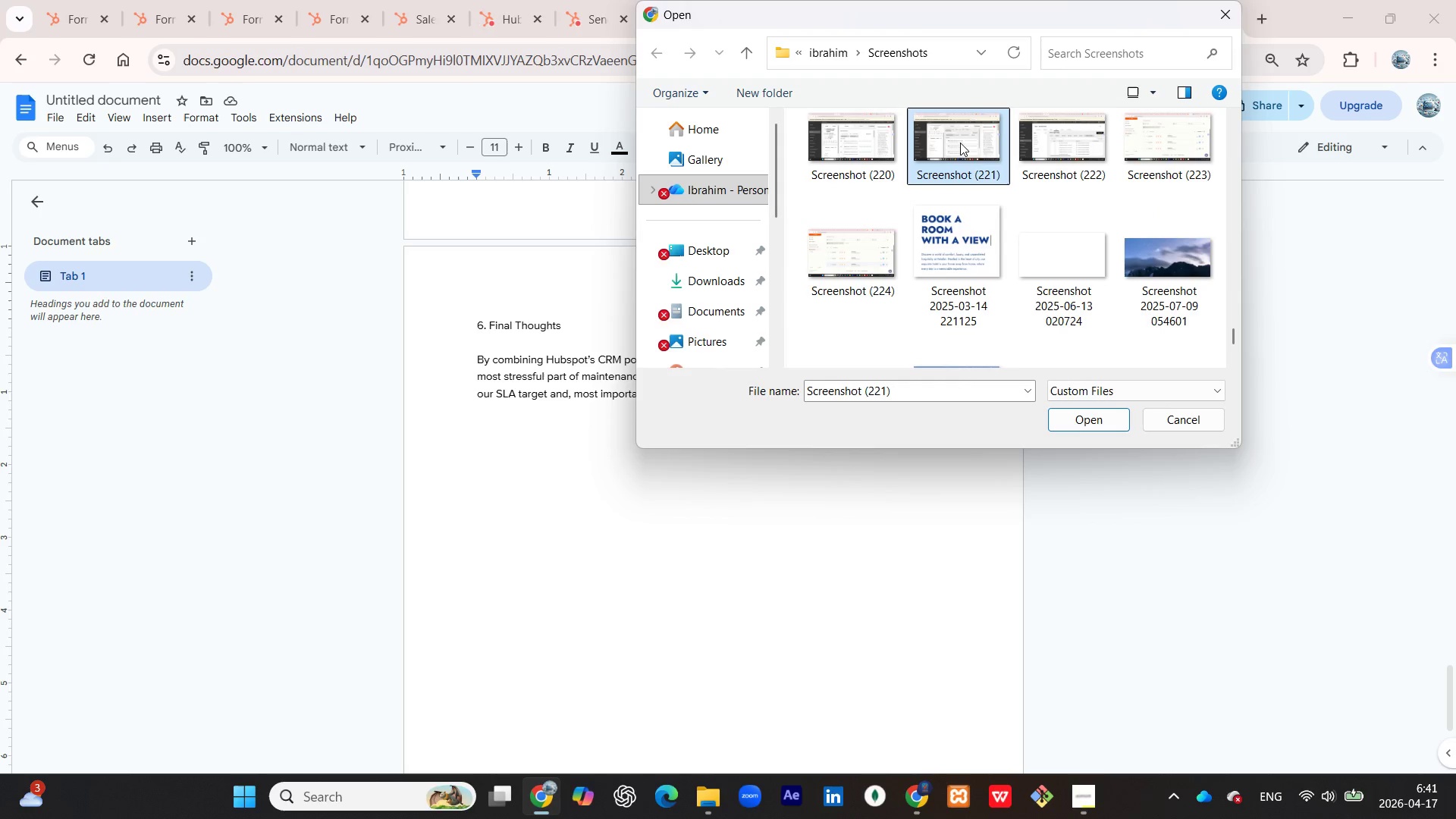 
hold_key(key=ControlLeft, duration=2.58)
left_click([1045, 148])
 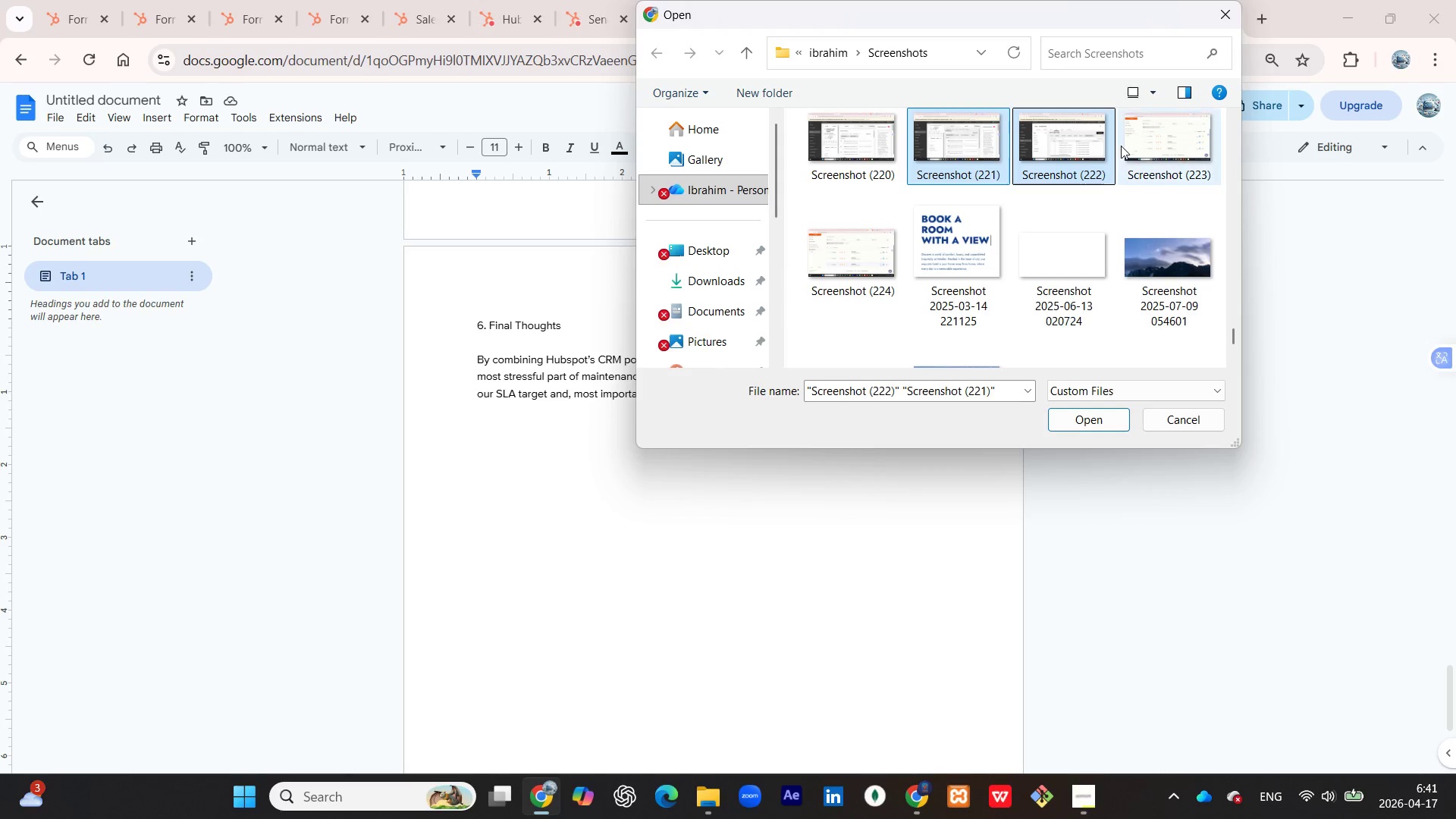 
left_click([1123, 146])
 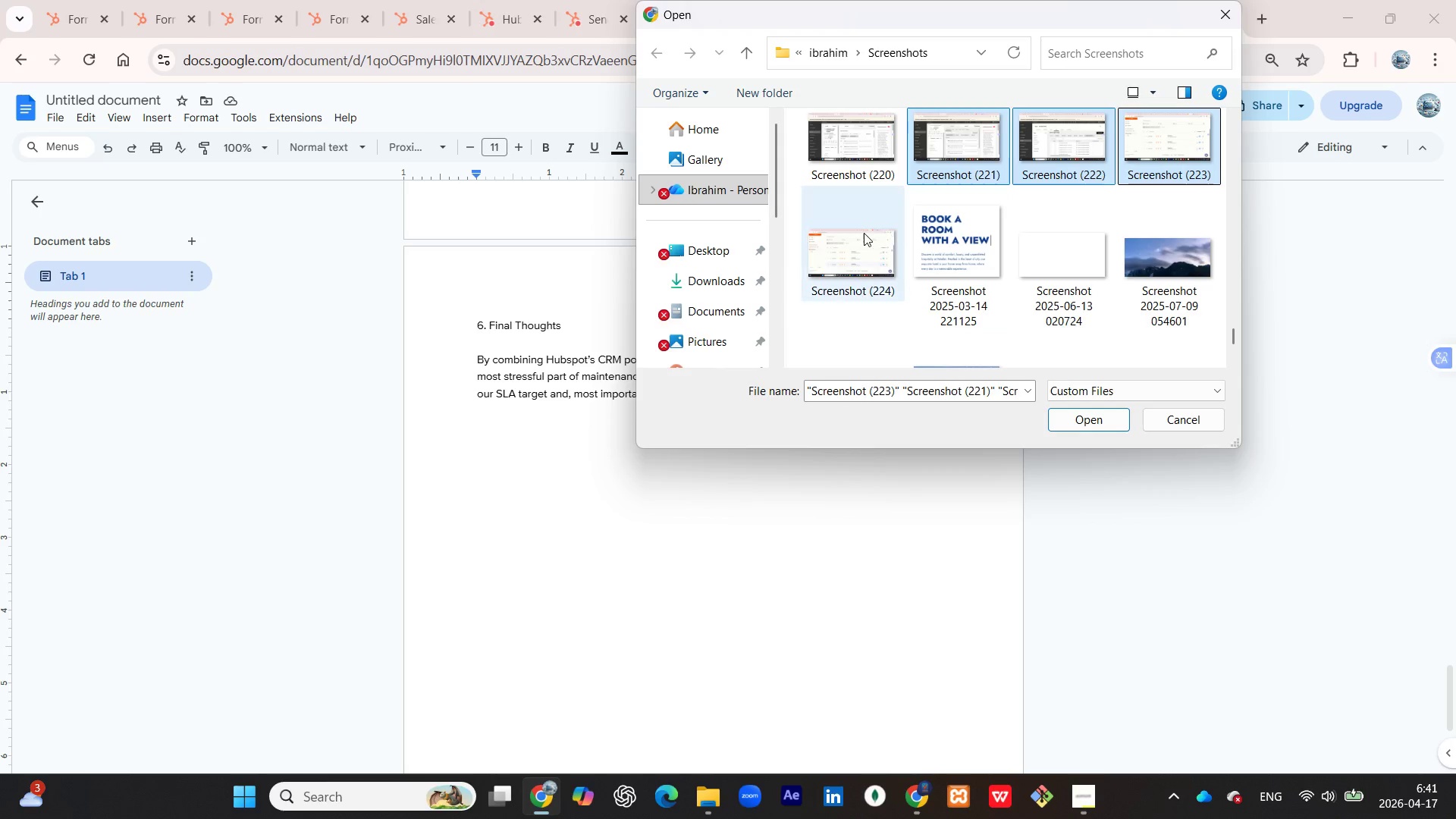 
left_click([863, 233])
 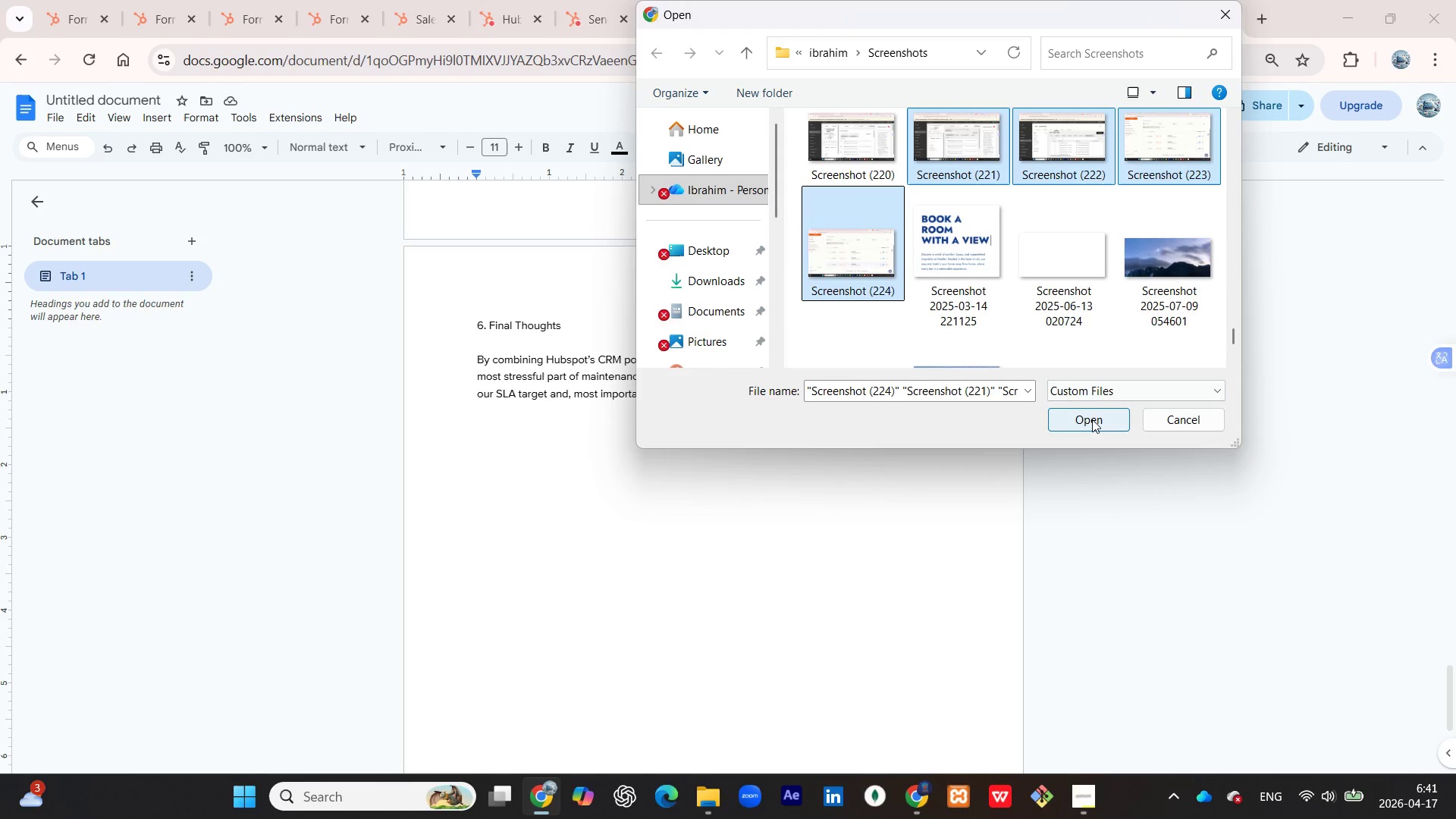 
left_click([1092, 419])
 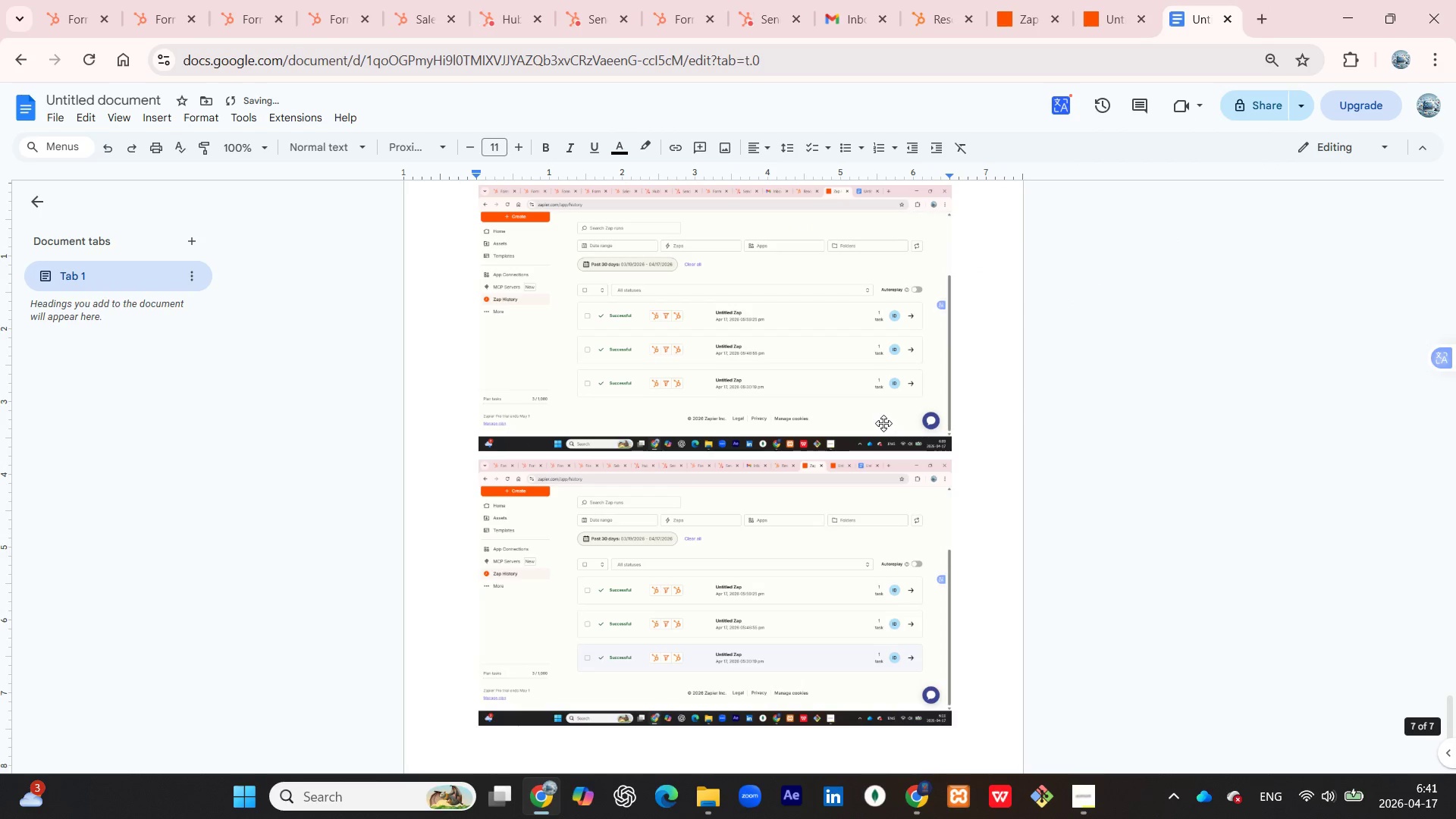 
scroll: coordinate [883, 425], scroll_direction: up, amount: 4.0
 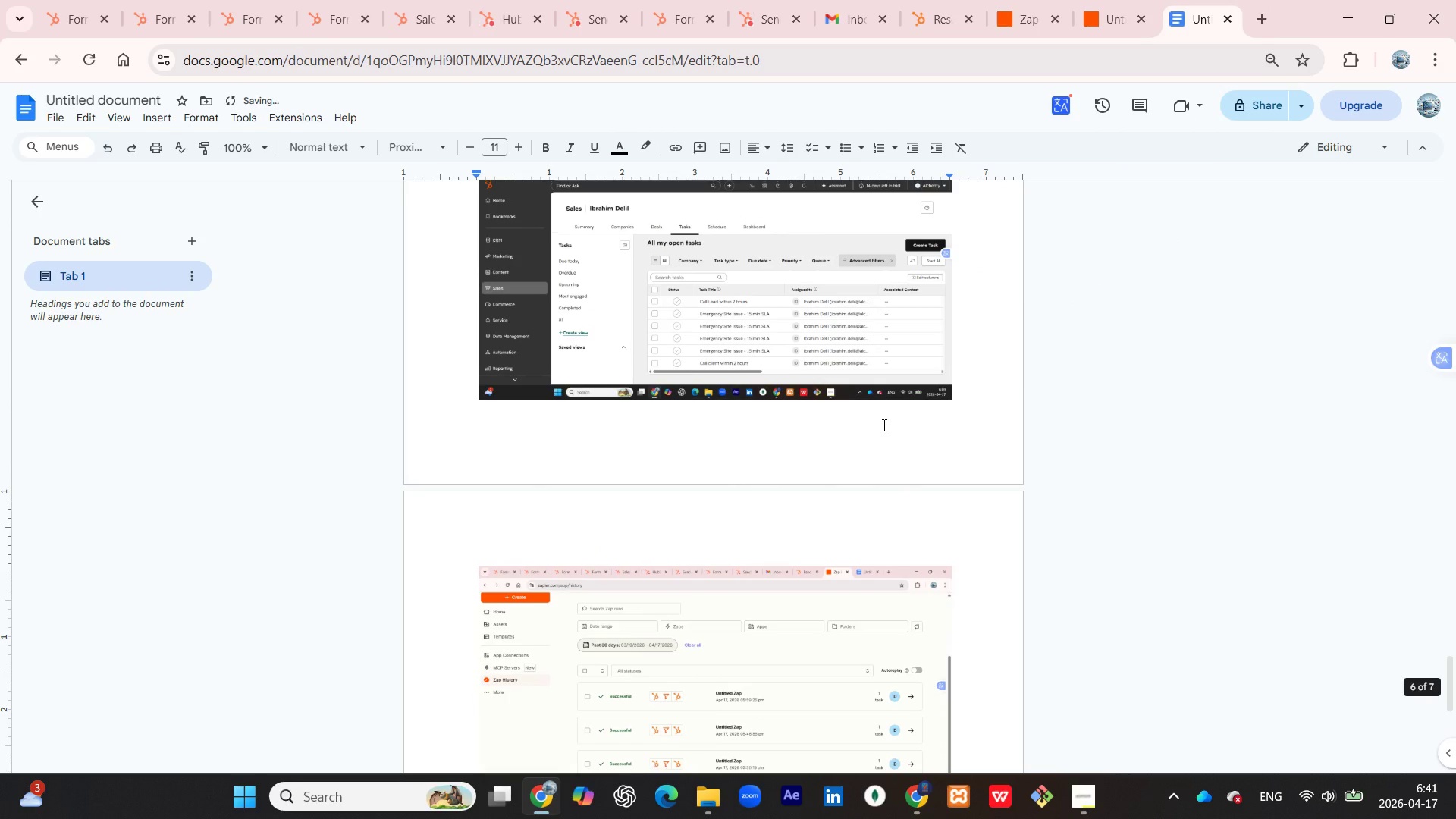 
scroll: coordinate [882, 428], scroll_direction: down, amount: 4.0
 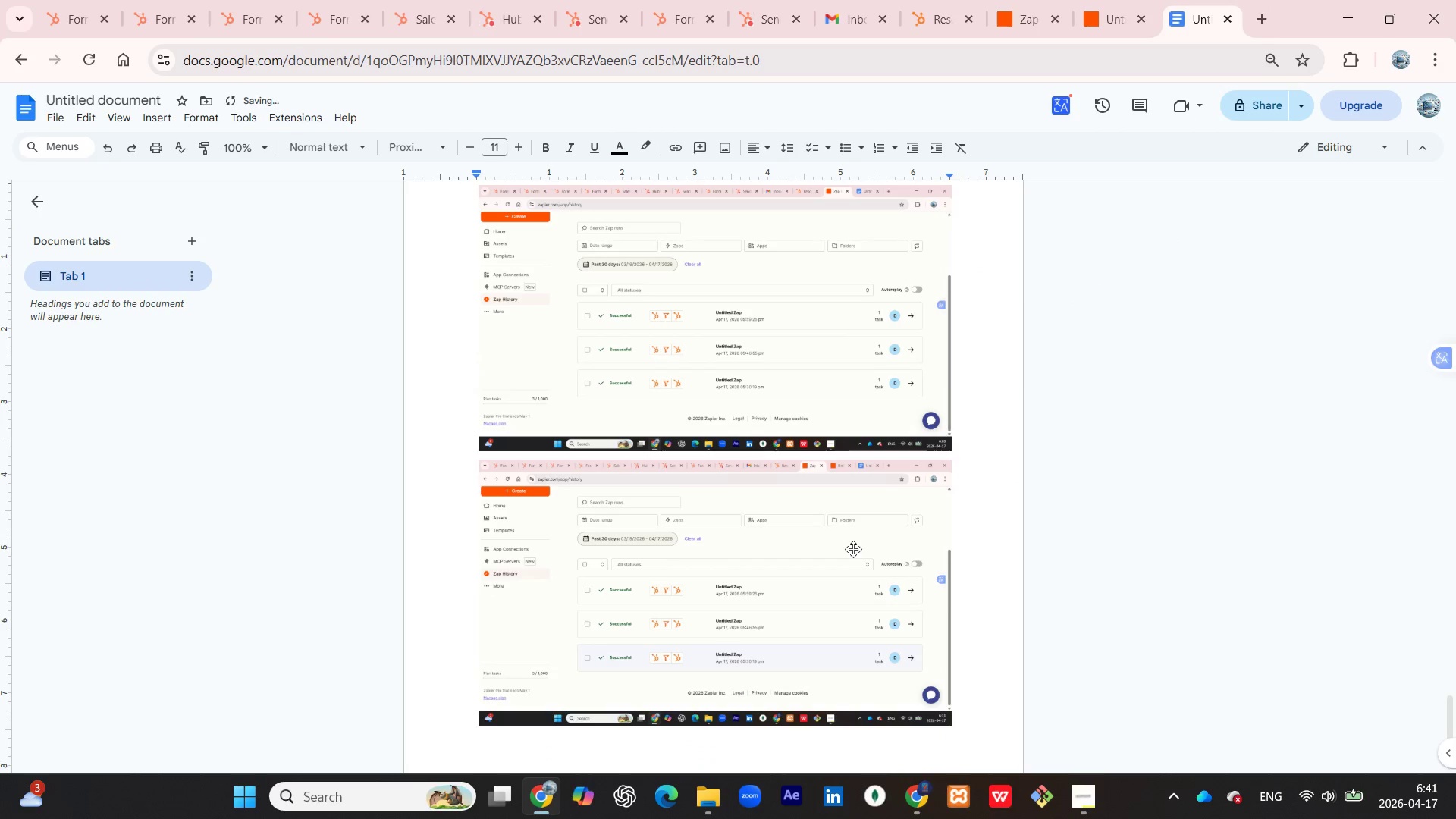 
left_click([852, 560])
 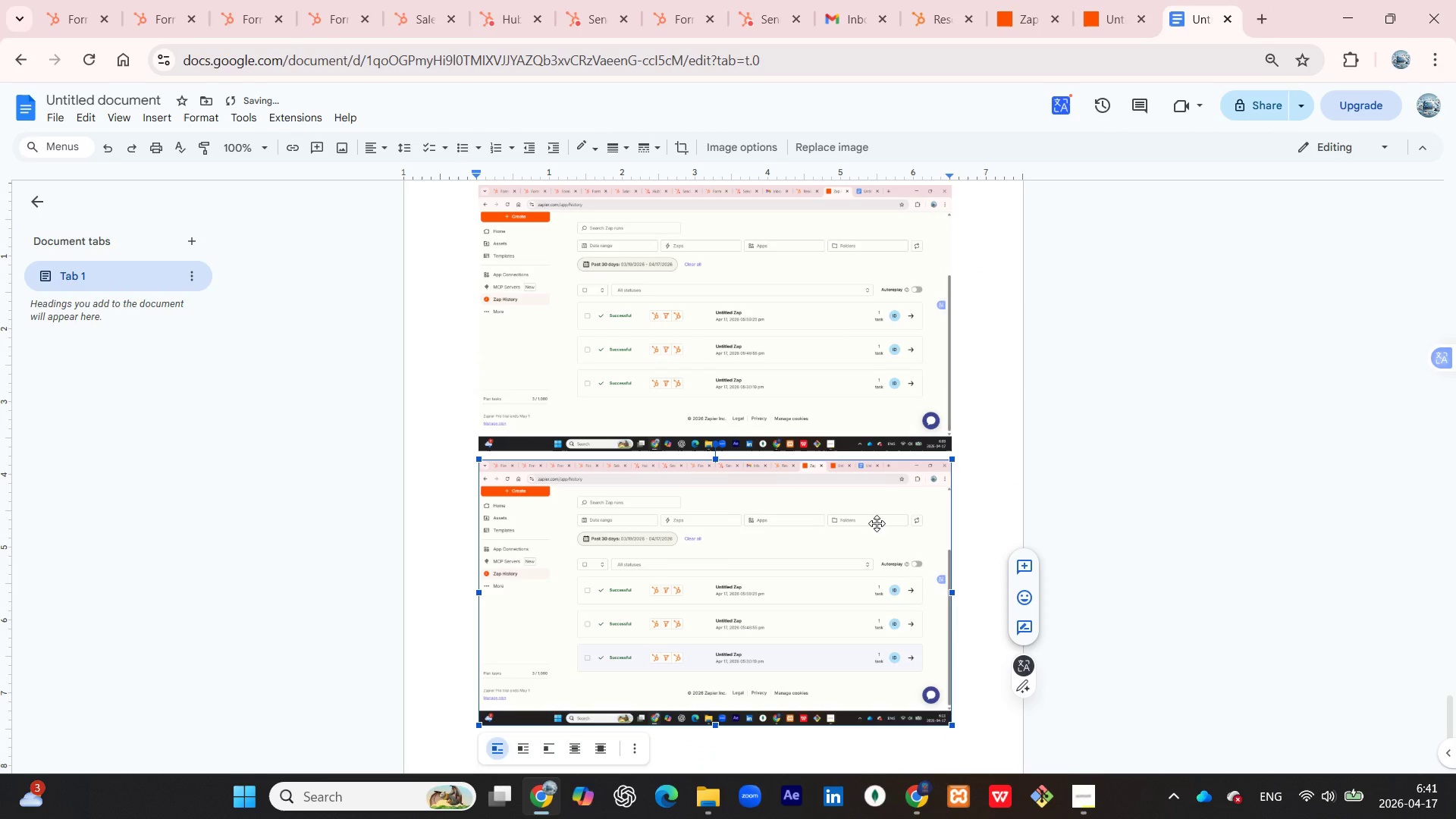 
key(Backspace)
 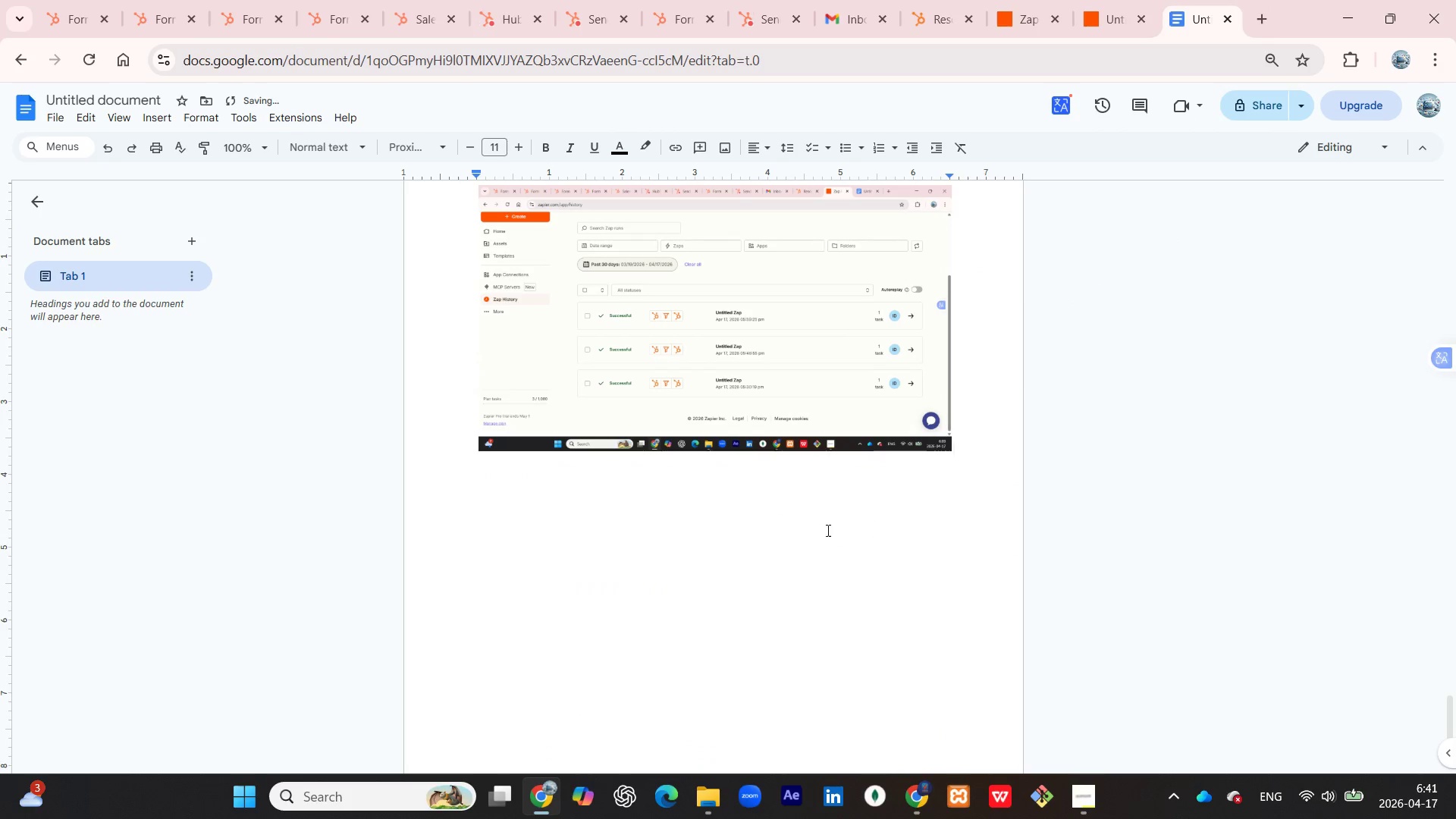 
scroll: coordinate [814, 514], scroll_direction: up, amount: 12.0
 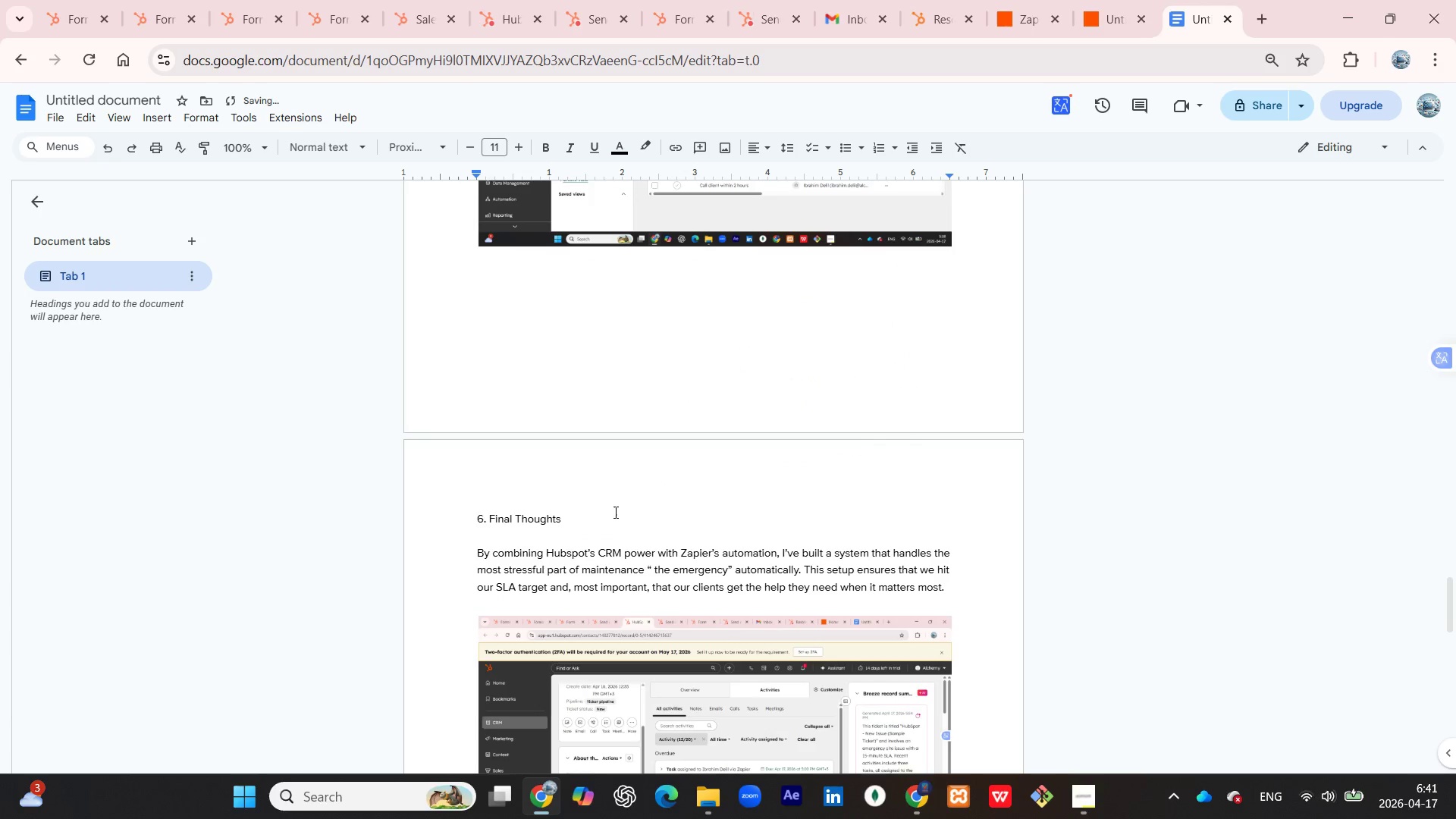 
left_click_drag(start_coordinate=[598, 512], to_coordinate=[478, 513])
 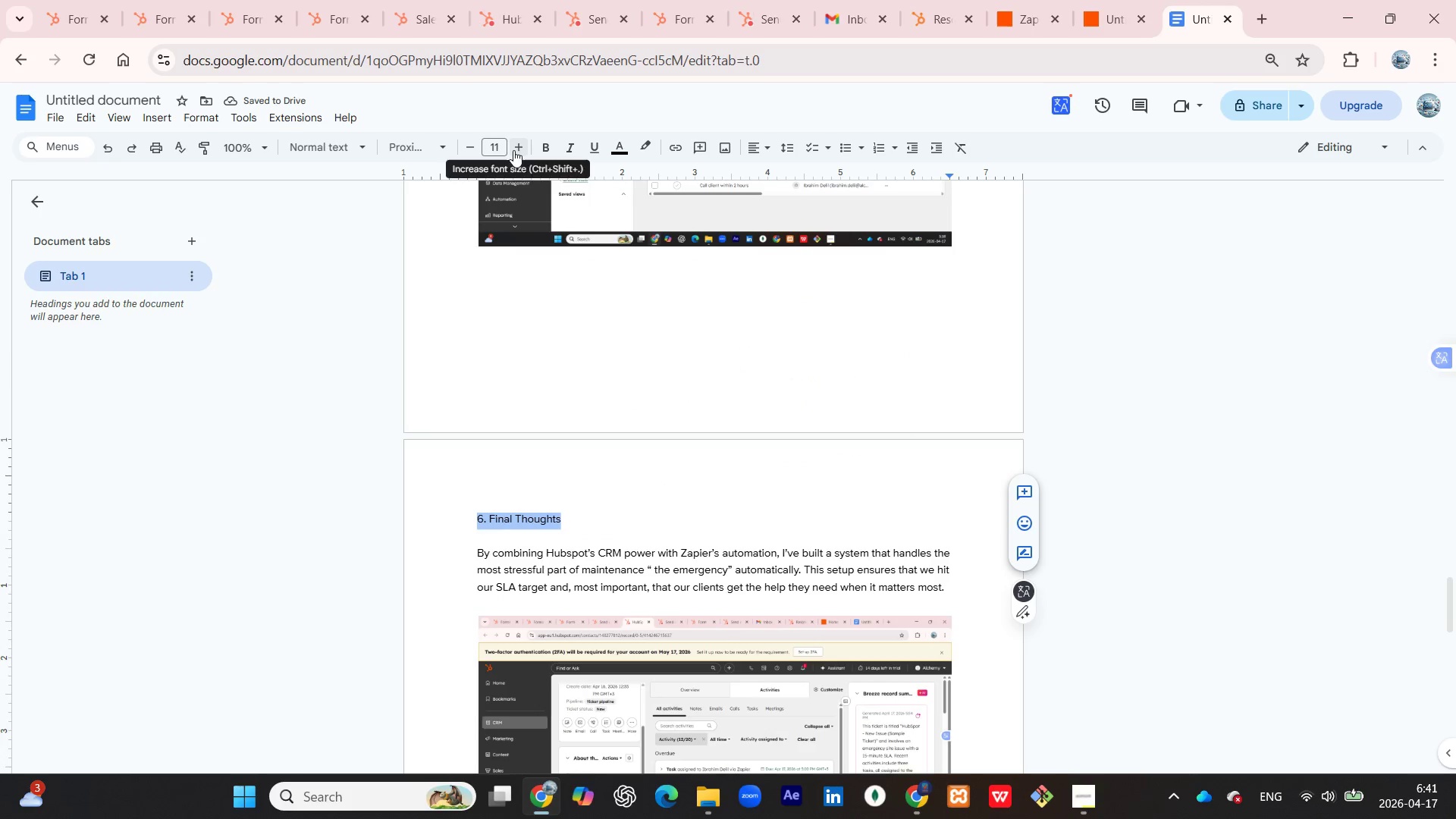 
double_click([513, 150])
 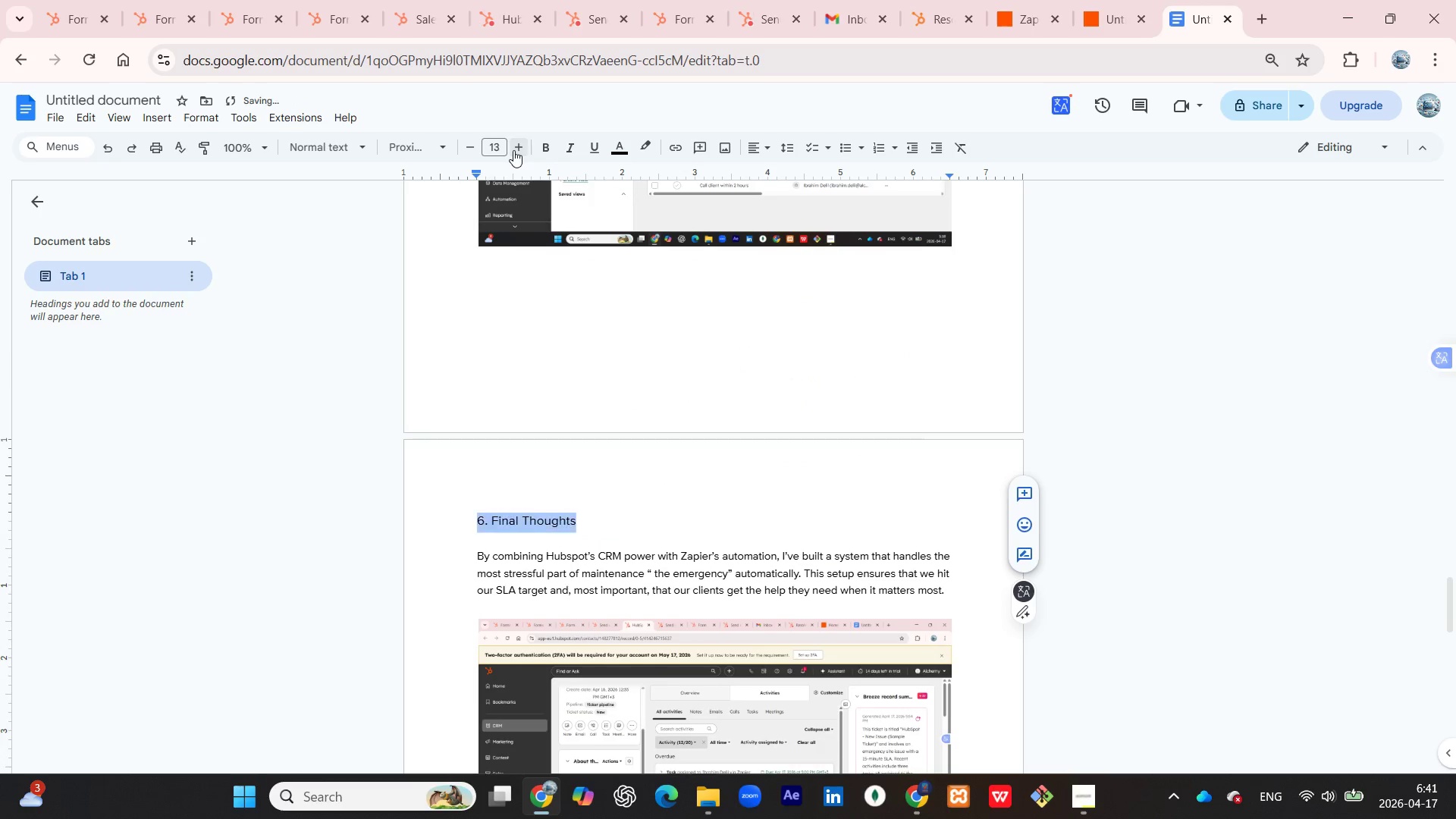 
triple_click([513, 150])
 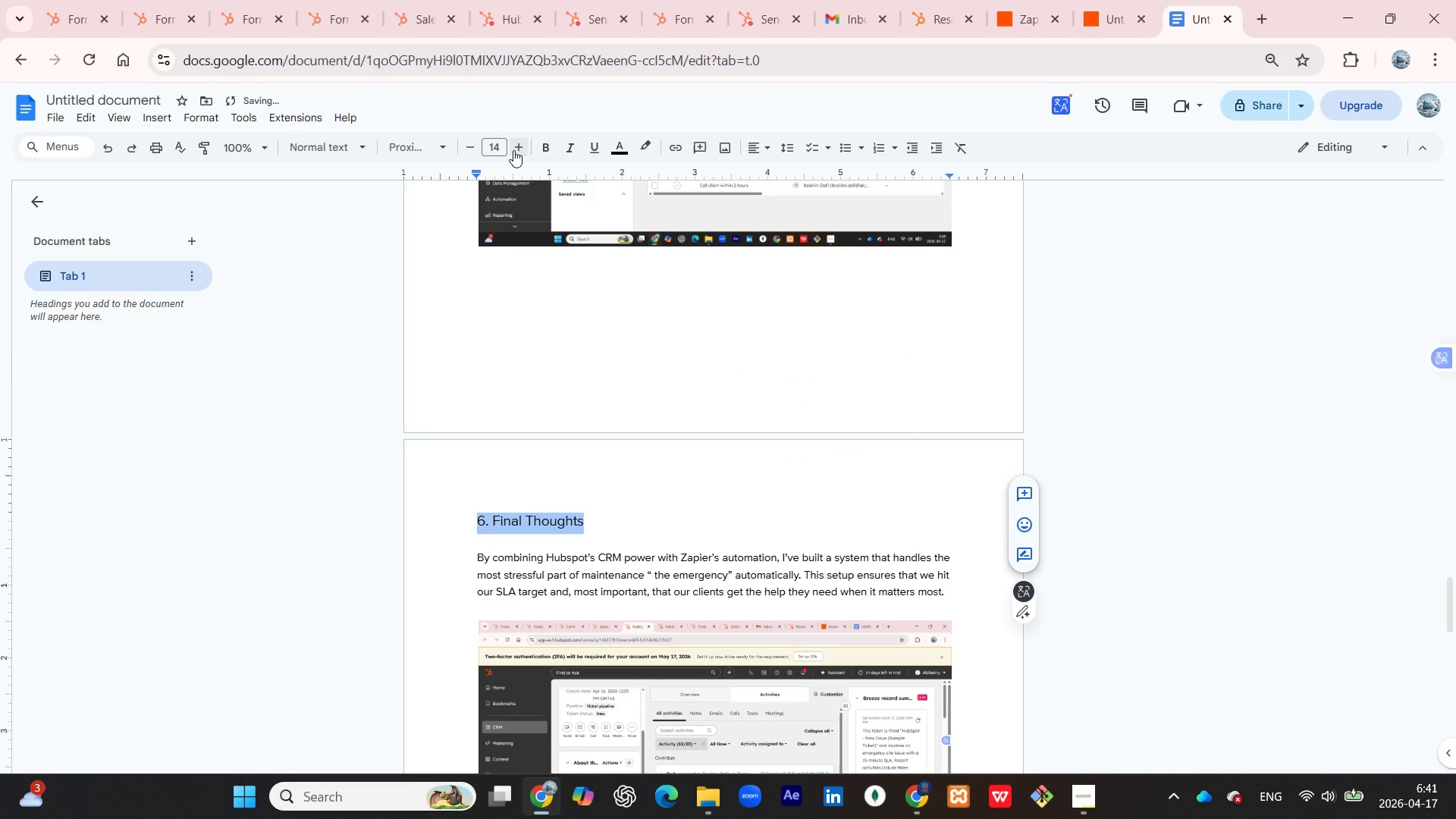 
triple_click([513, 150])
 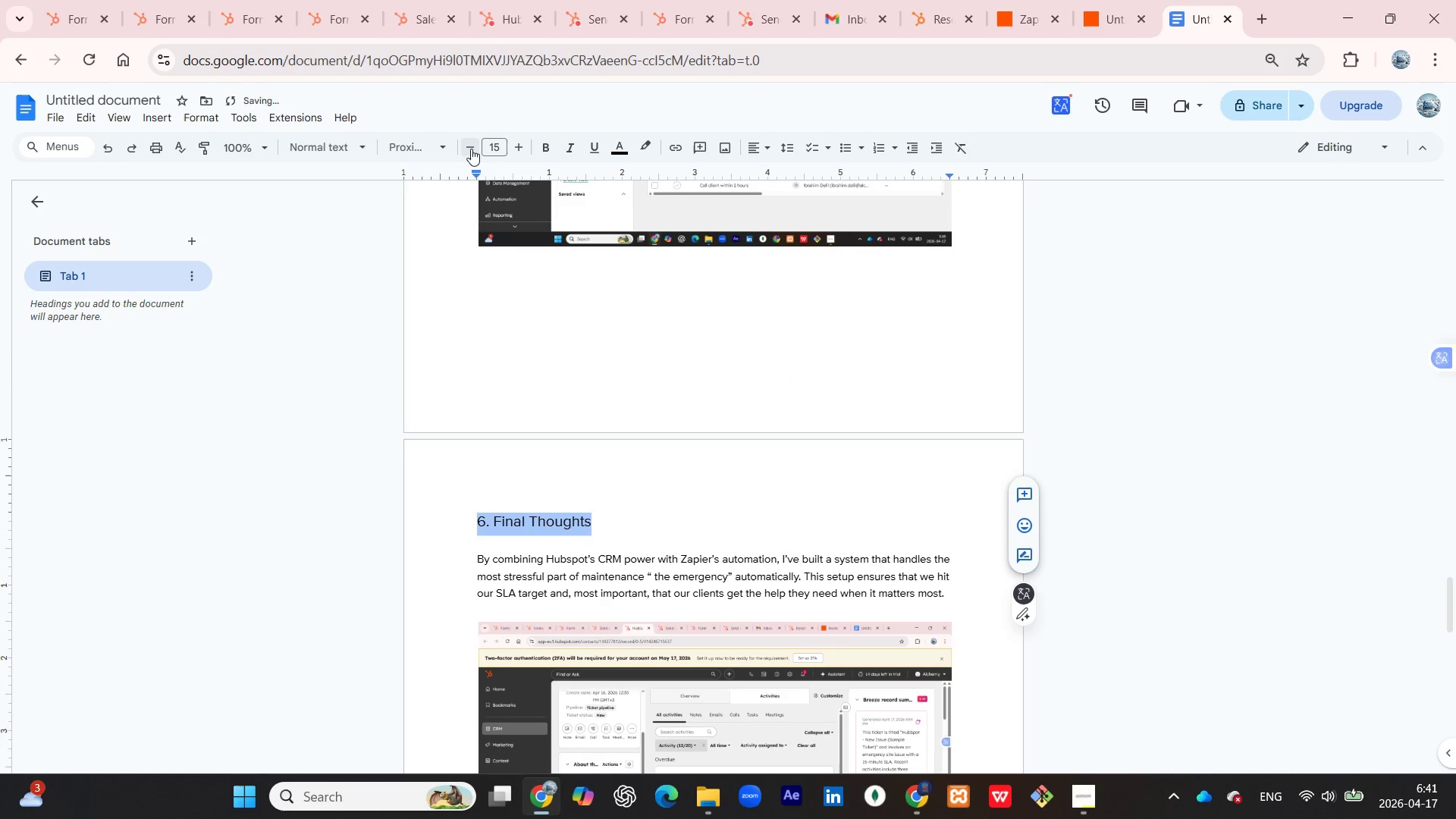 
left_click([468, 149])
 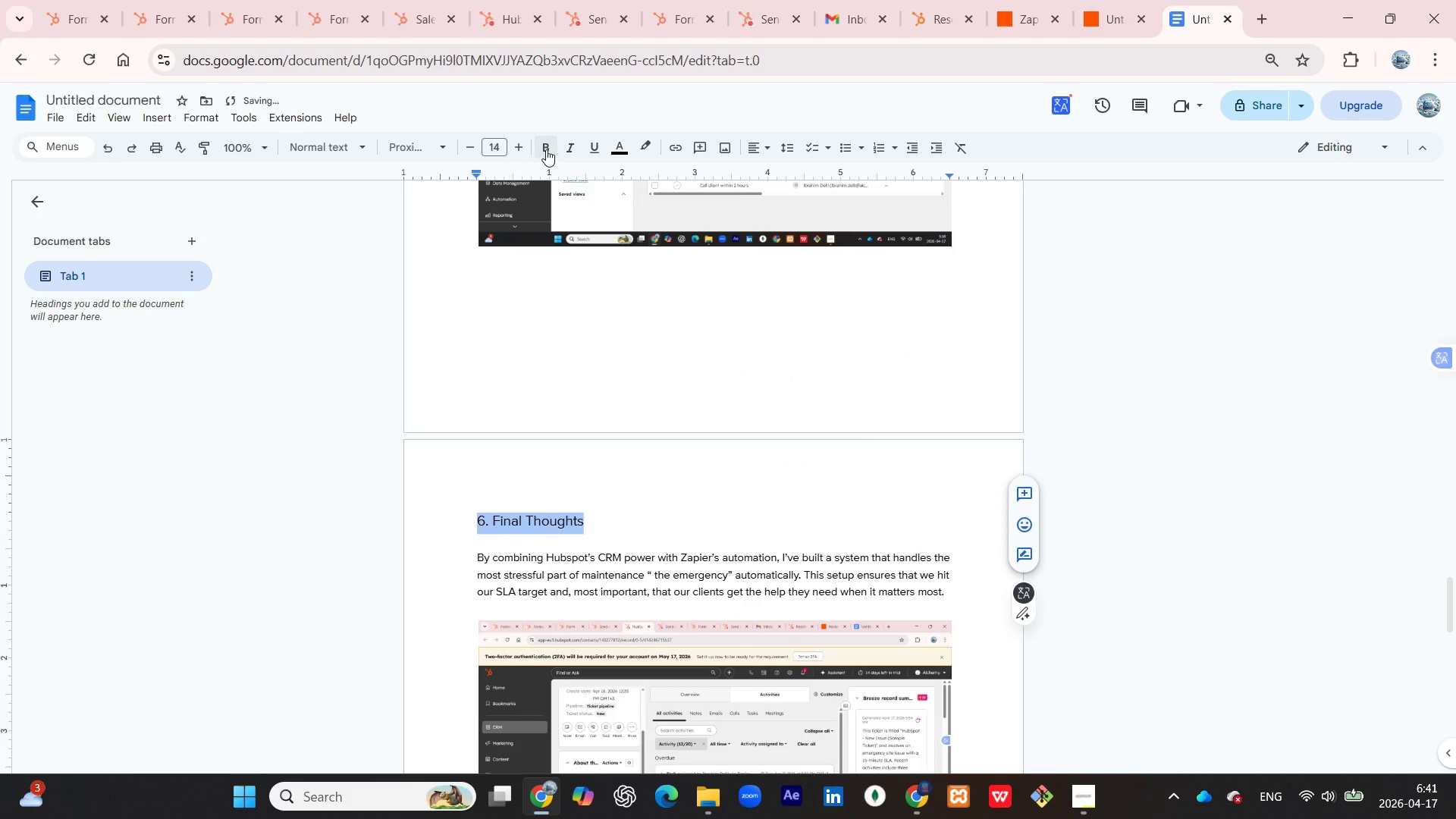 
left_click([546, 149])
 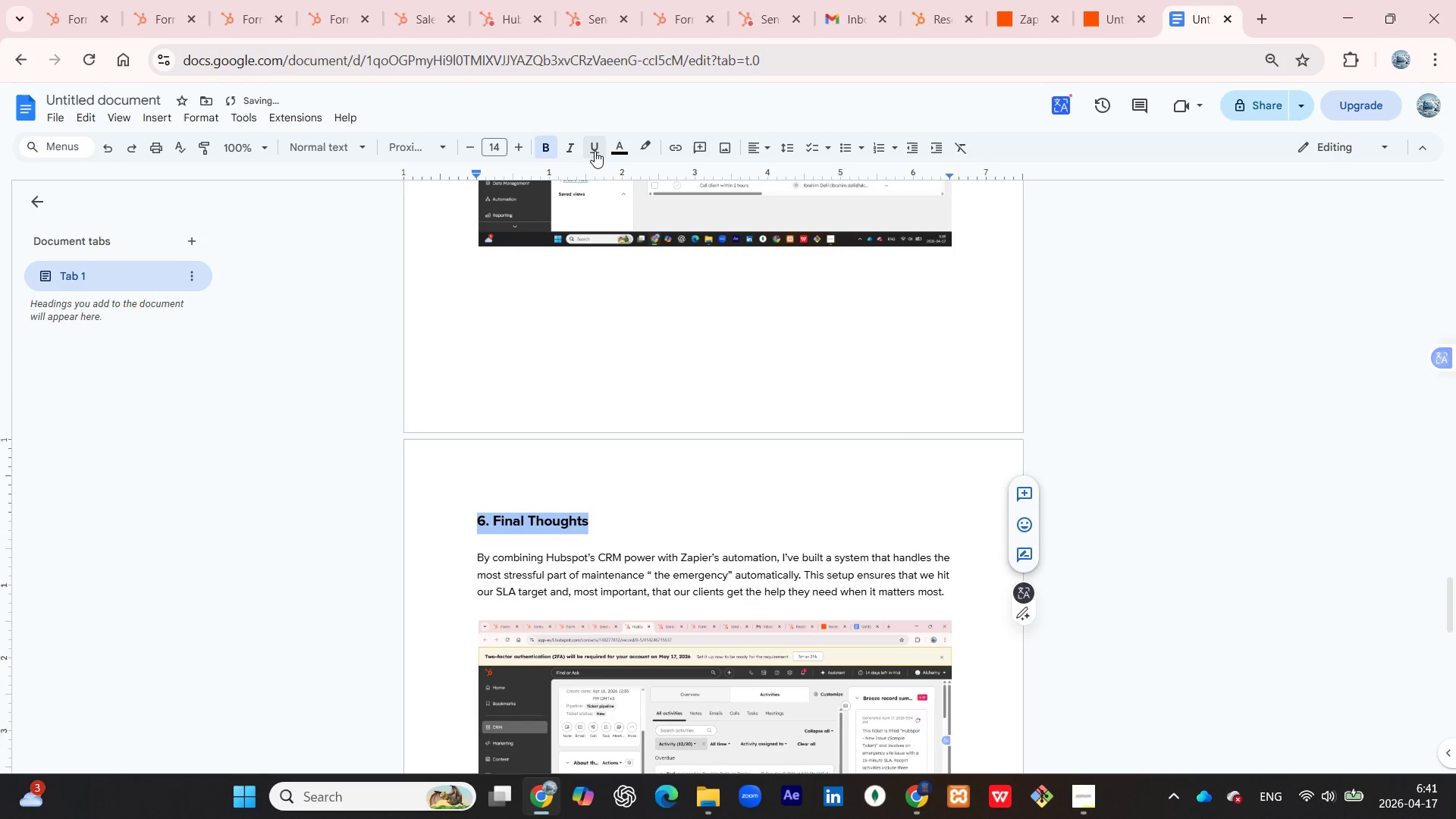 
left_click([595, 151])
 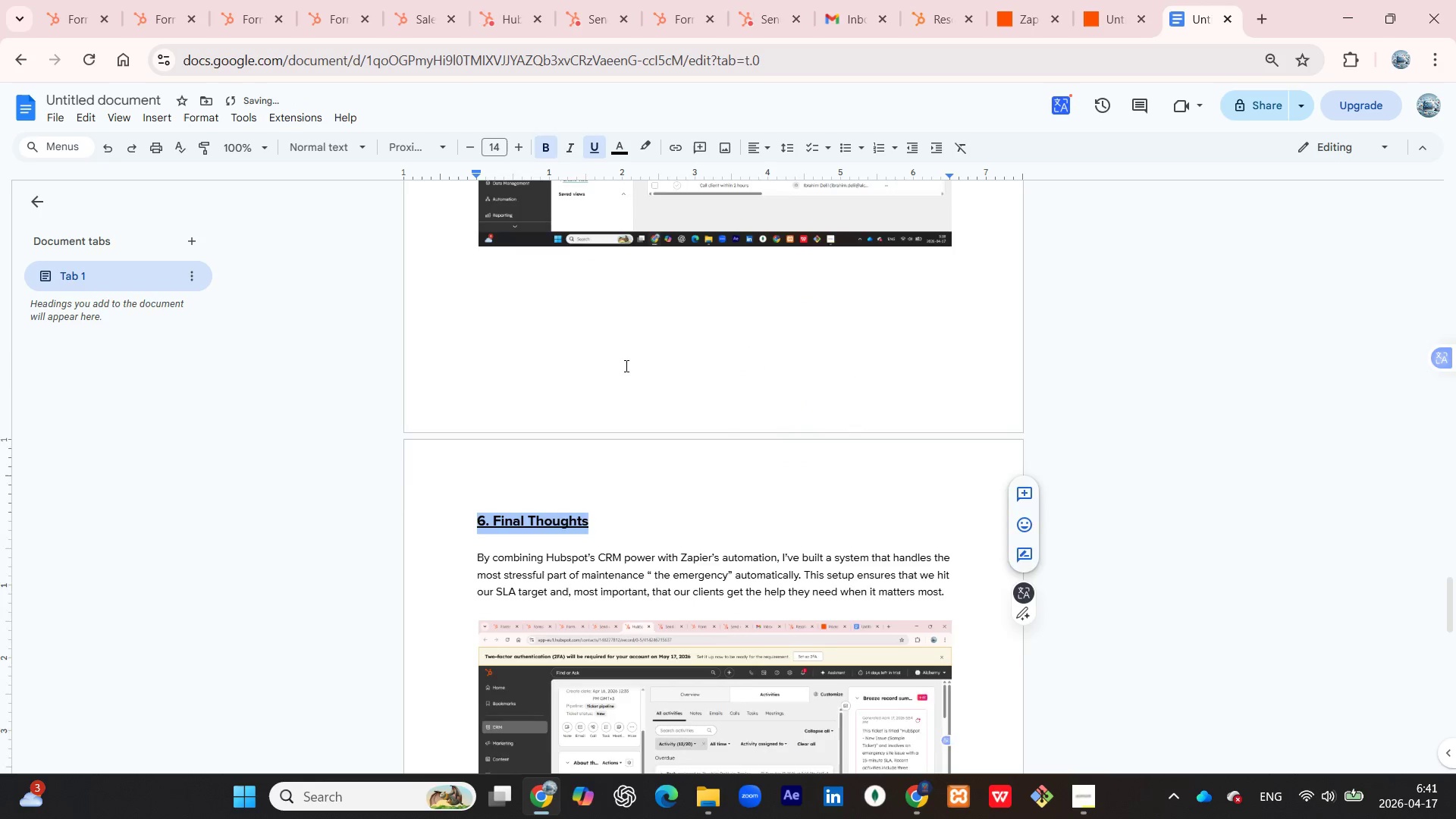 
scroll: coordinate [625, 345], scroll_direction: up, amount: 12.0
 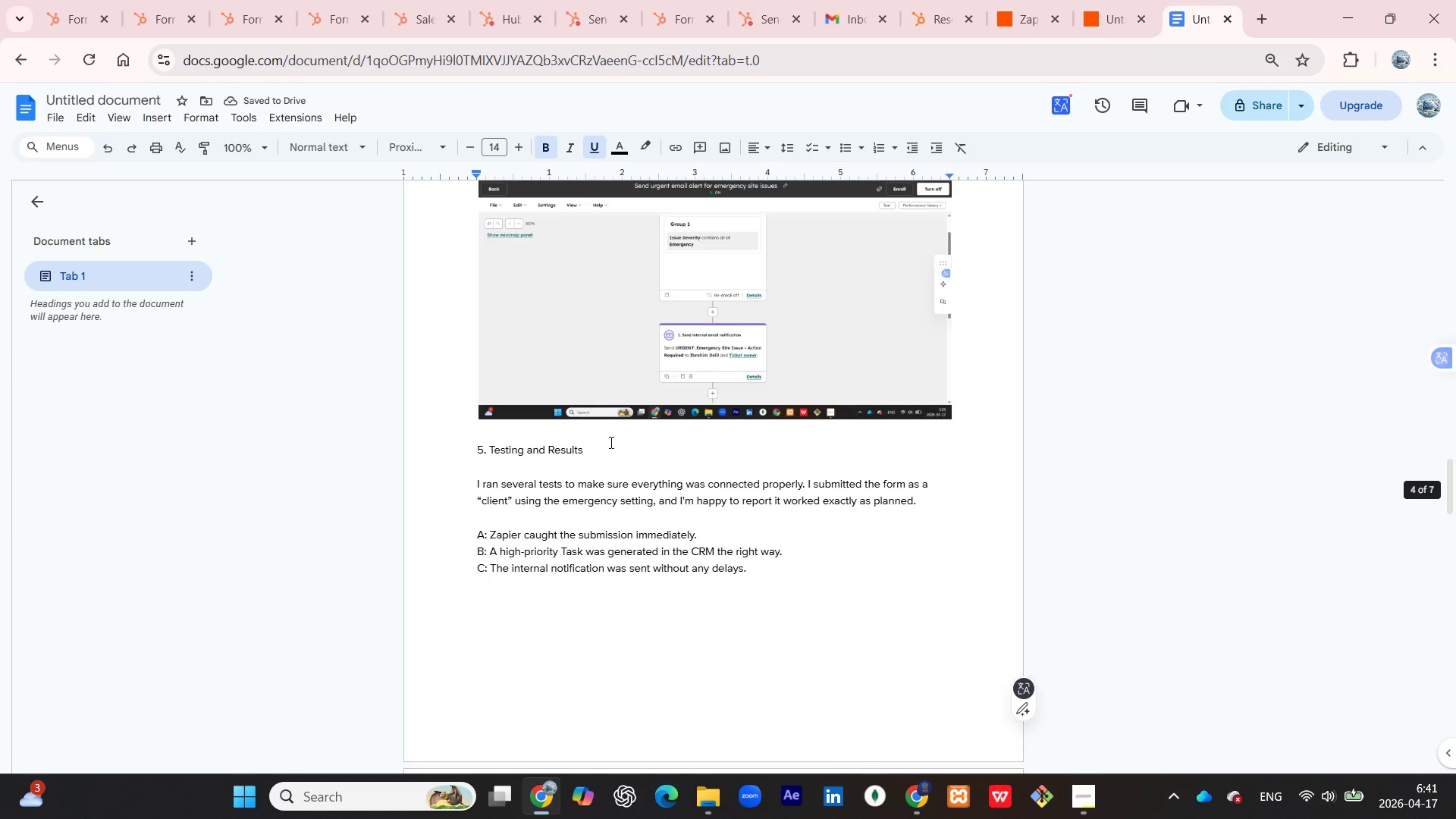 
left_click_drag(start_coordinate=[593, 443], to_coordinate=[519, 444])
 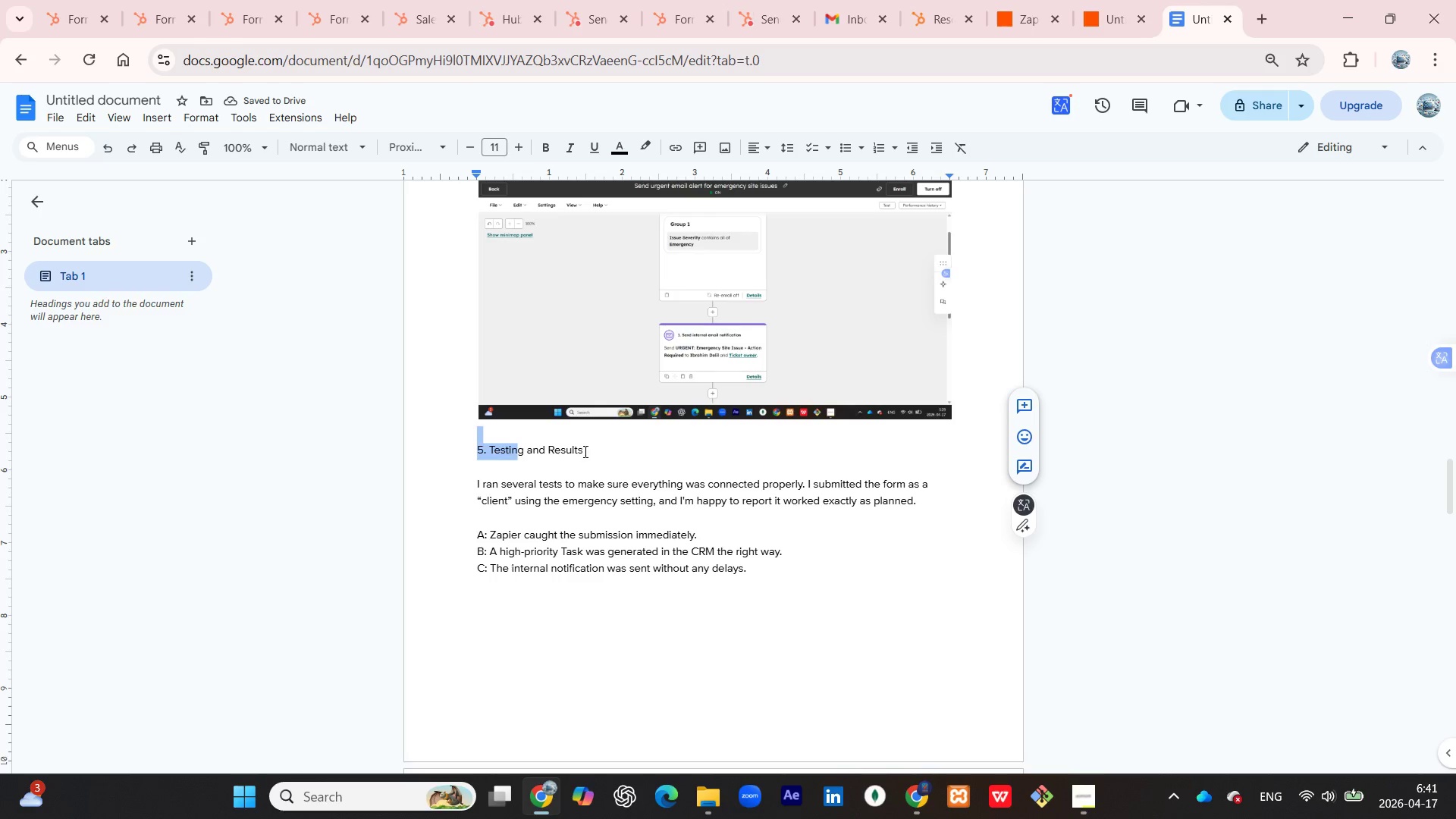 
left_click_drag(start_coordinate=[584, 451], to_coordinate=[476, 441])
 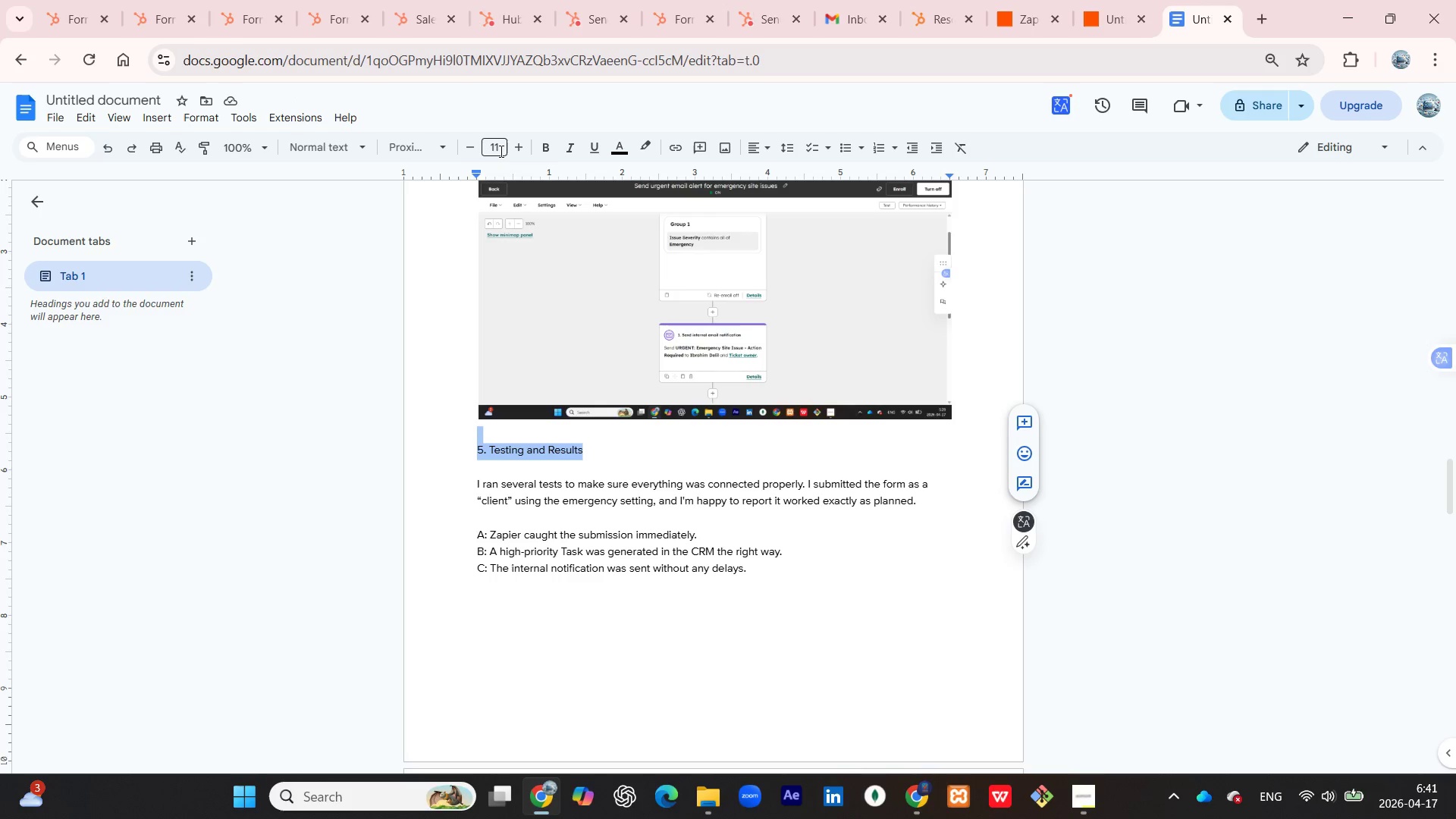 
left_click([499, 149])
 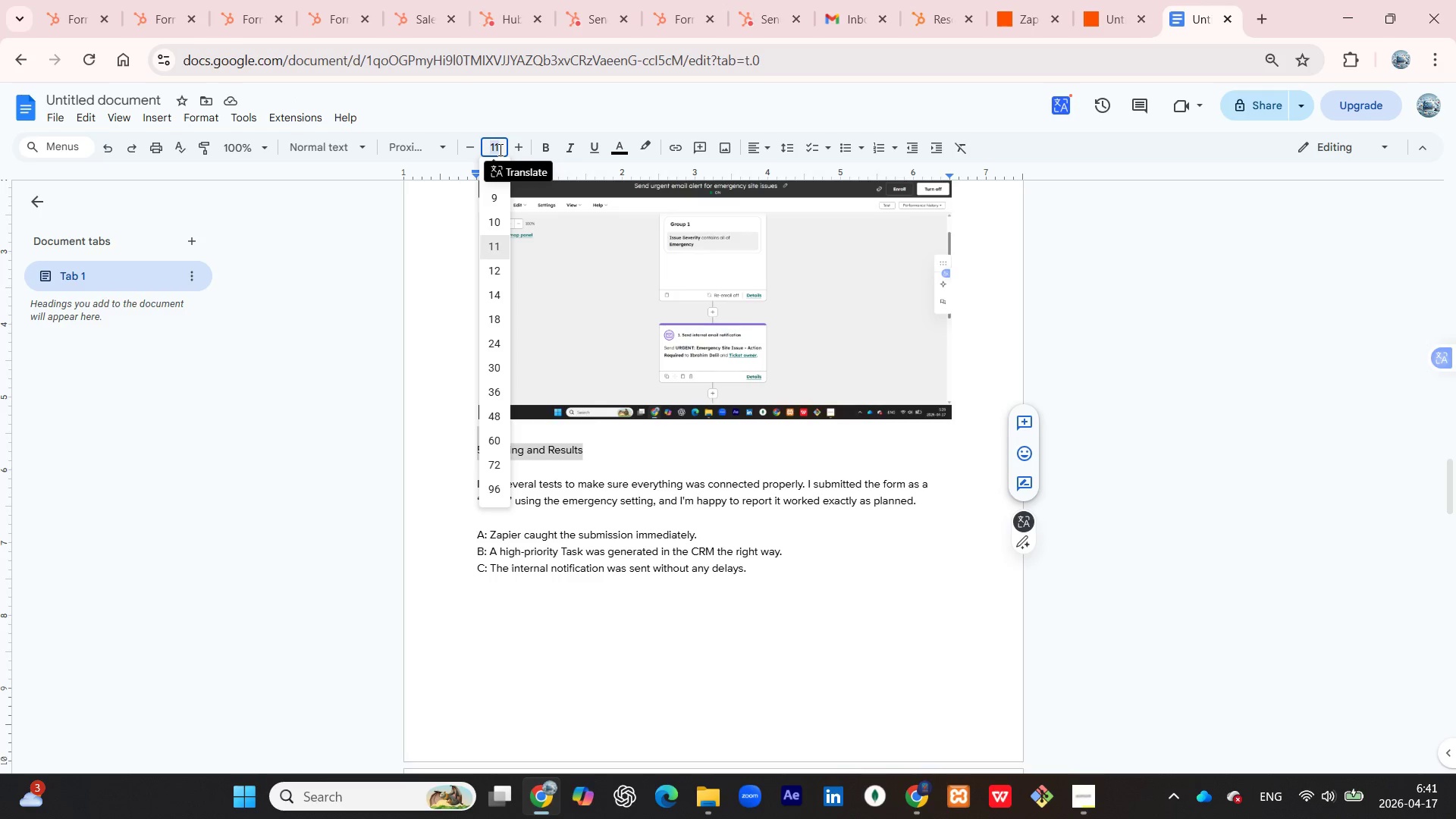 
type(14)
 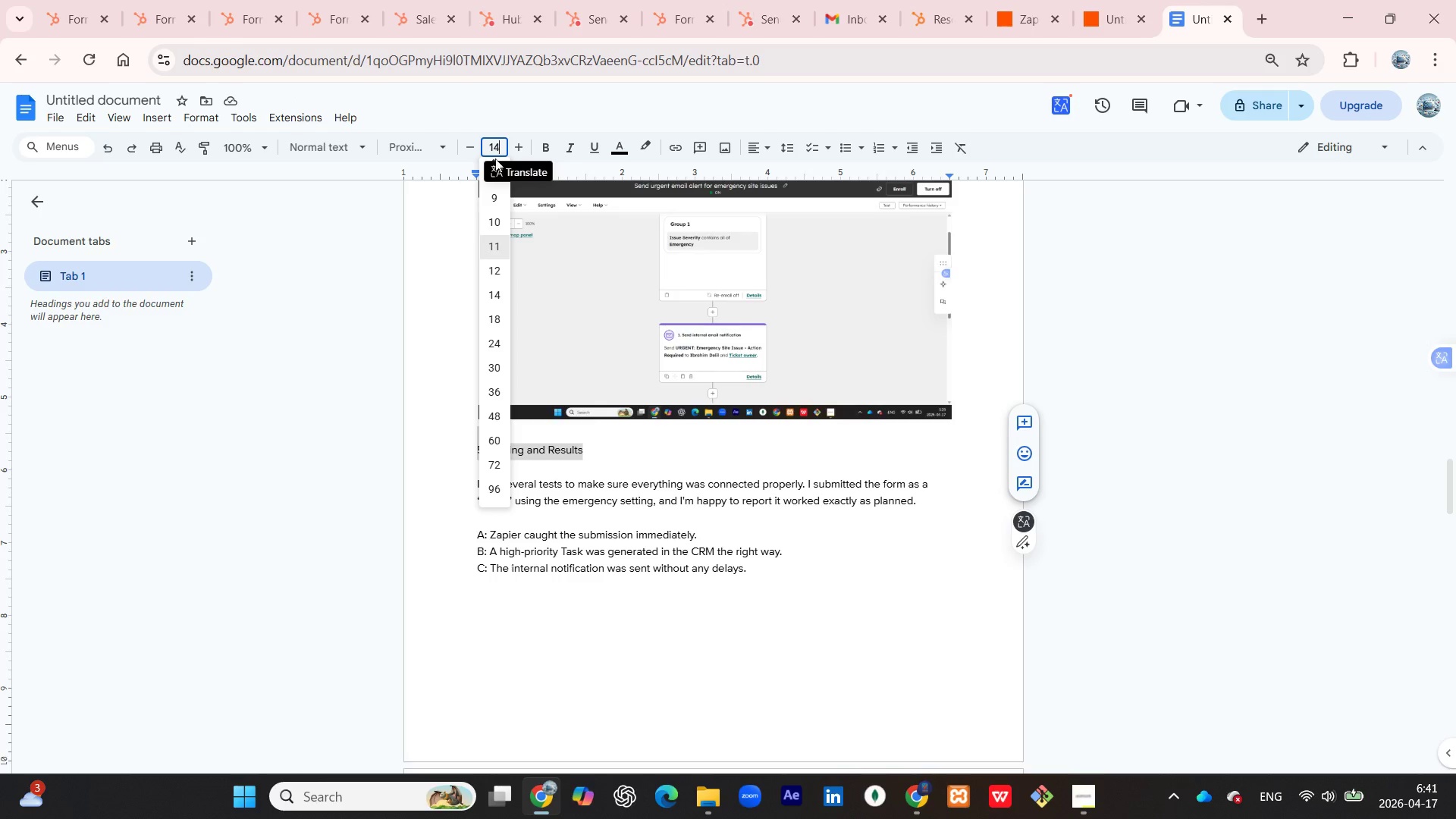 
key(Enter)
 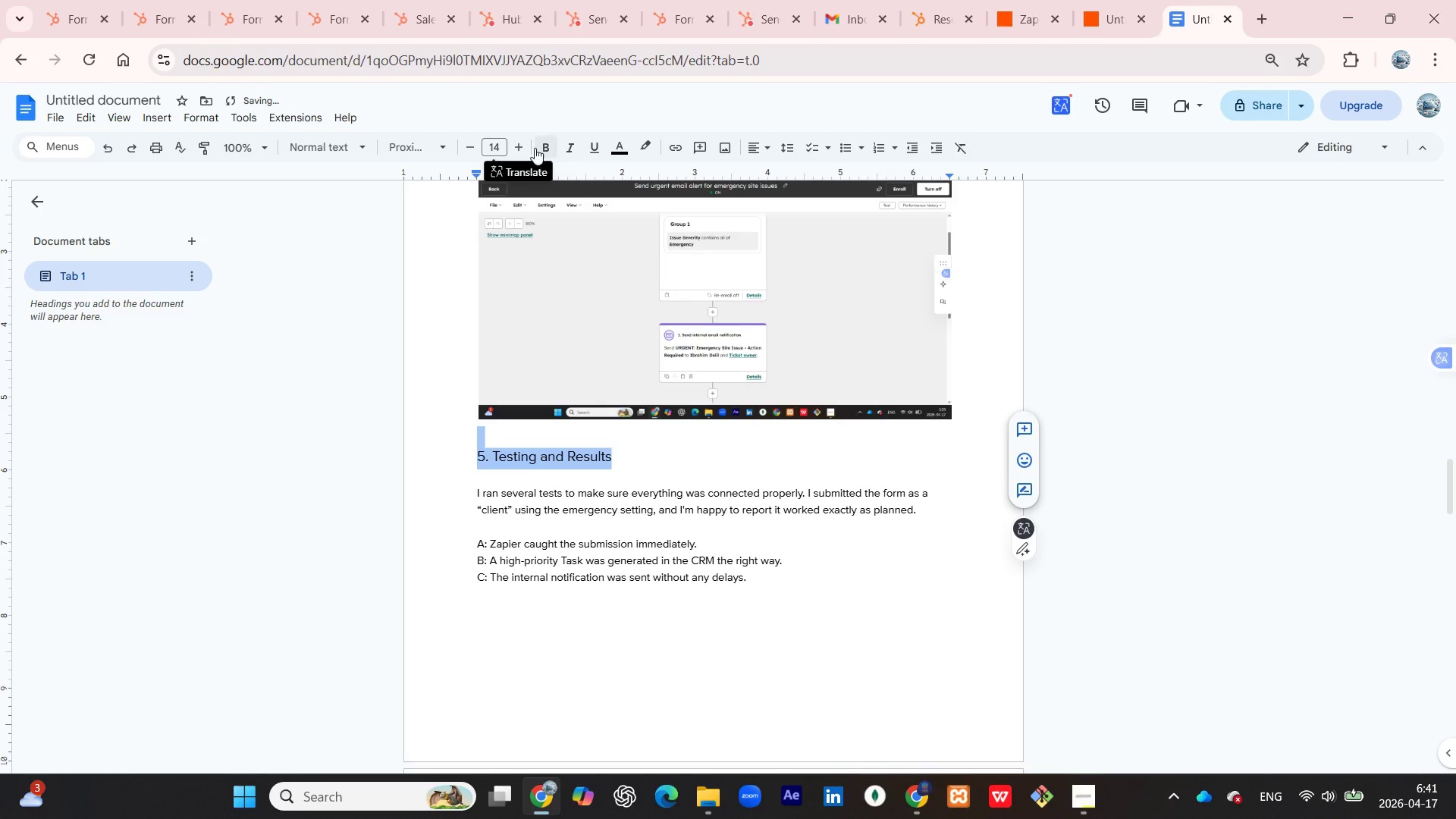 
left_click([535, 147])
 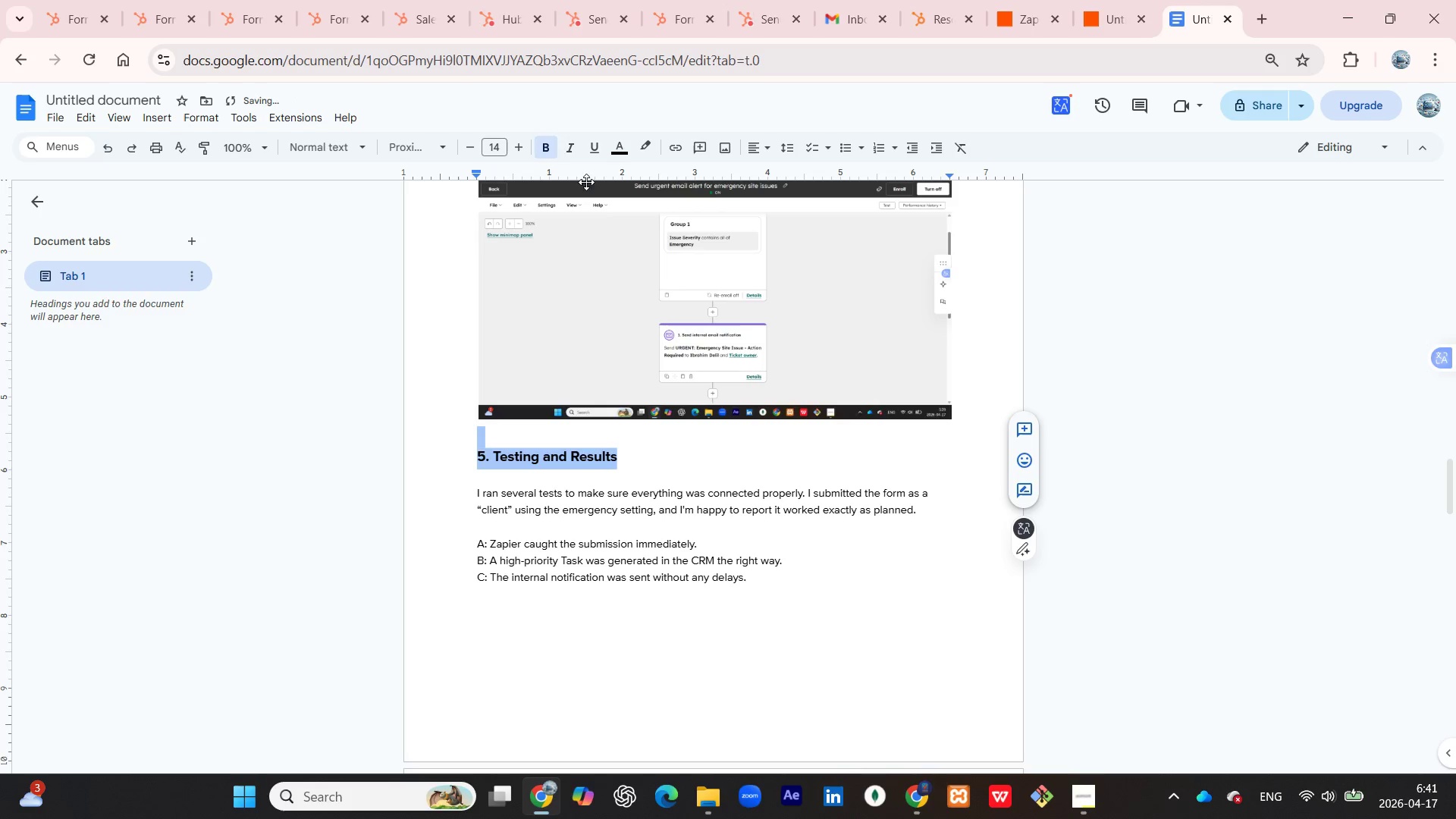 
left_click([592, 155])
 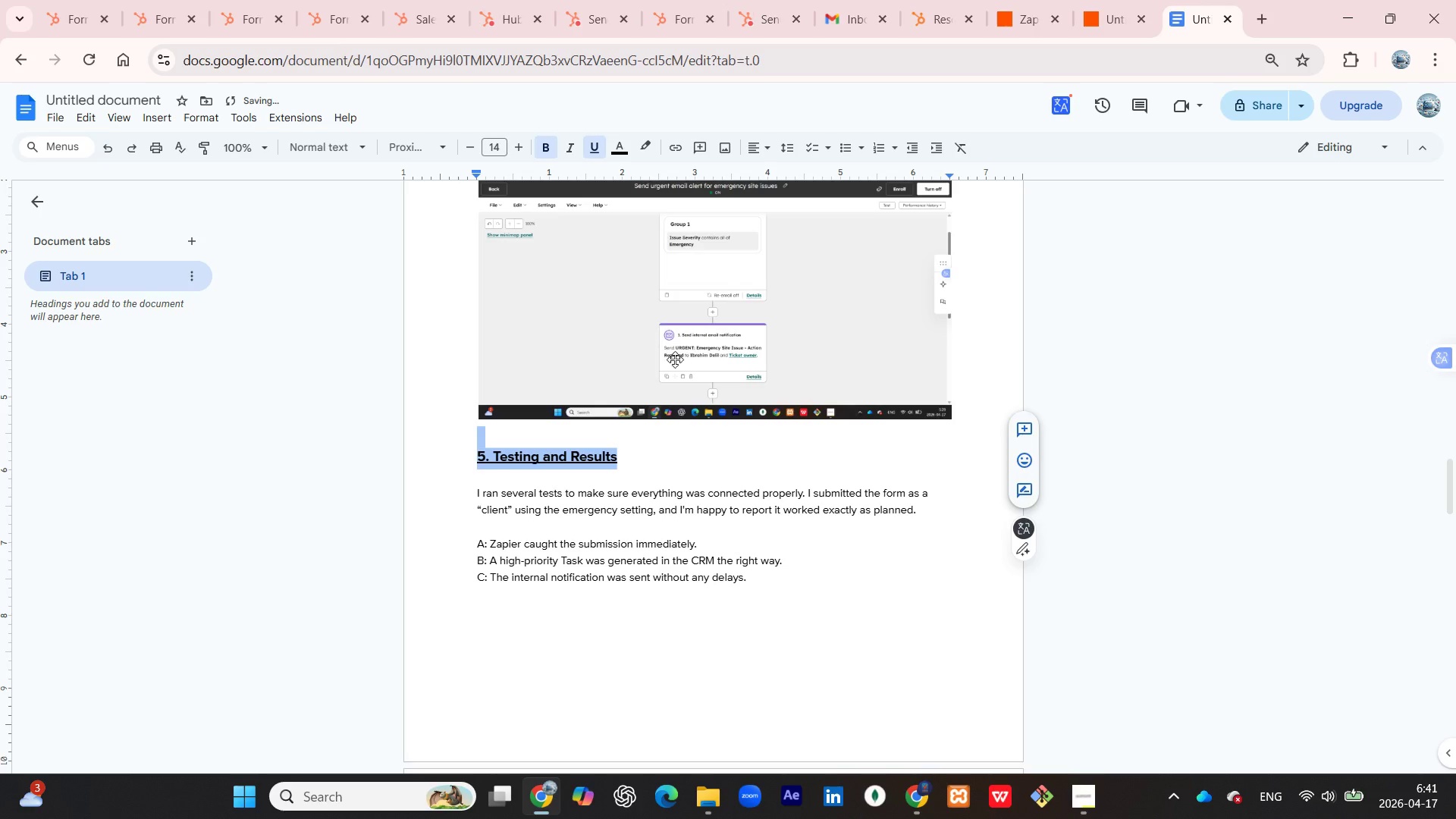 
scroll: coordinate [679, 370], scroll_direction: up, amount: 4.0
 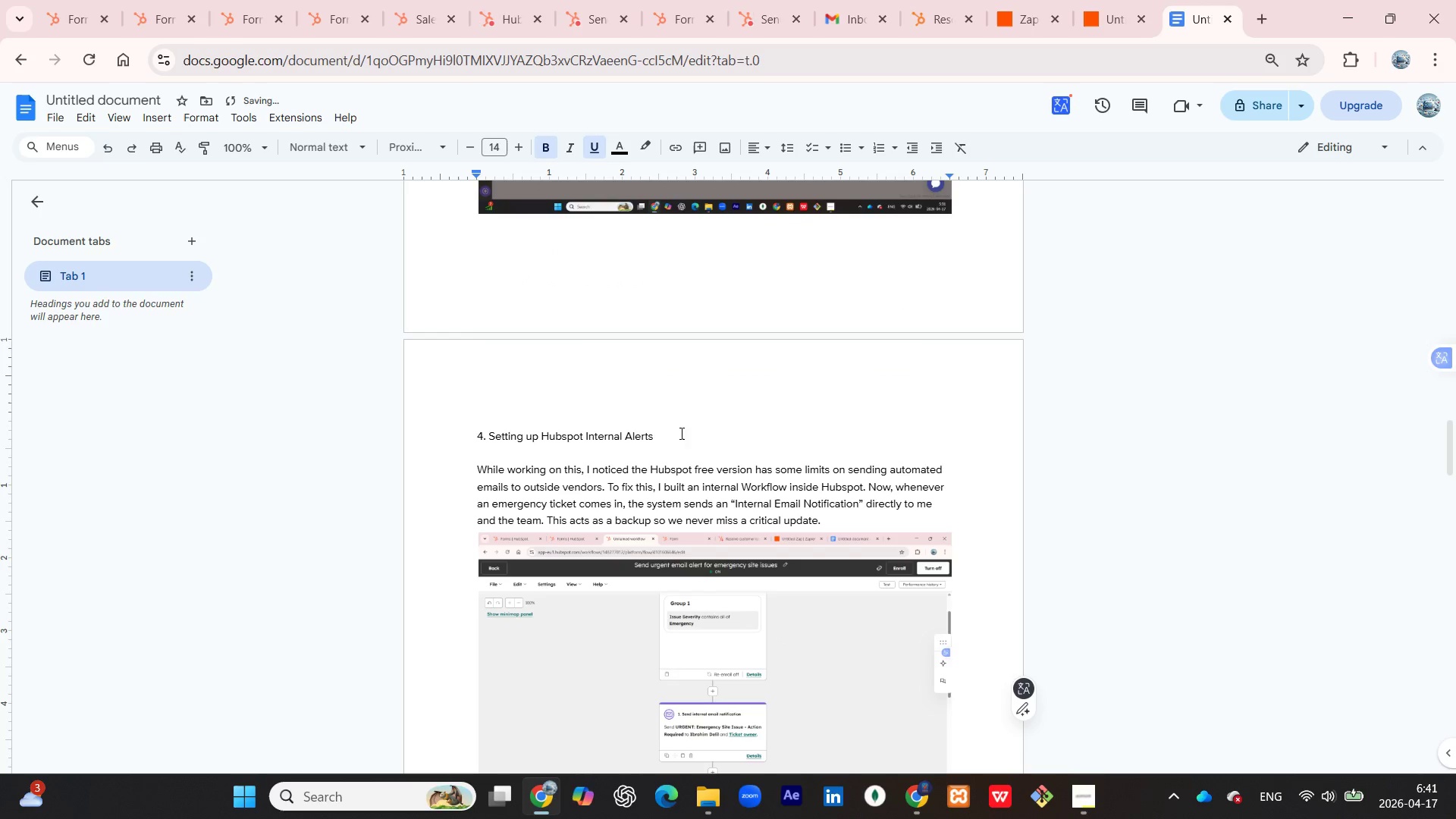 
left_click_drag(start_coordinate=[654, 435], to_coordinate=[532, 422])
 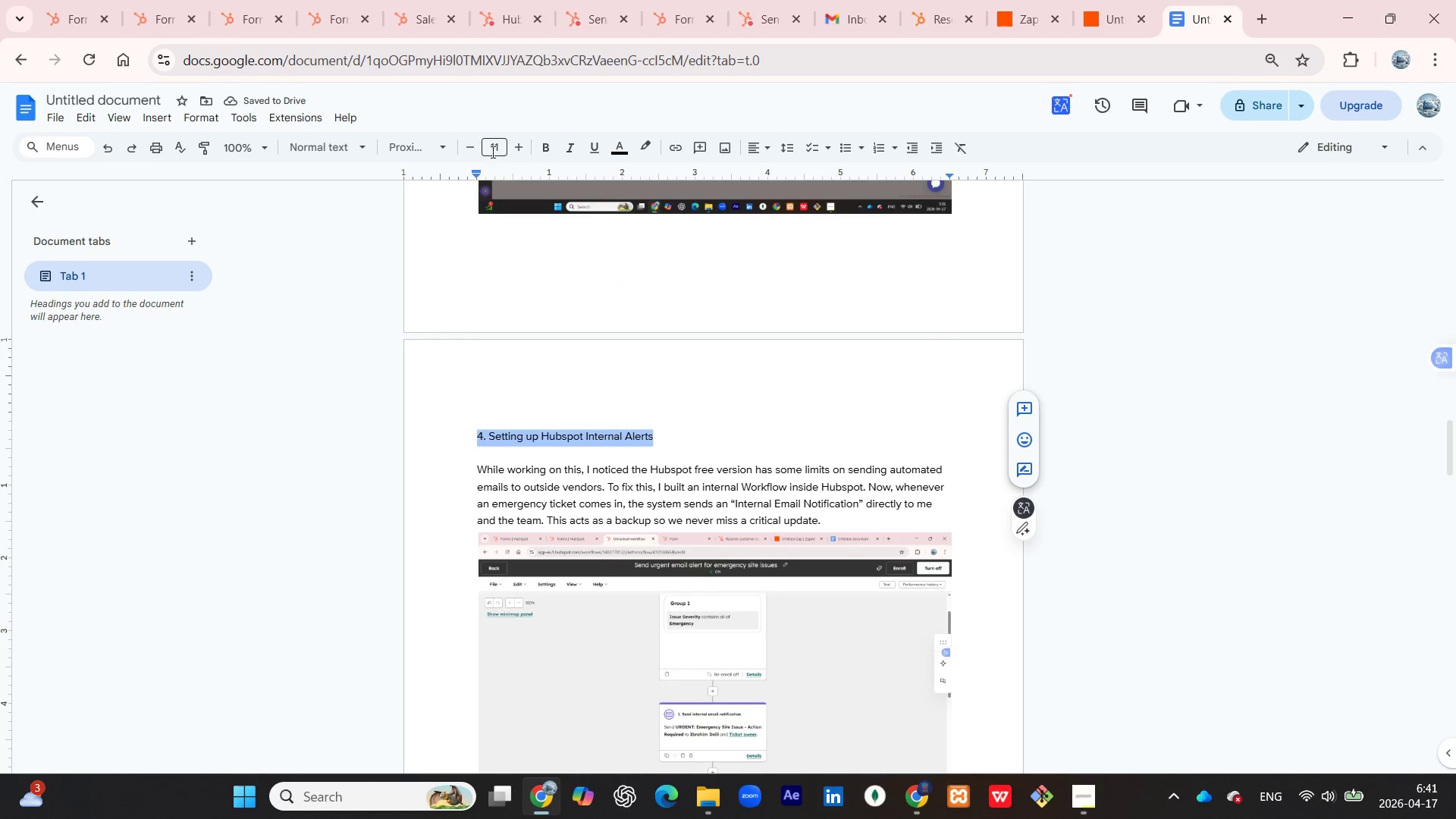 
left_click([491, 149])
 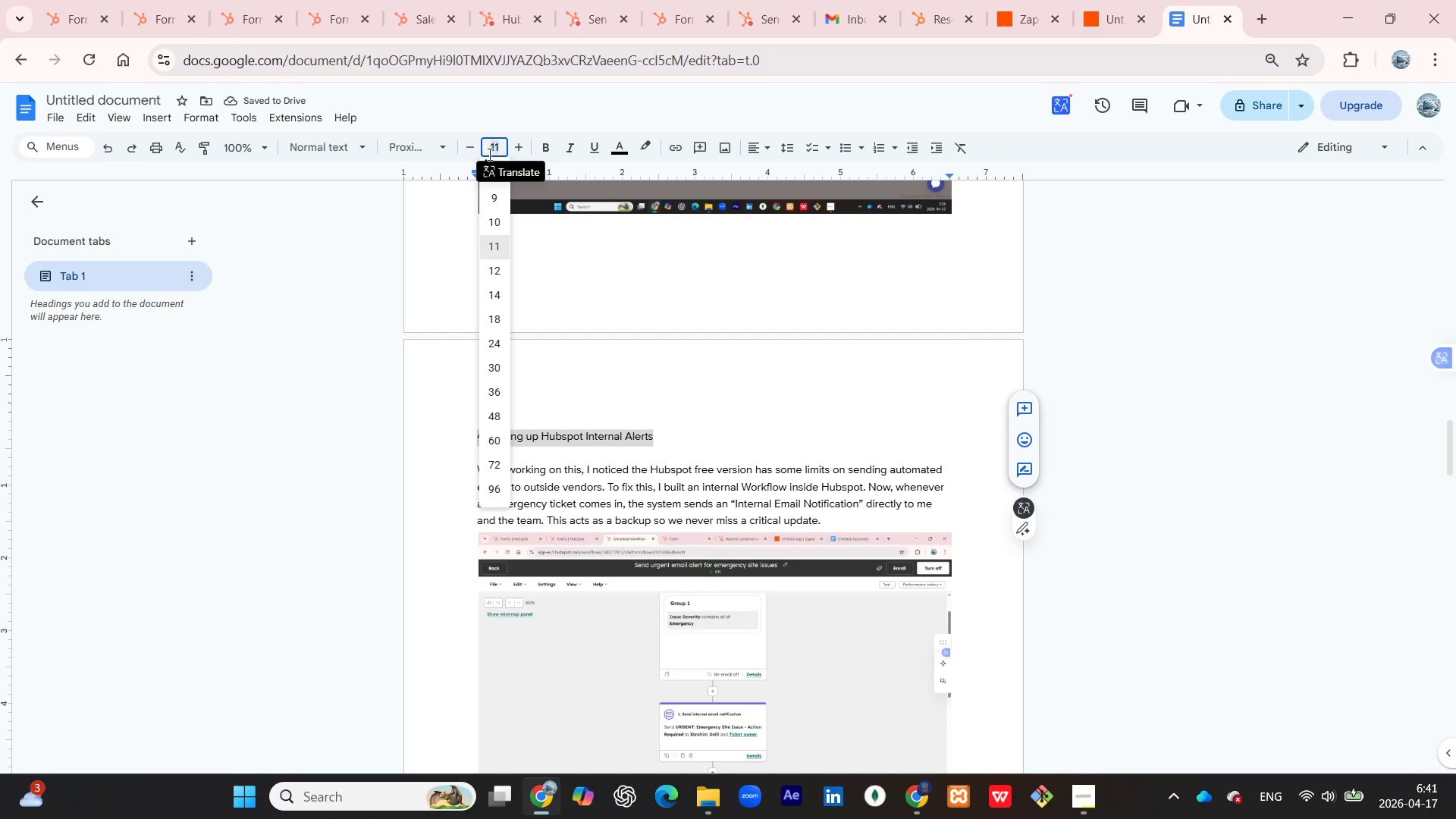 
type(14)
 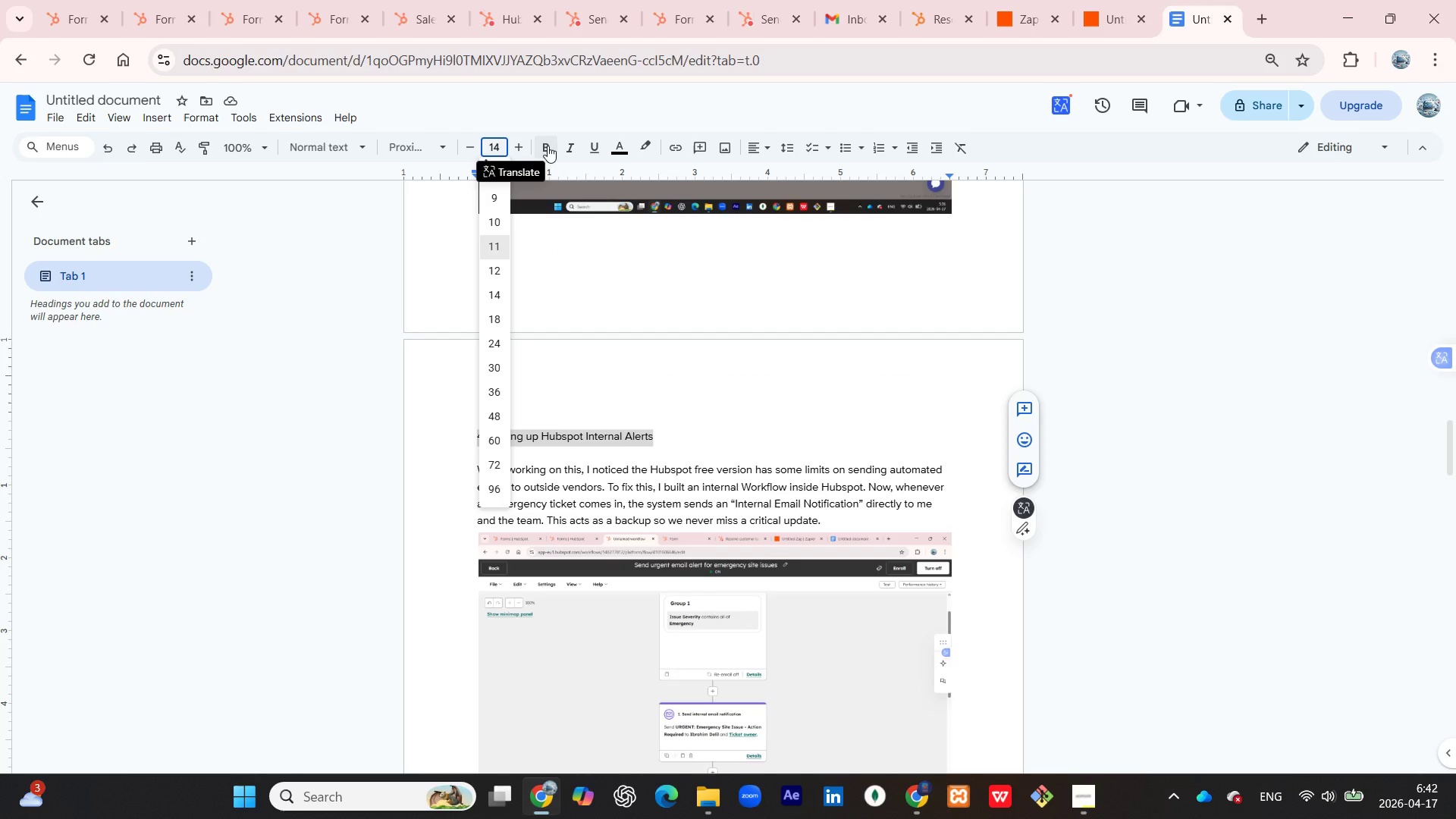 
left_click([548, 146])
 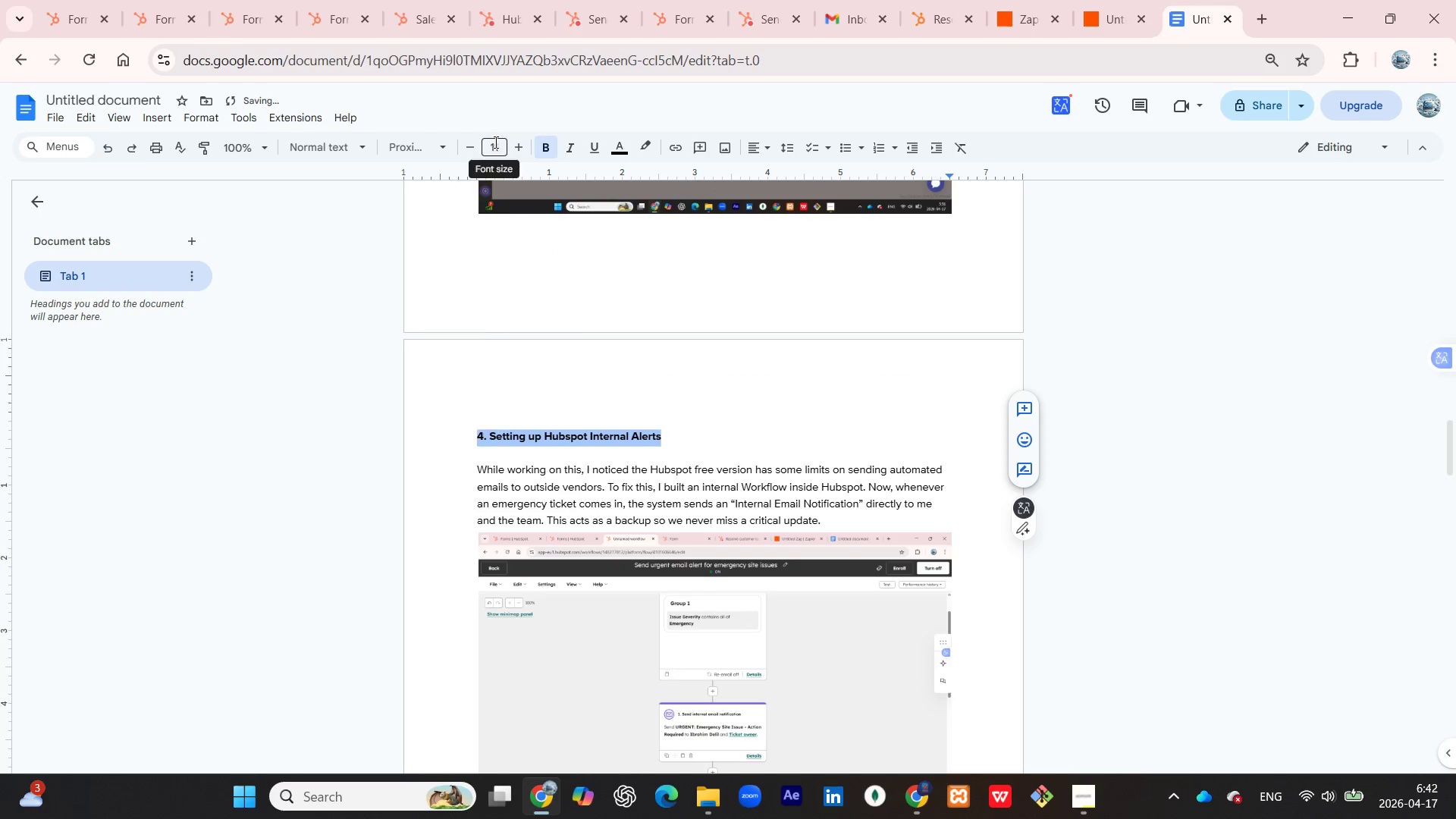 
key(1)
 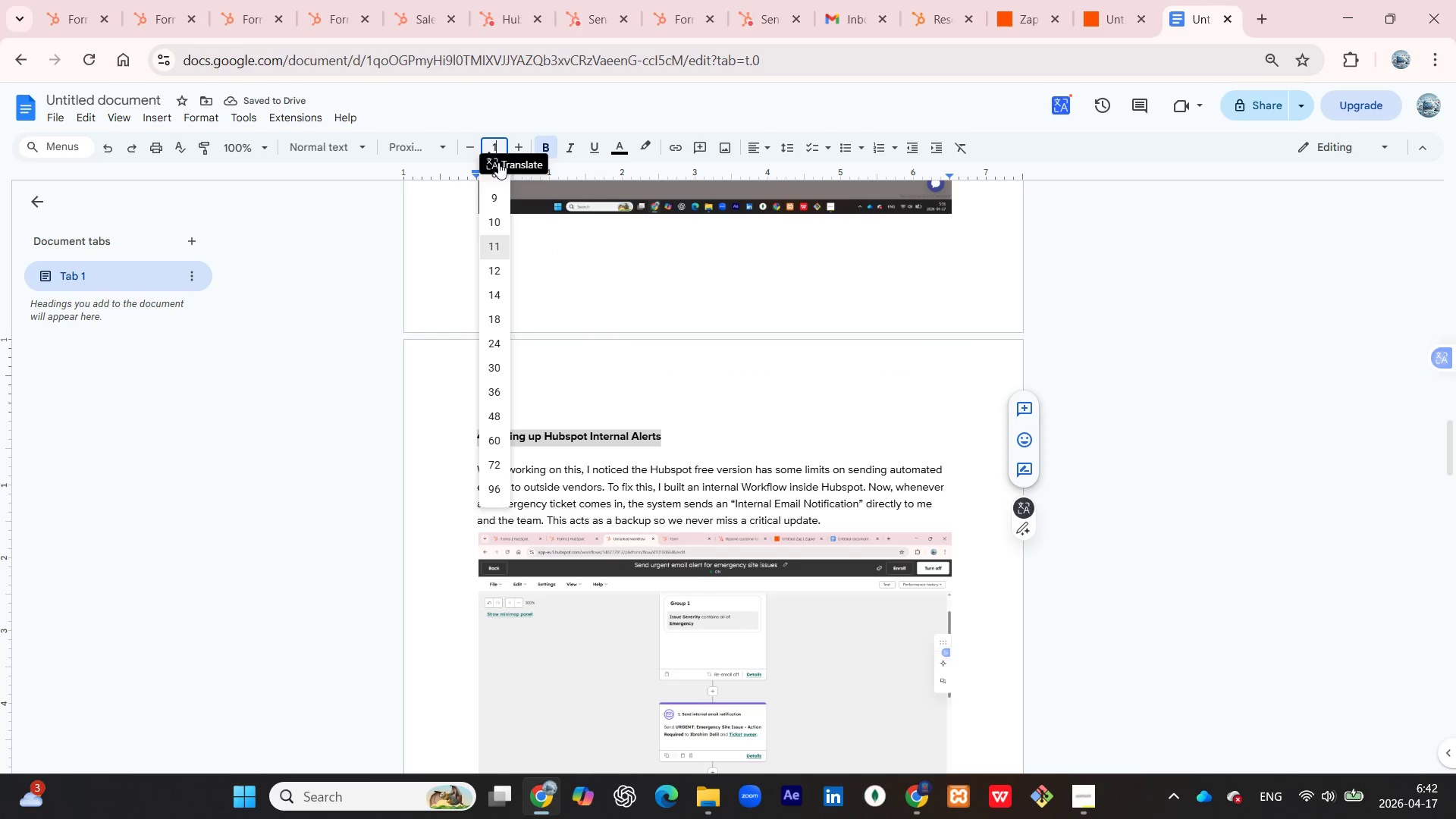 
key(4)
 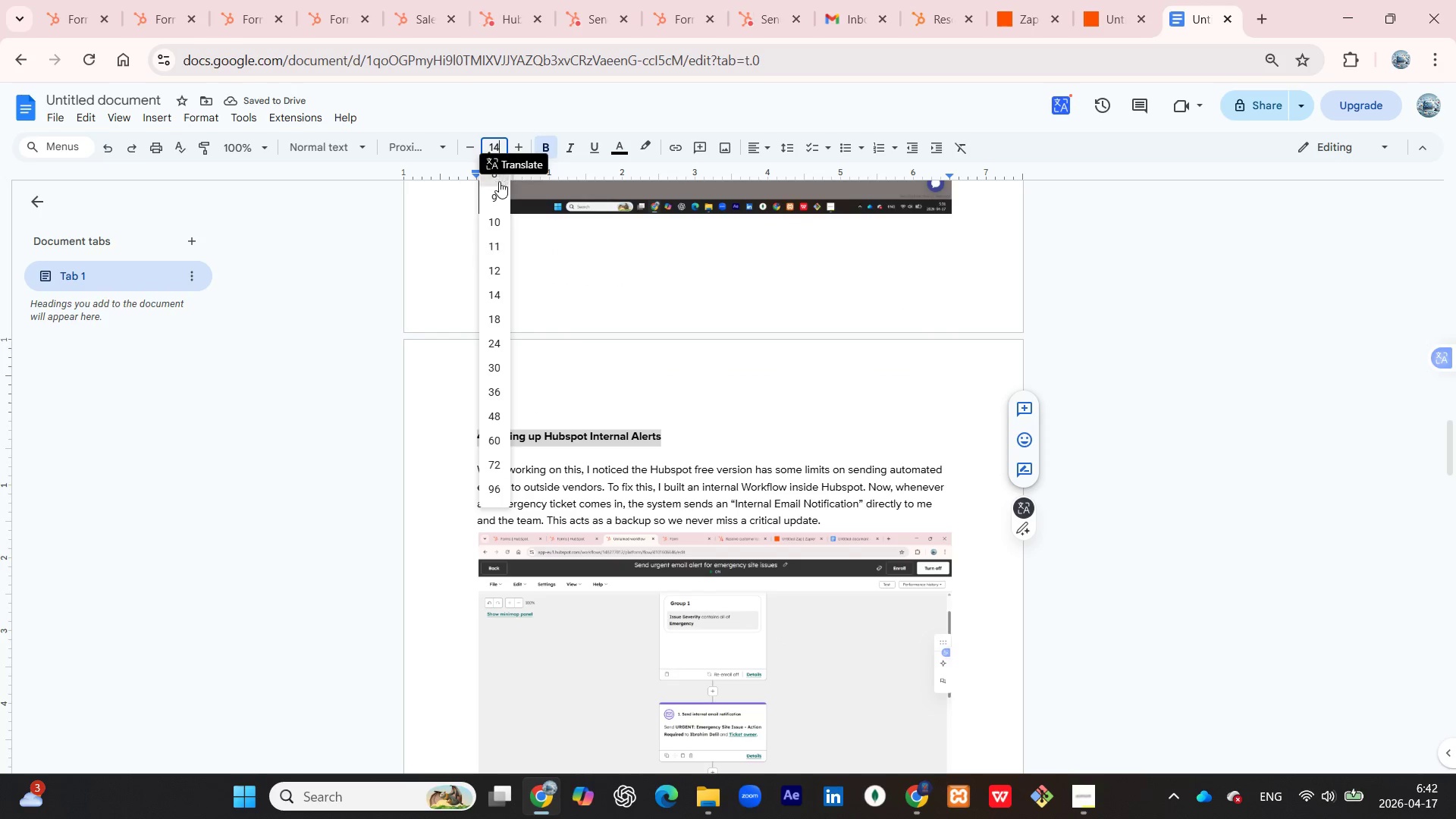 
key(Enter)
 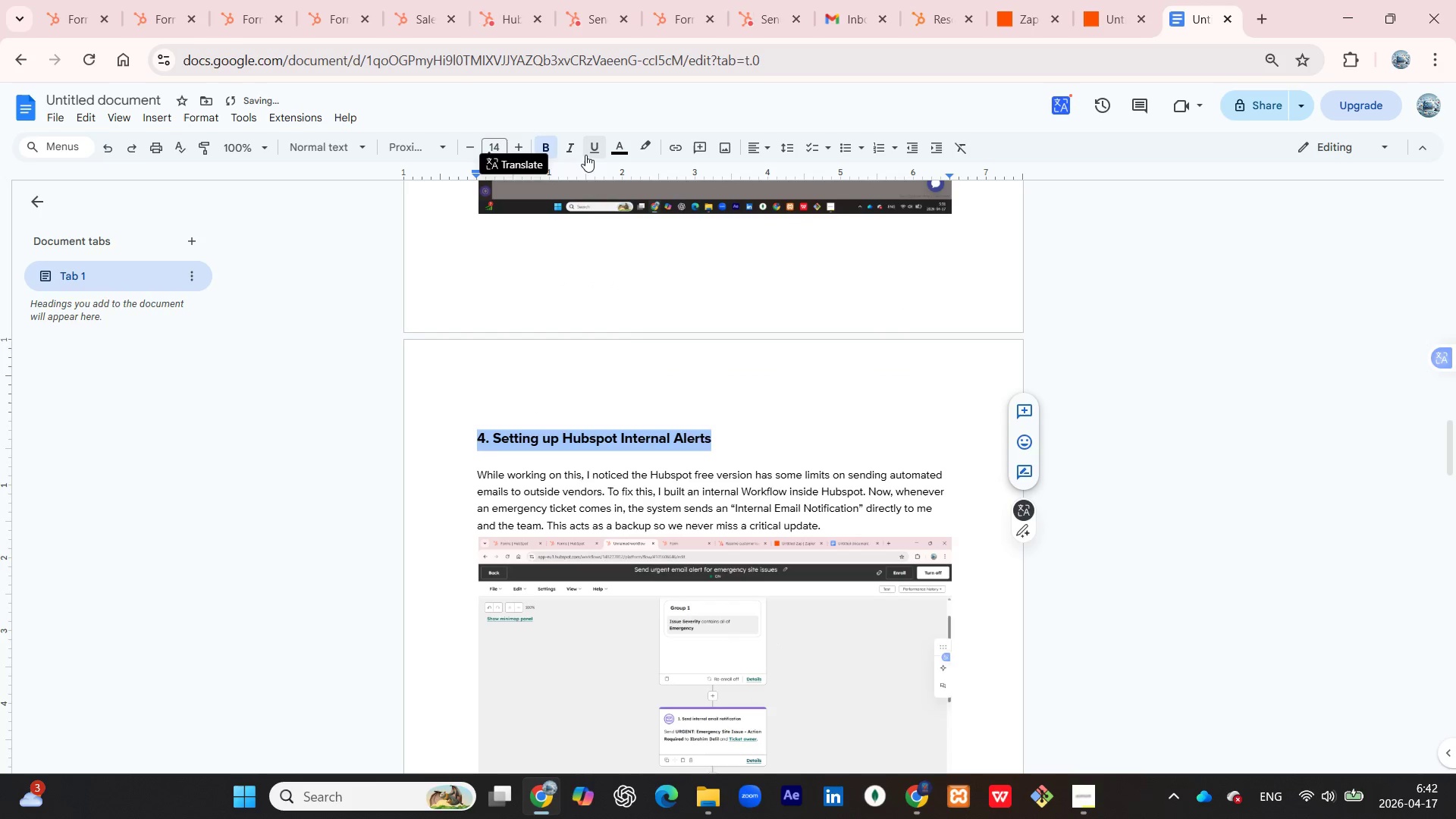 
left_click([594, 146])
 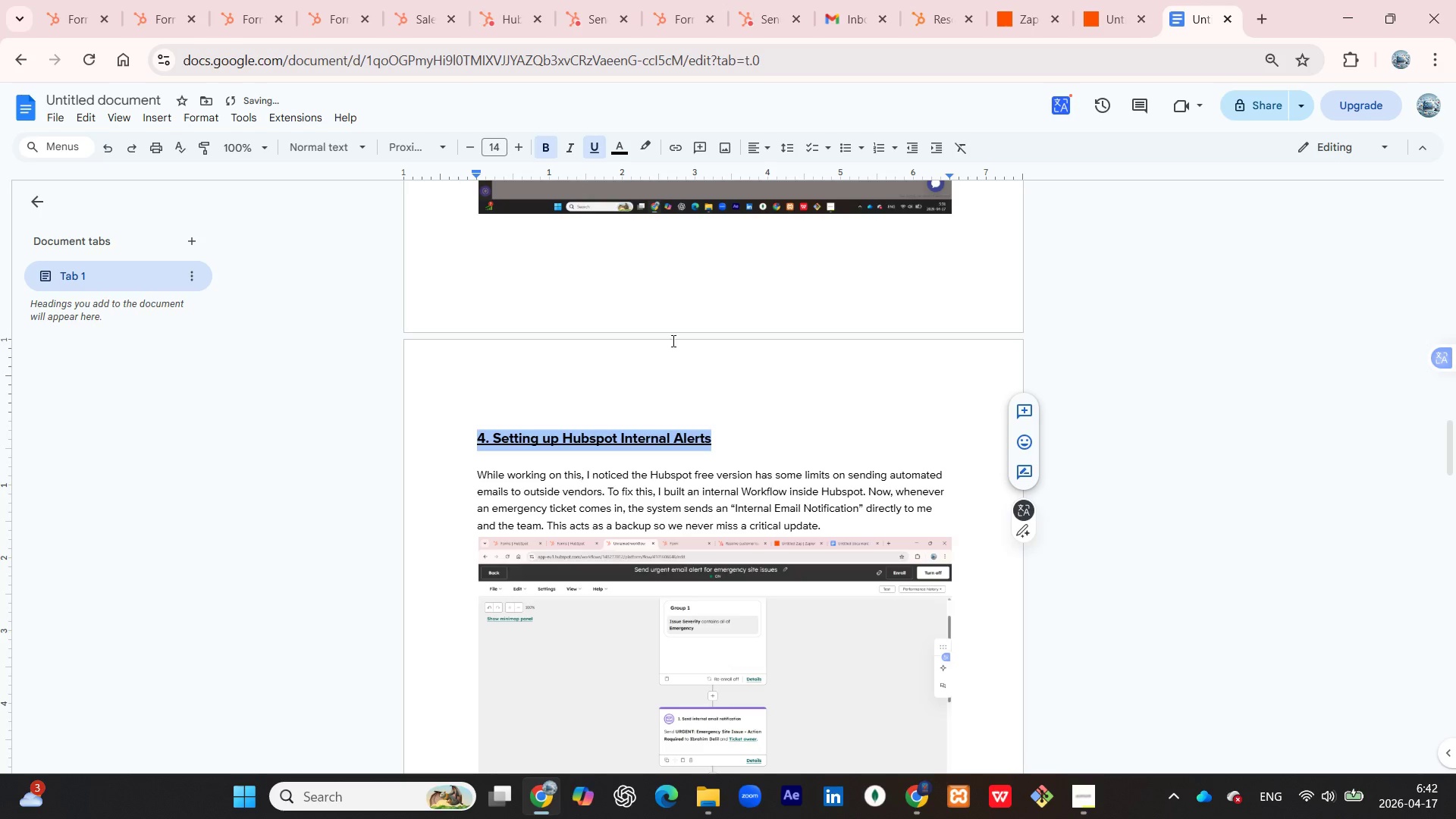 
scroll: coordinate [708, 369], scroll_direction: up, amount: 10.0
 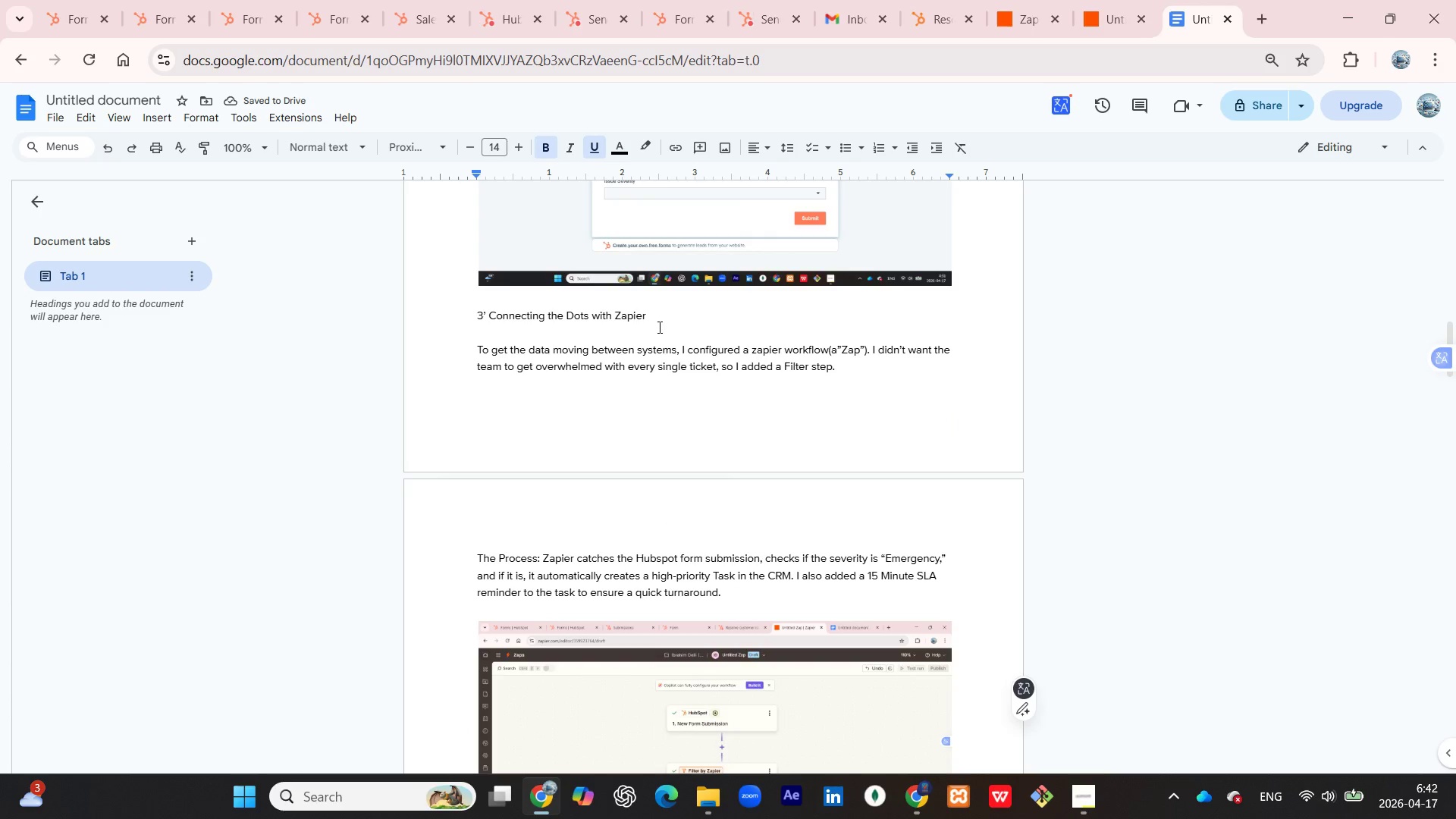 
left_click_drag(start_coordinate=[650, 318], to_coordinate=[474, 315])
 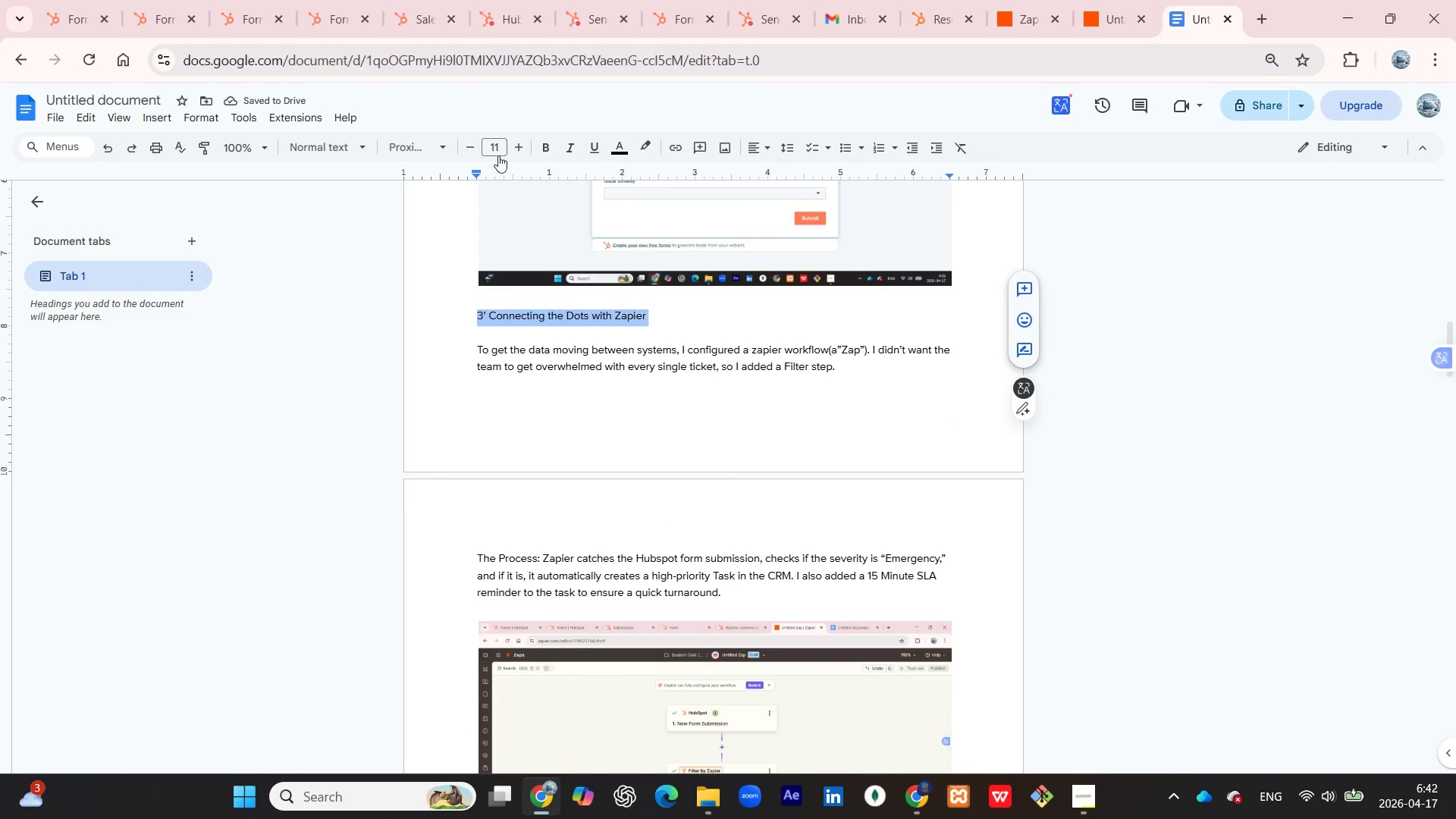 
left_click([494, 149])
 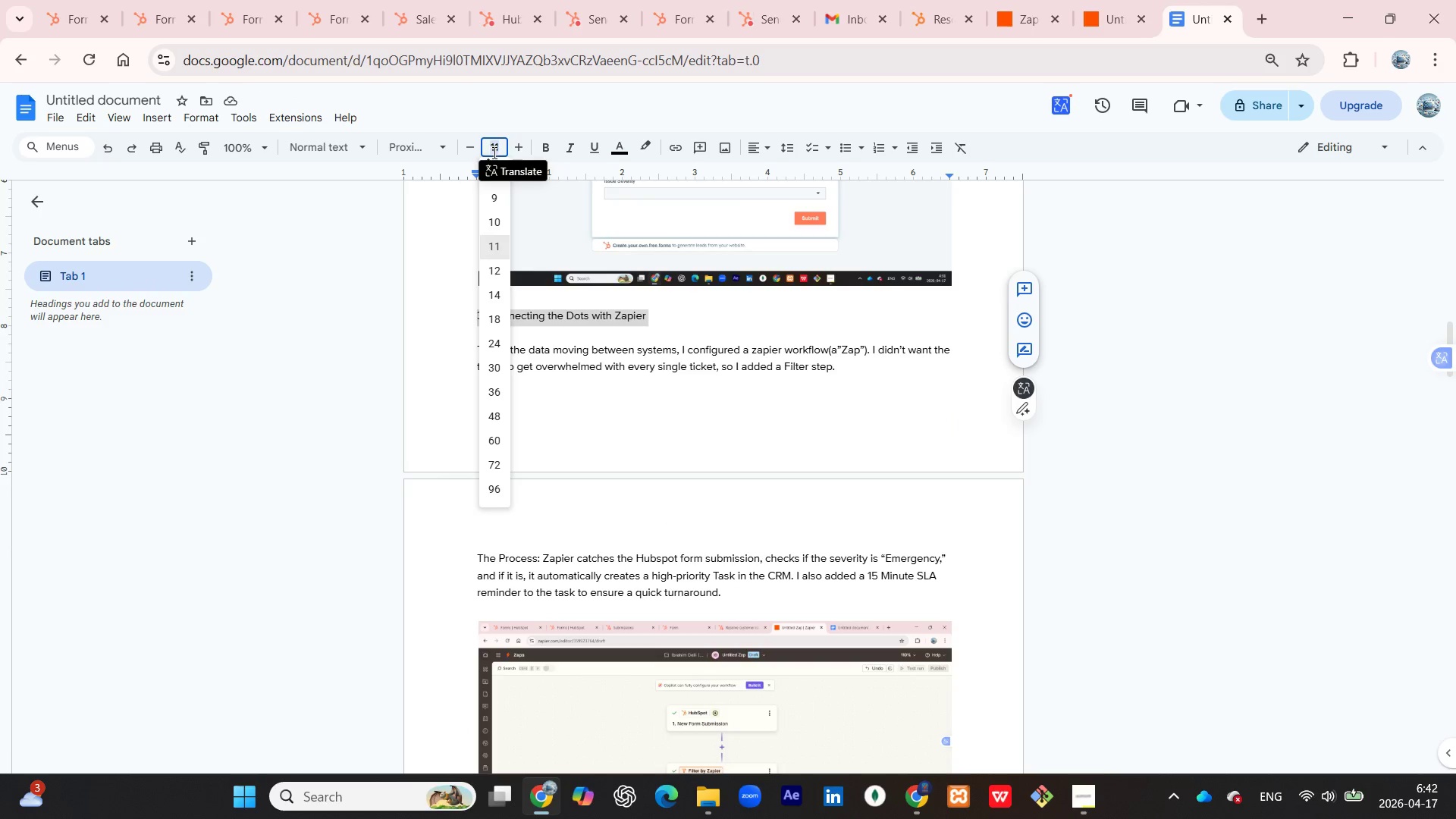 
type(14)
 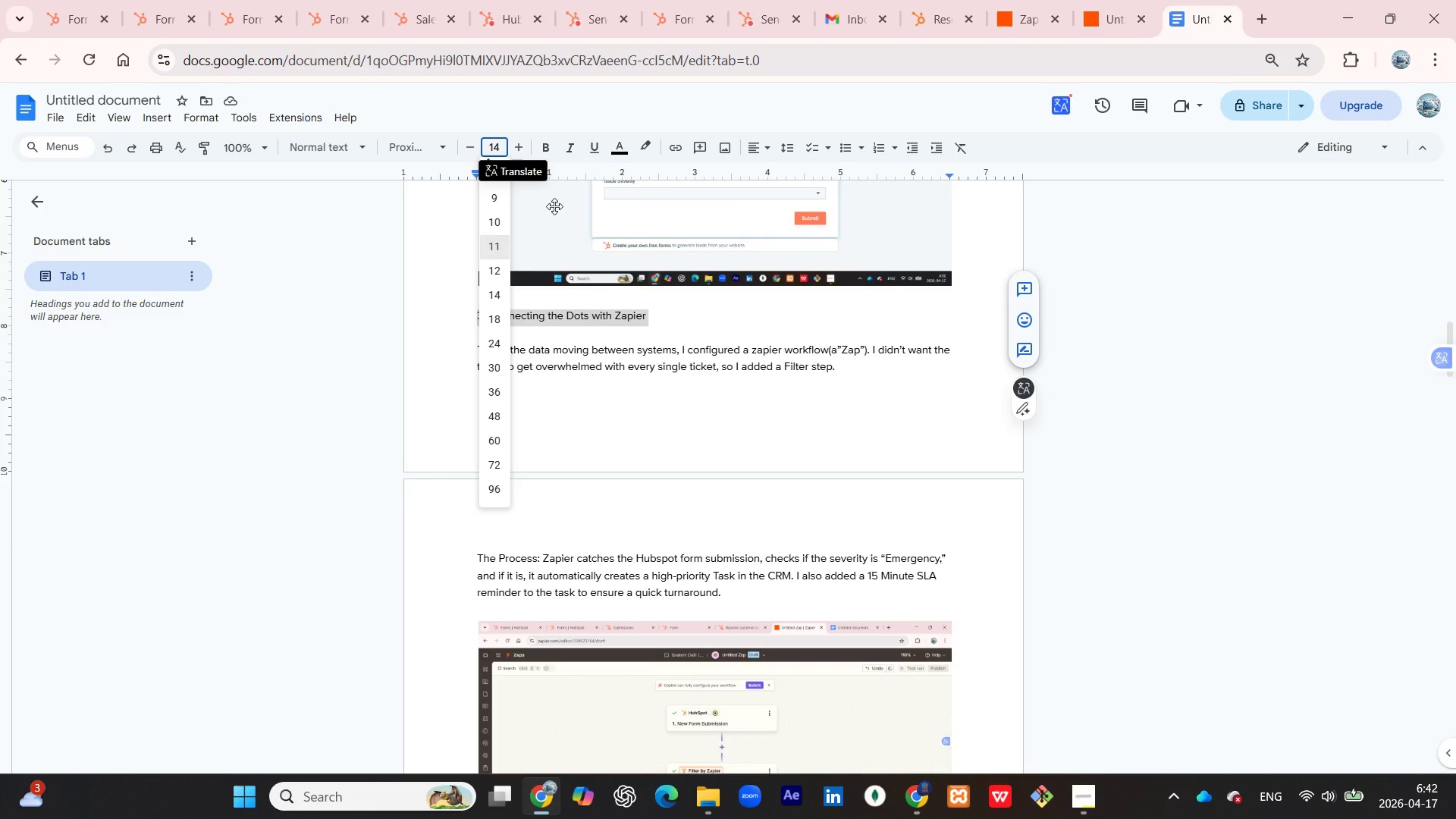 
key(Enter)
 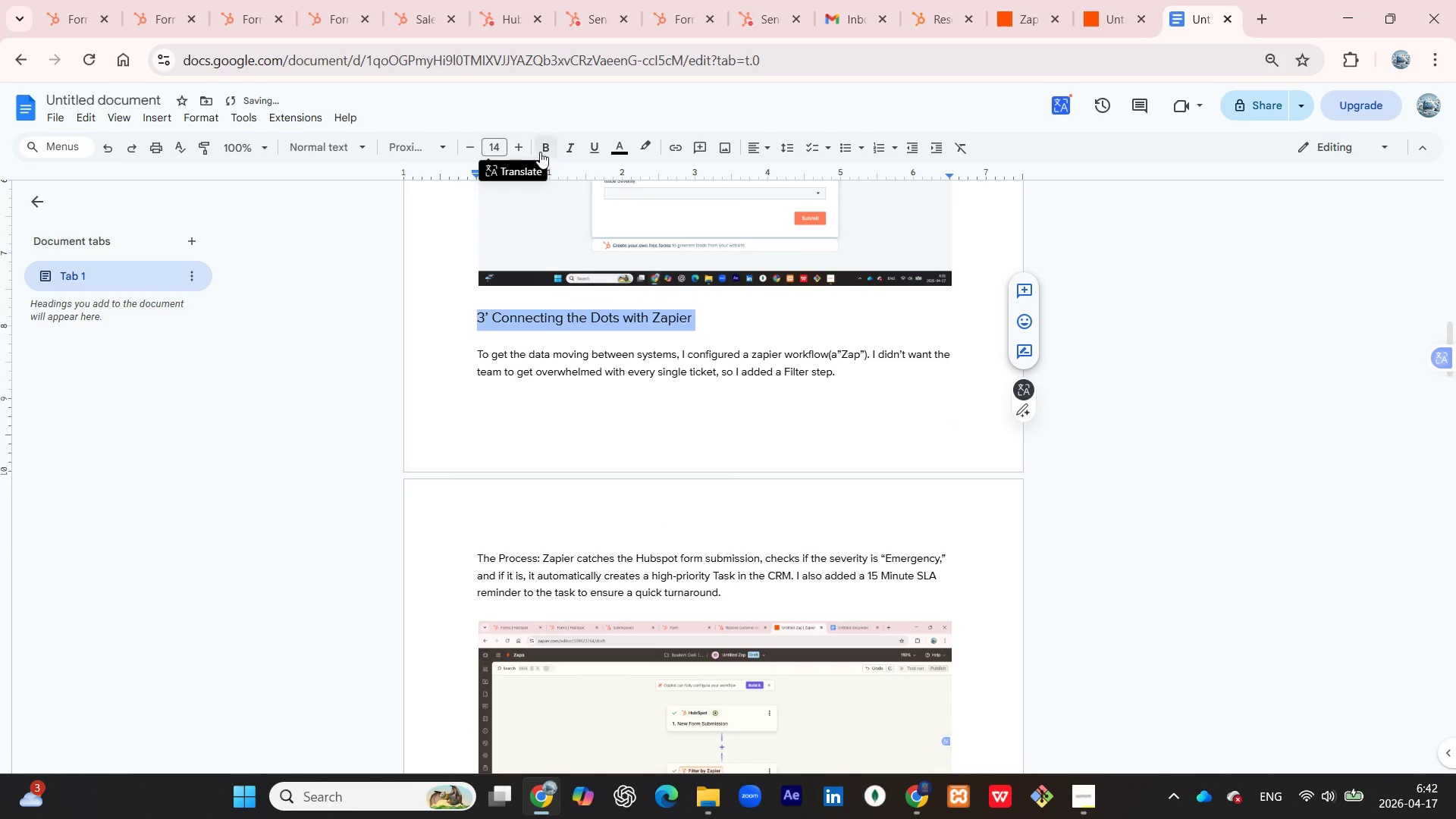 
left_click([541, 151])
 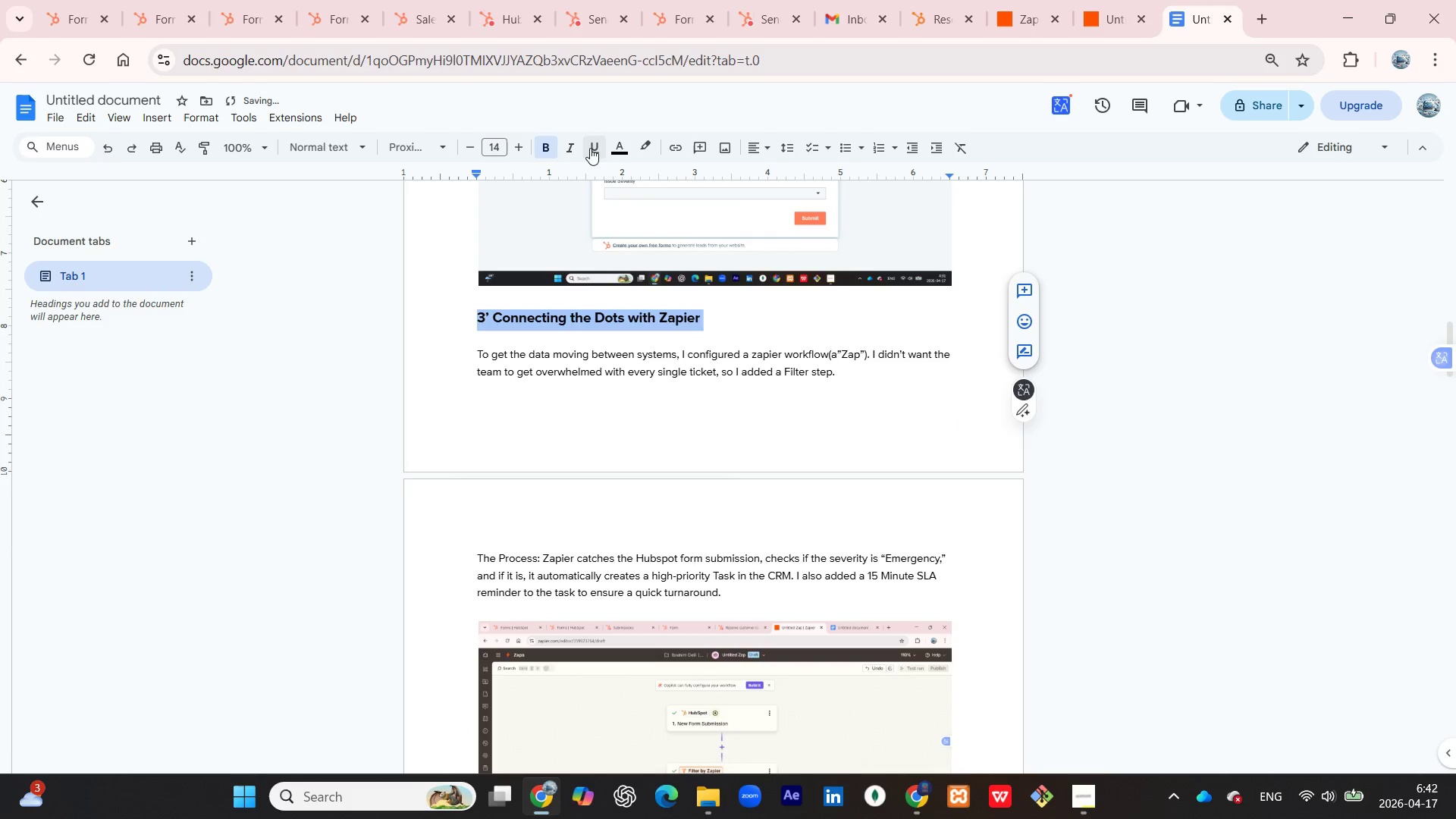 
left_click([590, 148])
 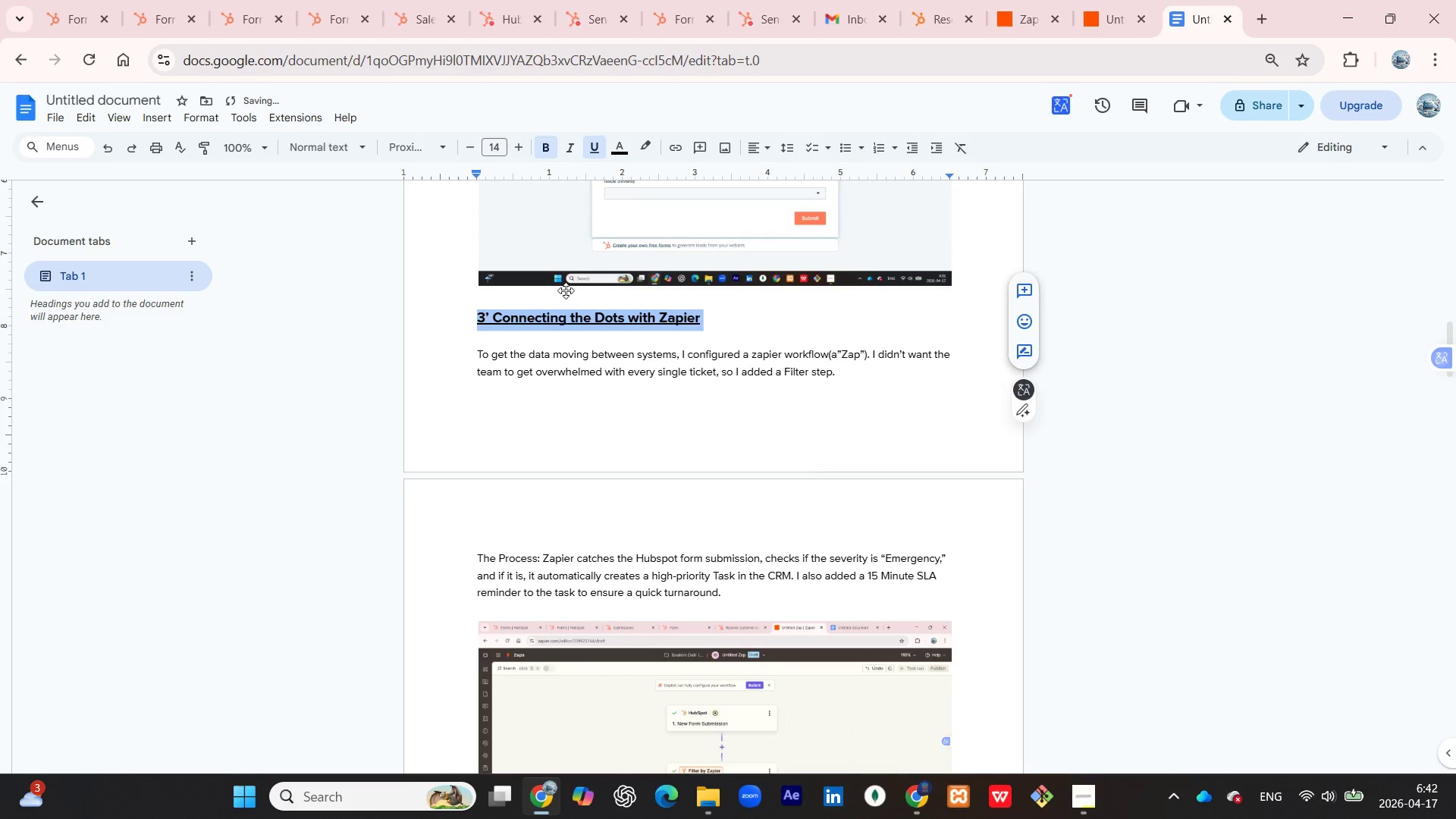 
scroll: coordinate [617, 303], scroll_direction: up, amount: 15.0
 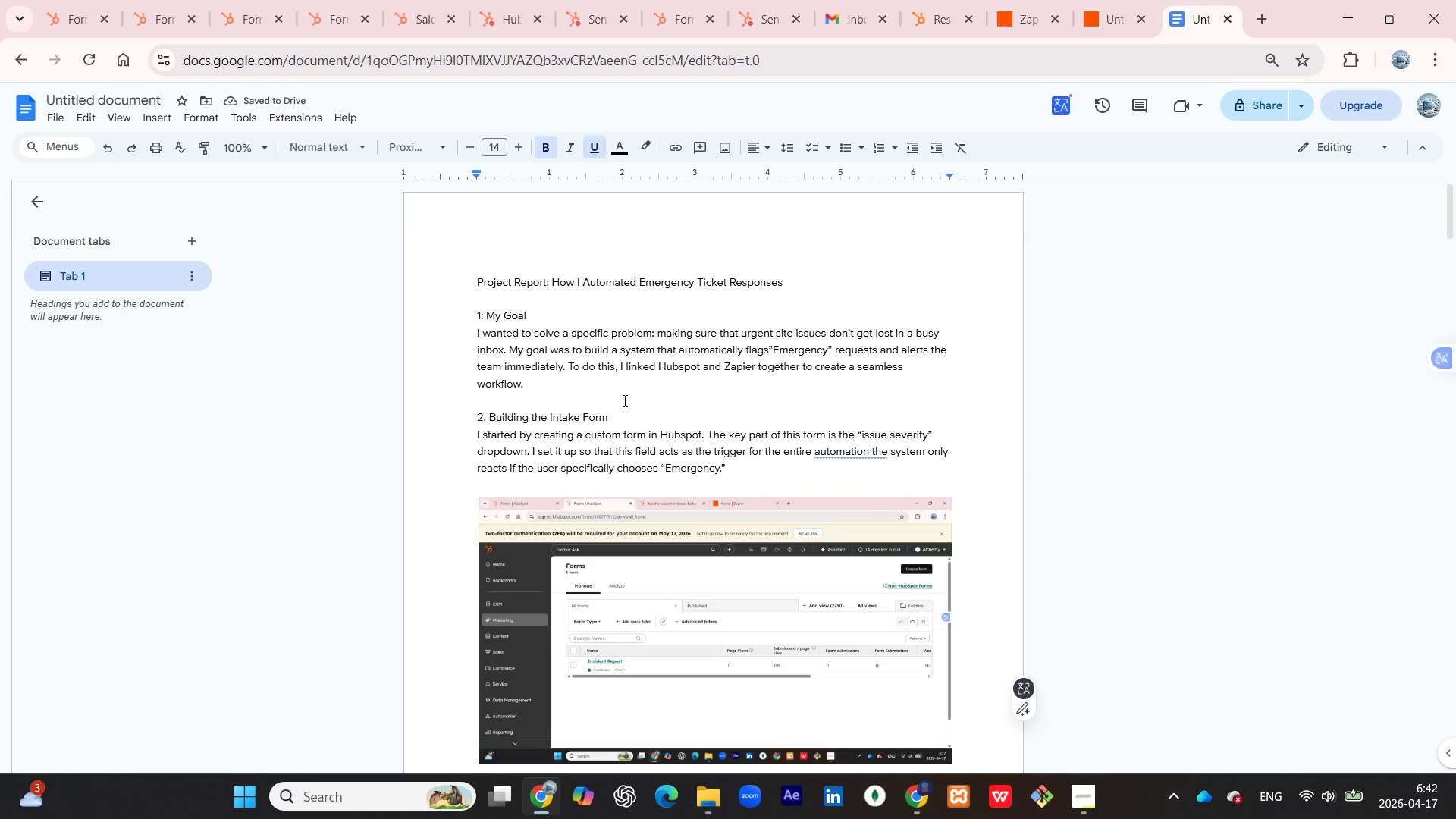 
left_click_drag(start_coordinate=[622, 415], to_coordinate=[470, 404])
 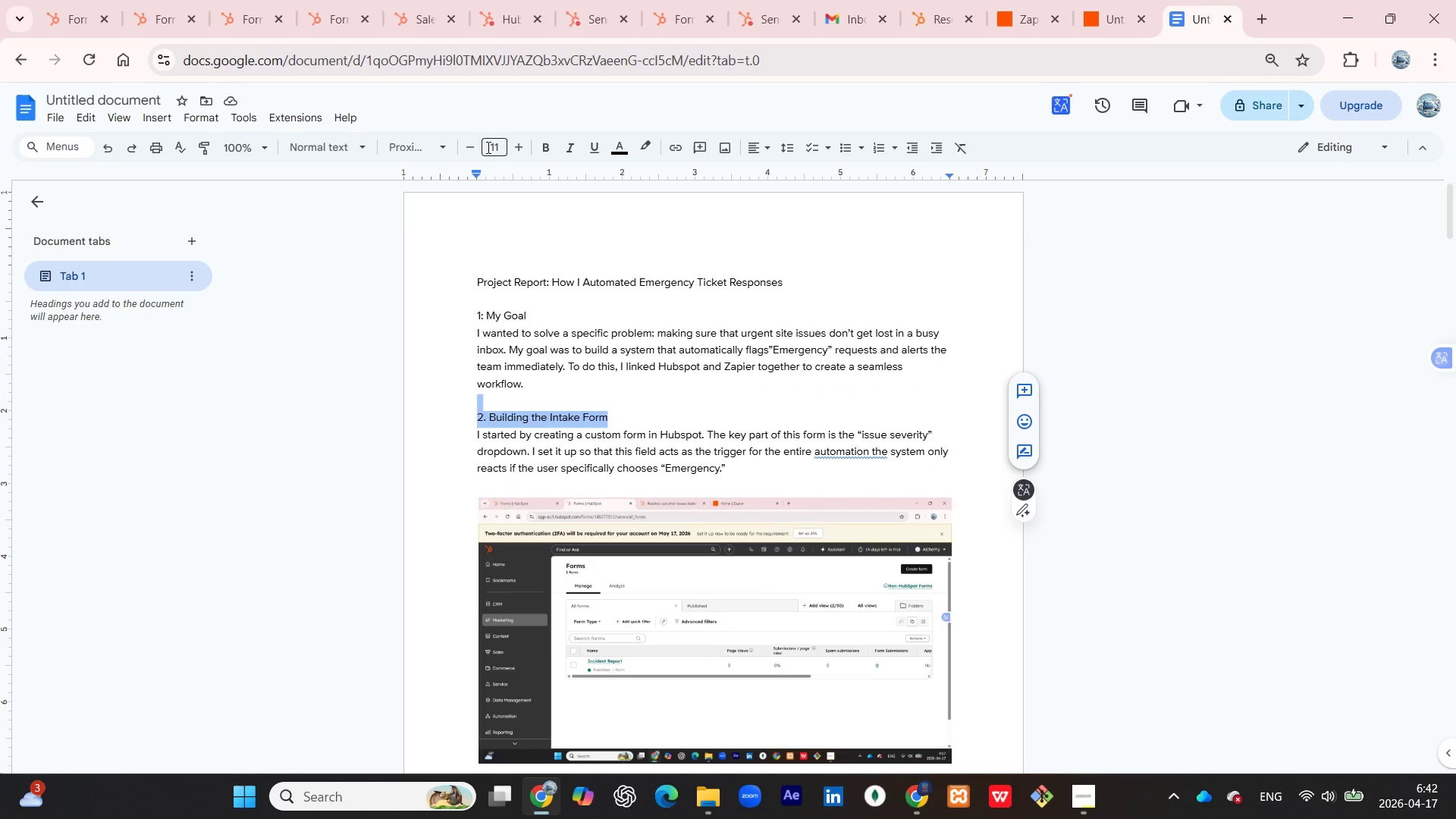 
left_click([487, 147])
 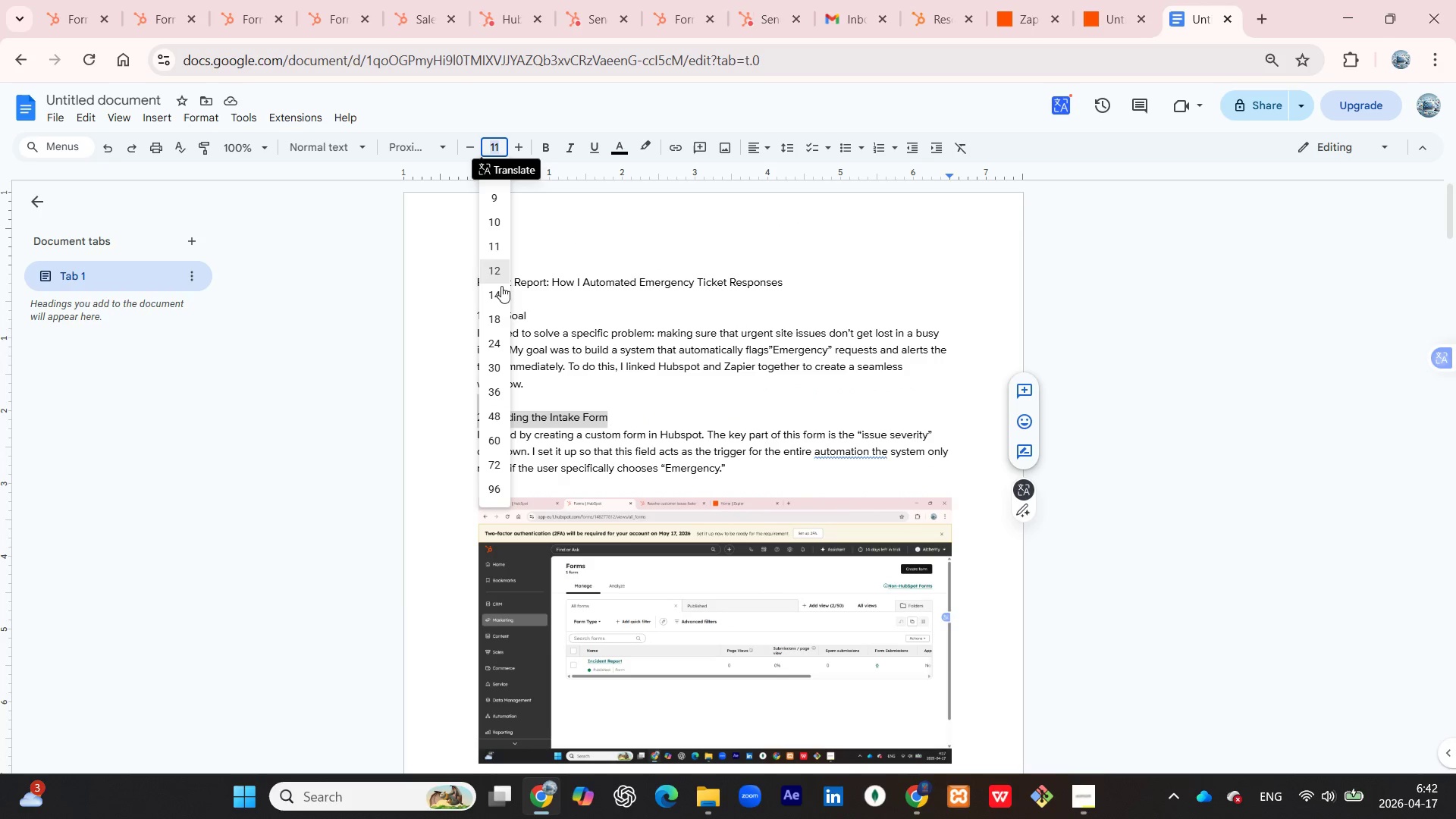 
left_click([501, 297])
 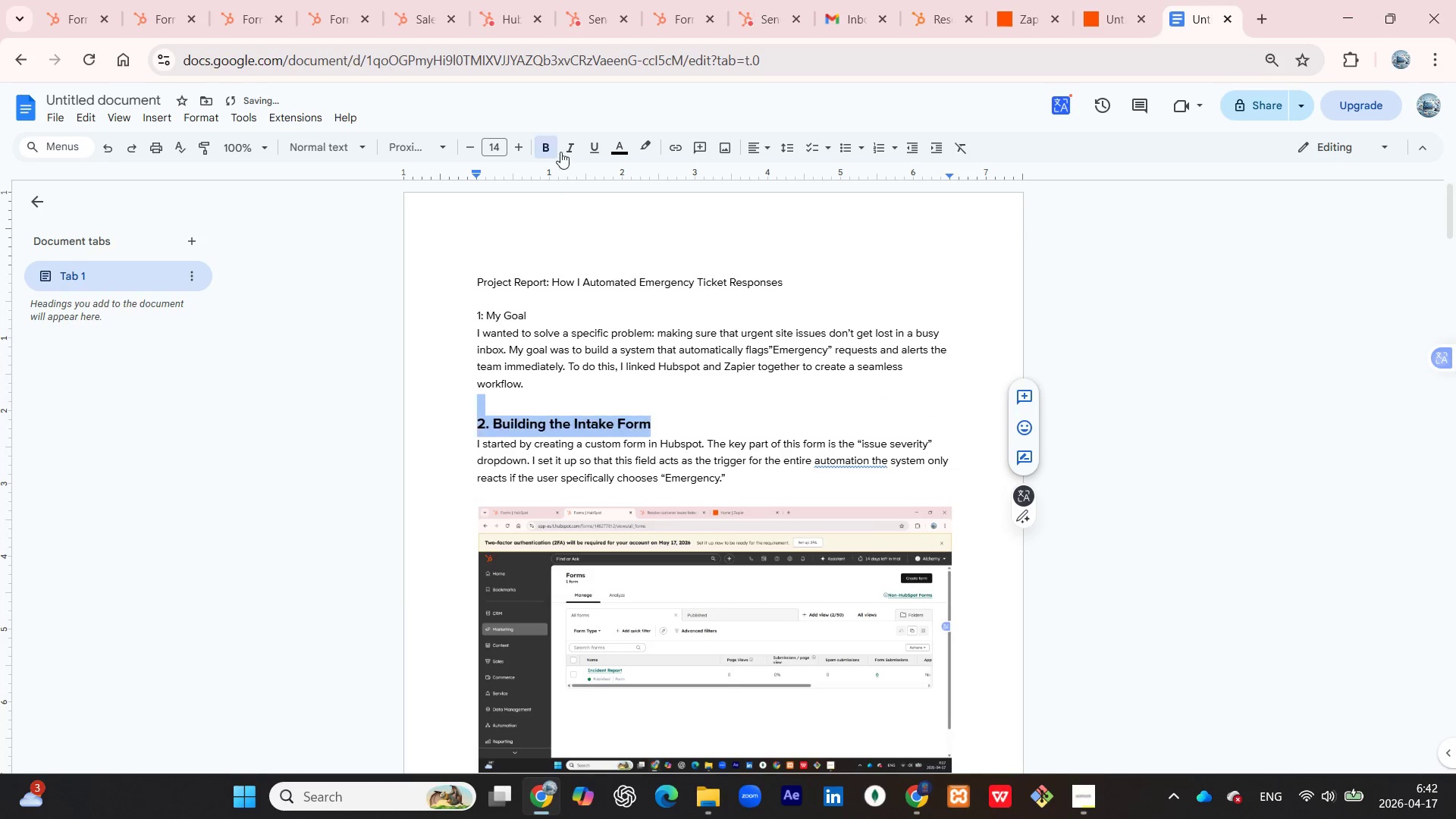 
left_click([592, 149])
 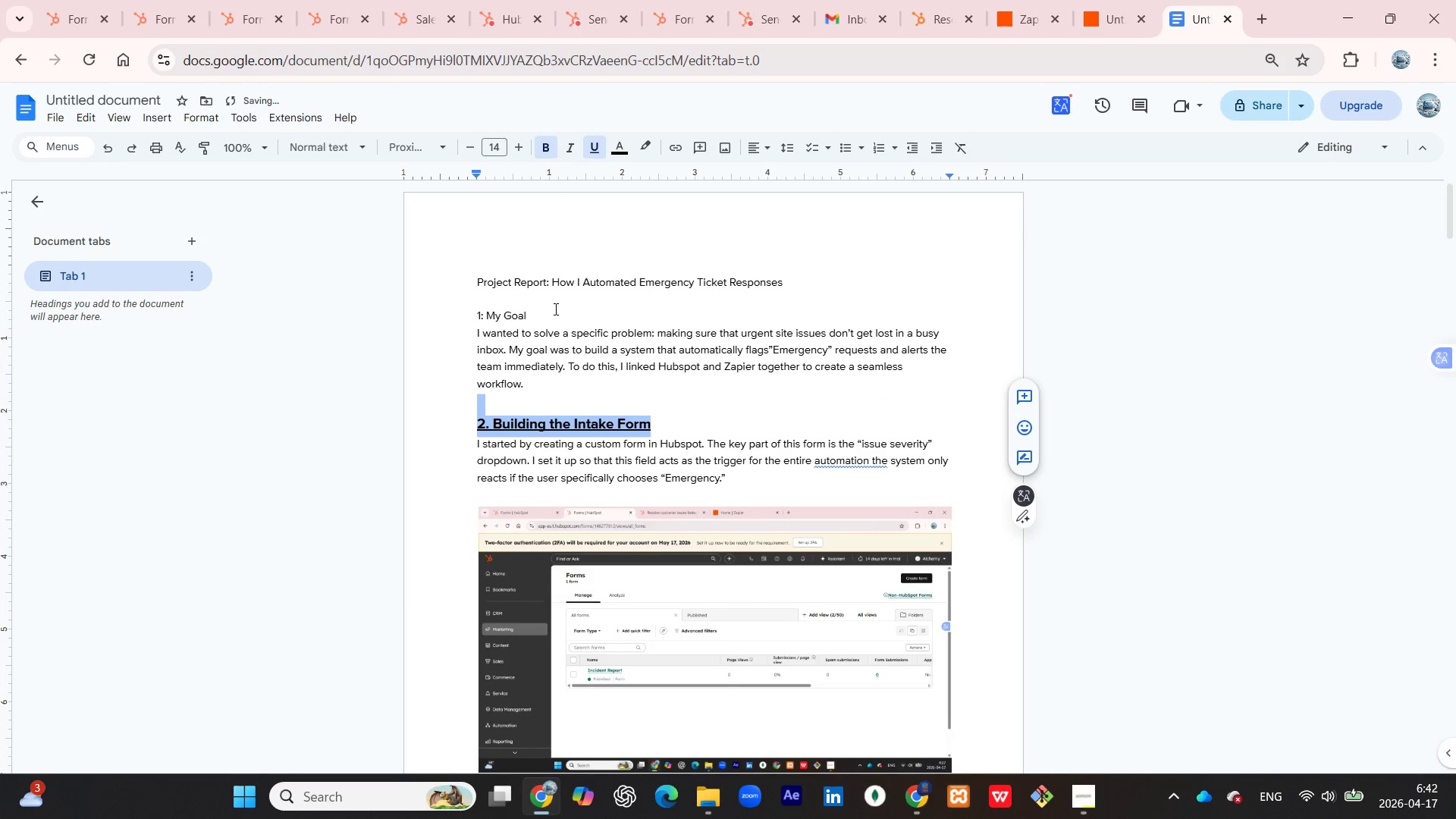 
left_click_drag(start_coordinate=[544, 315], to_coordinate=[476, 321])
 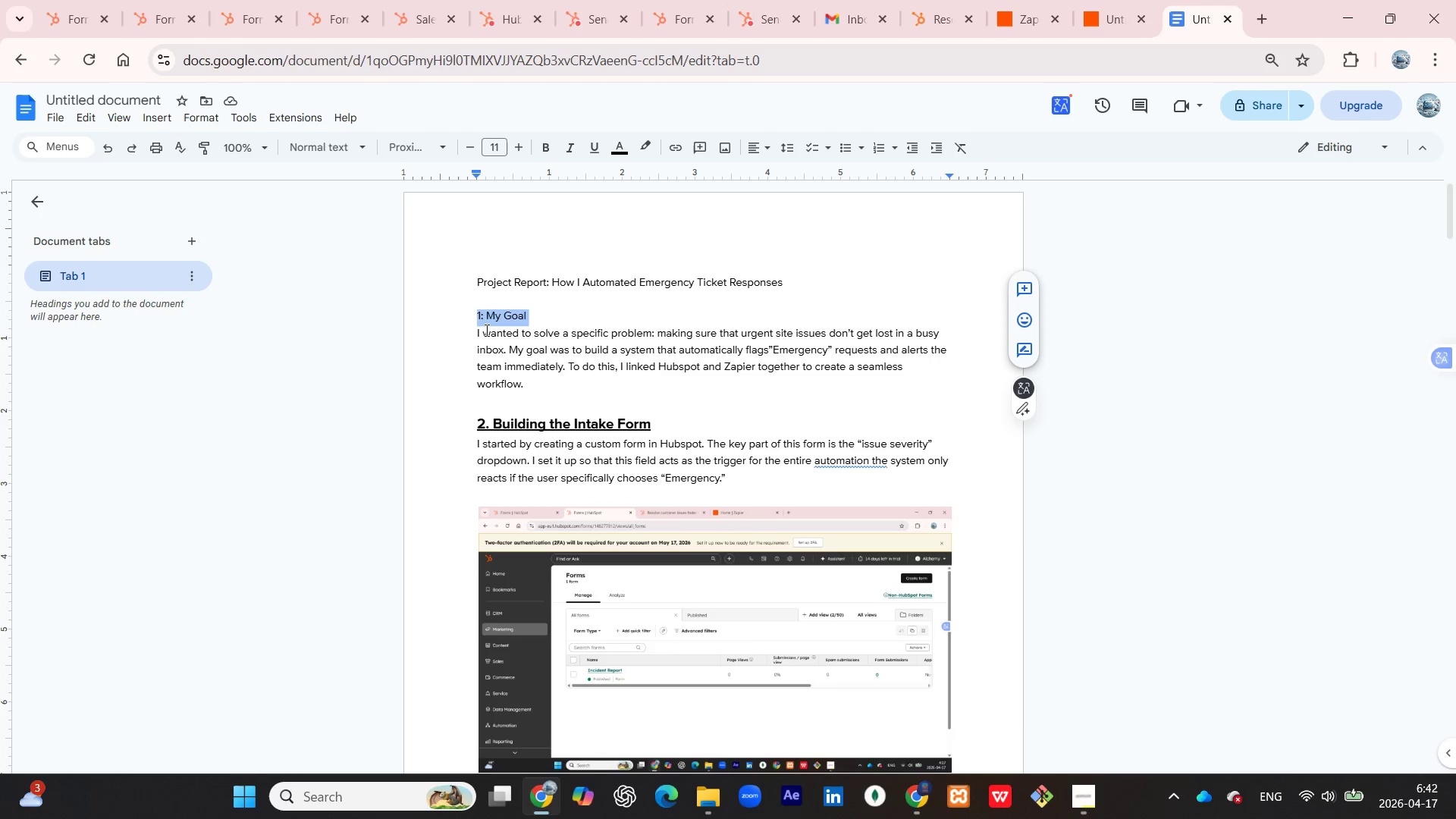 
wait(6.11)
 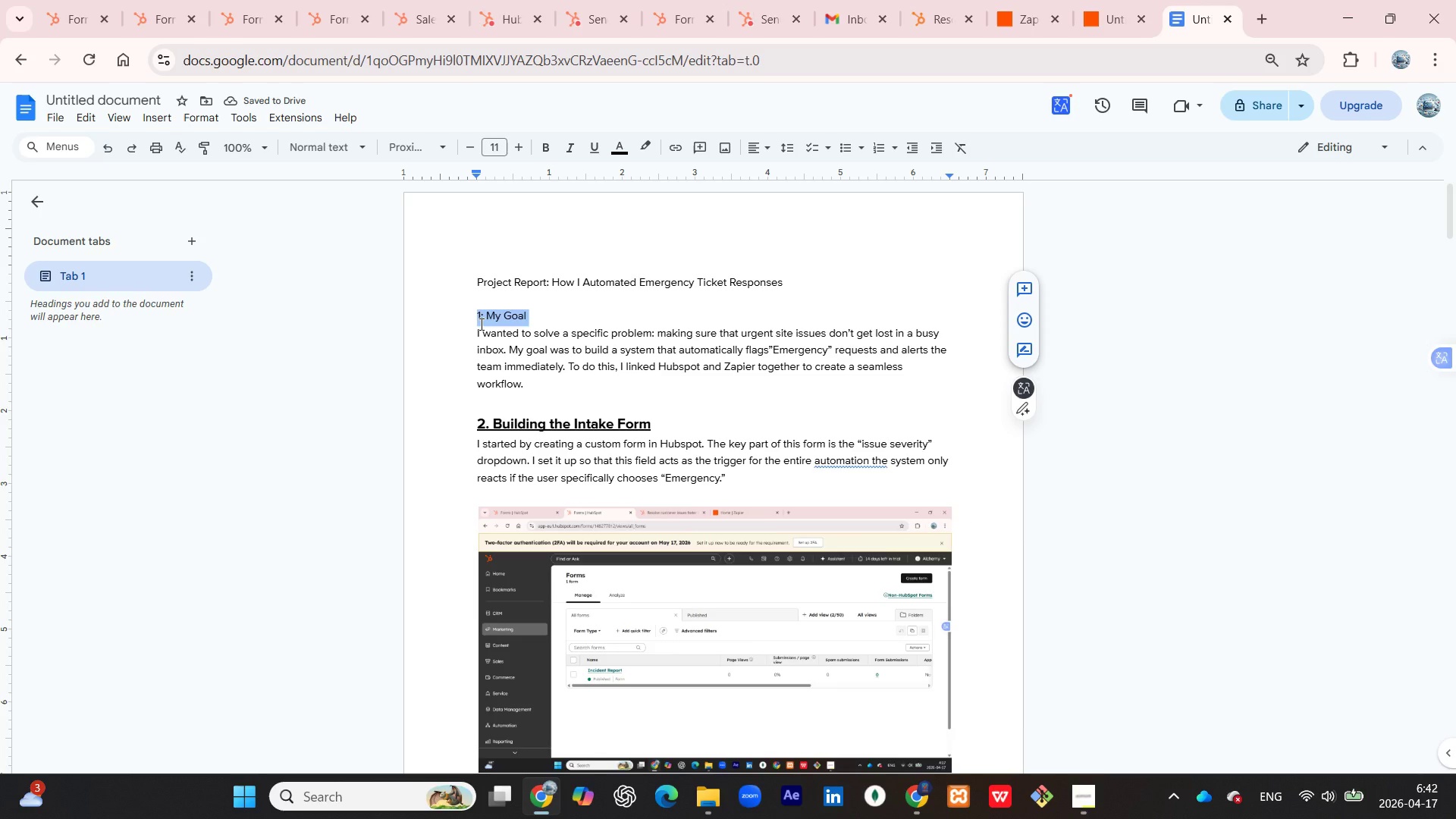 
left_click([499, 144])
 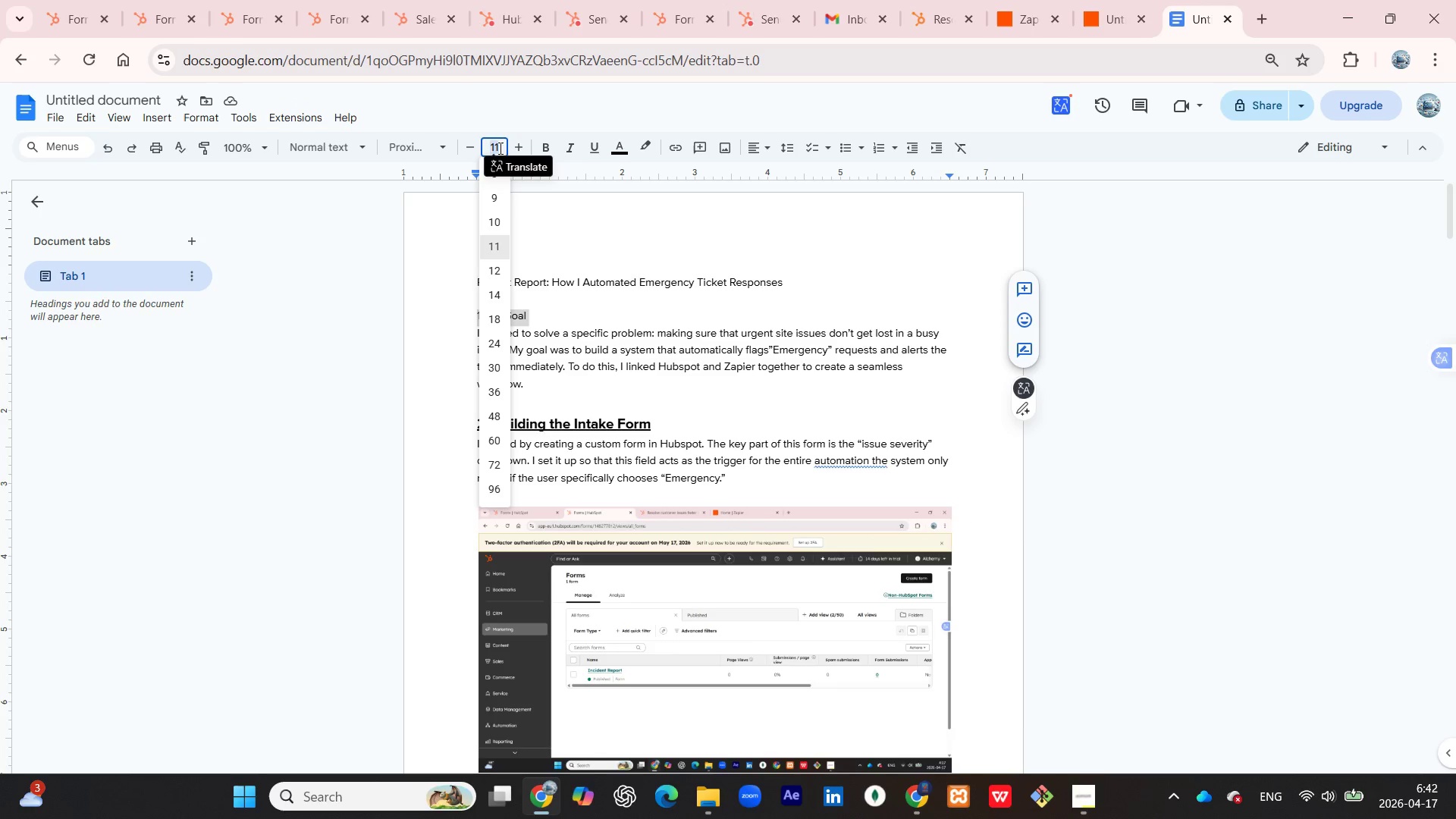 
type(14)
 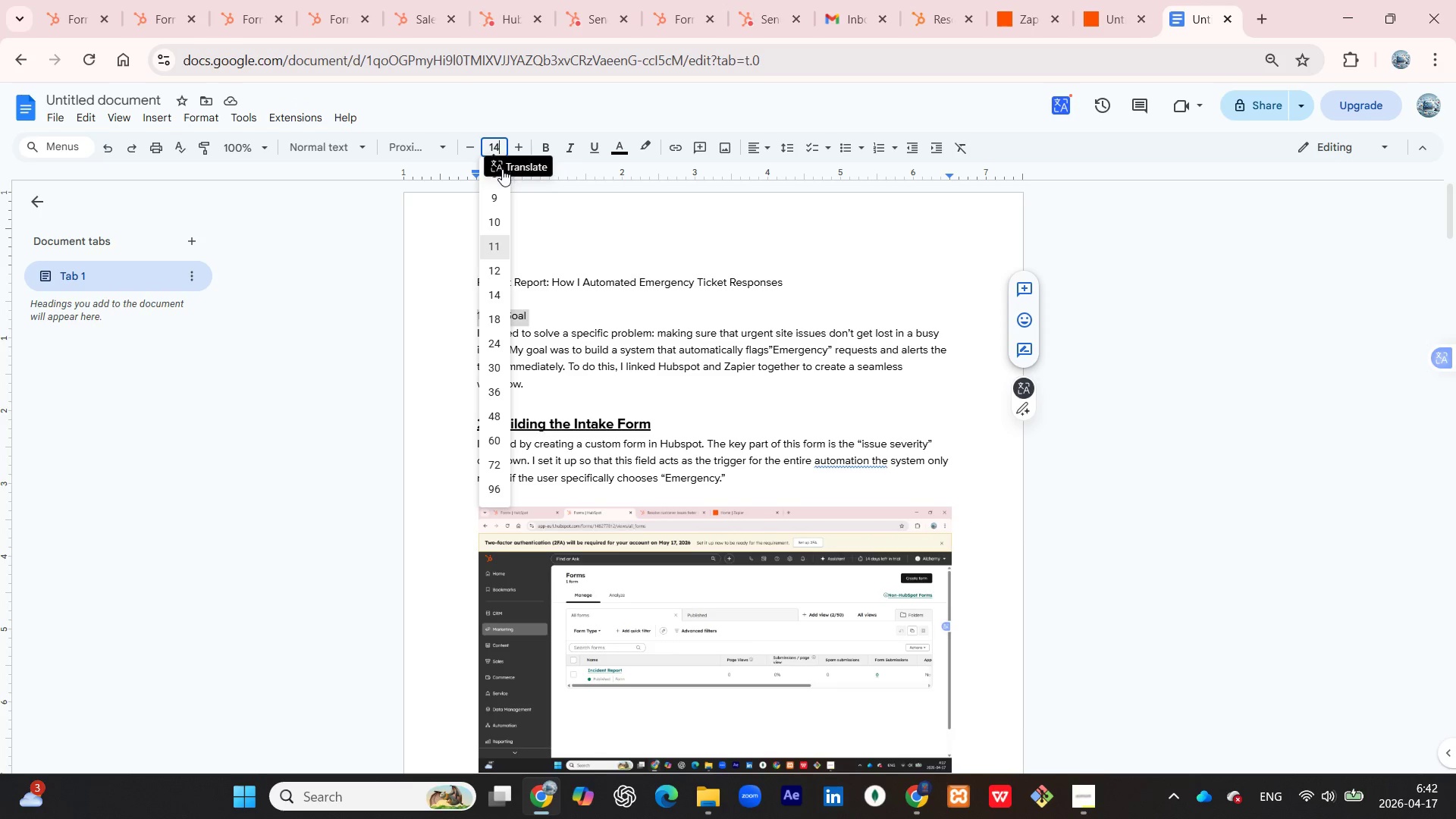 
key(Enter)
 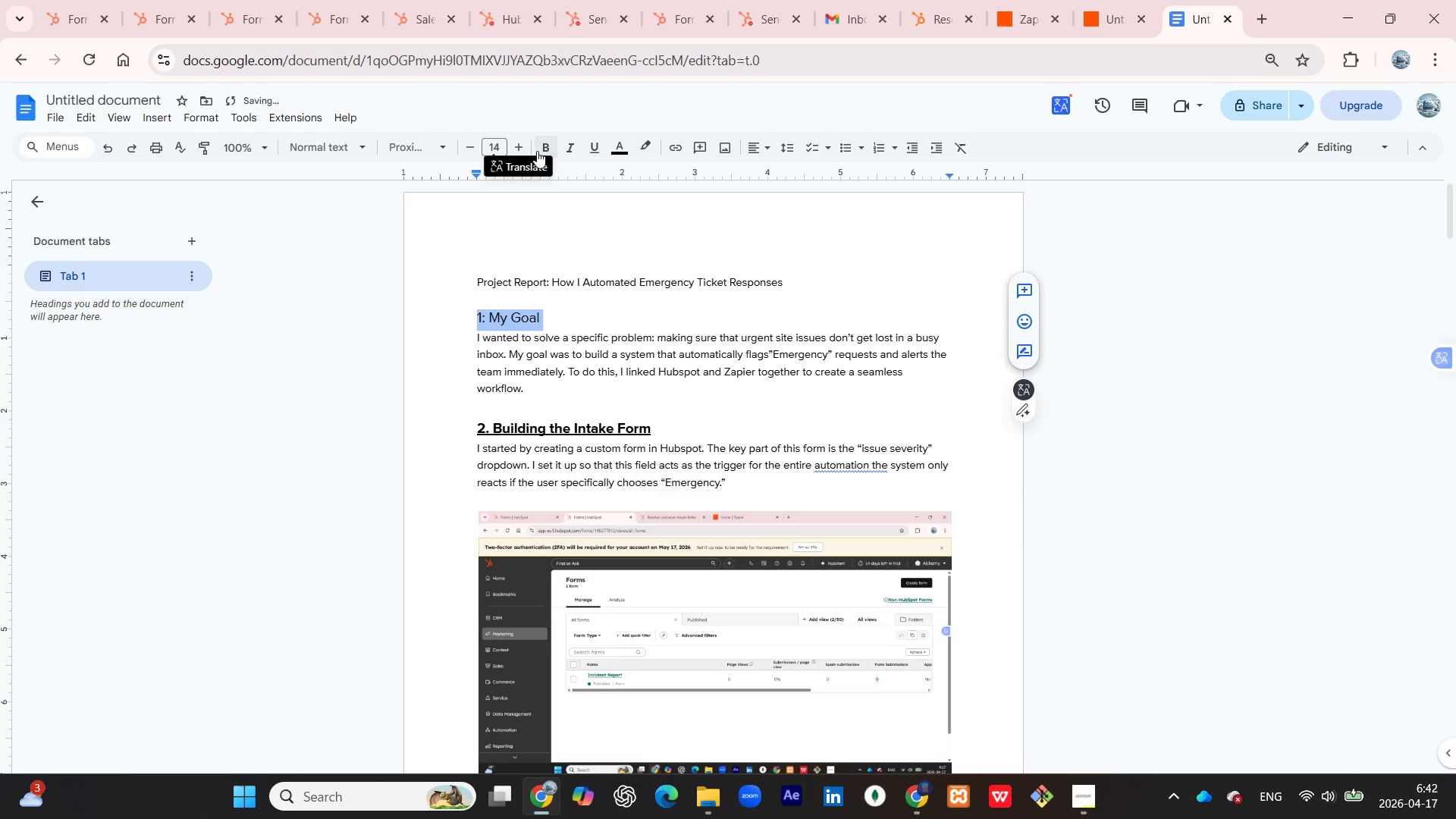 
left_click([544, 149])
 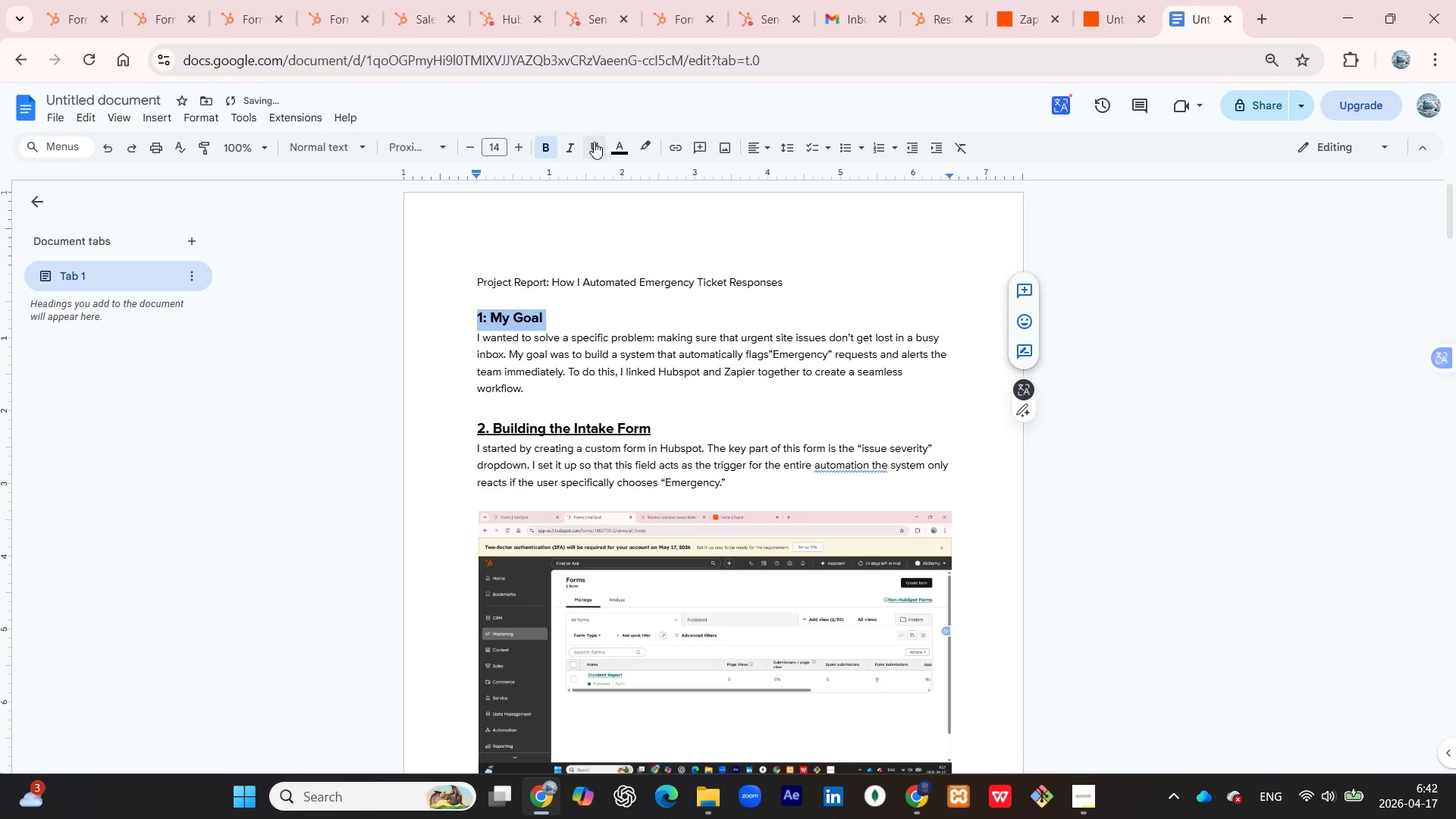 
left_click([594, 143])
 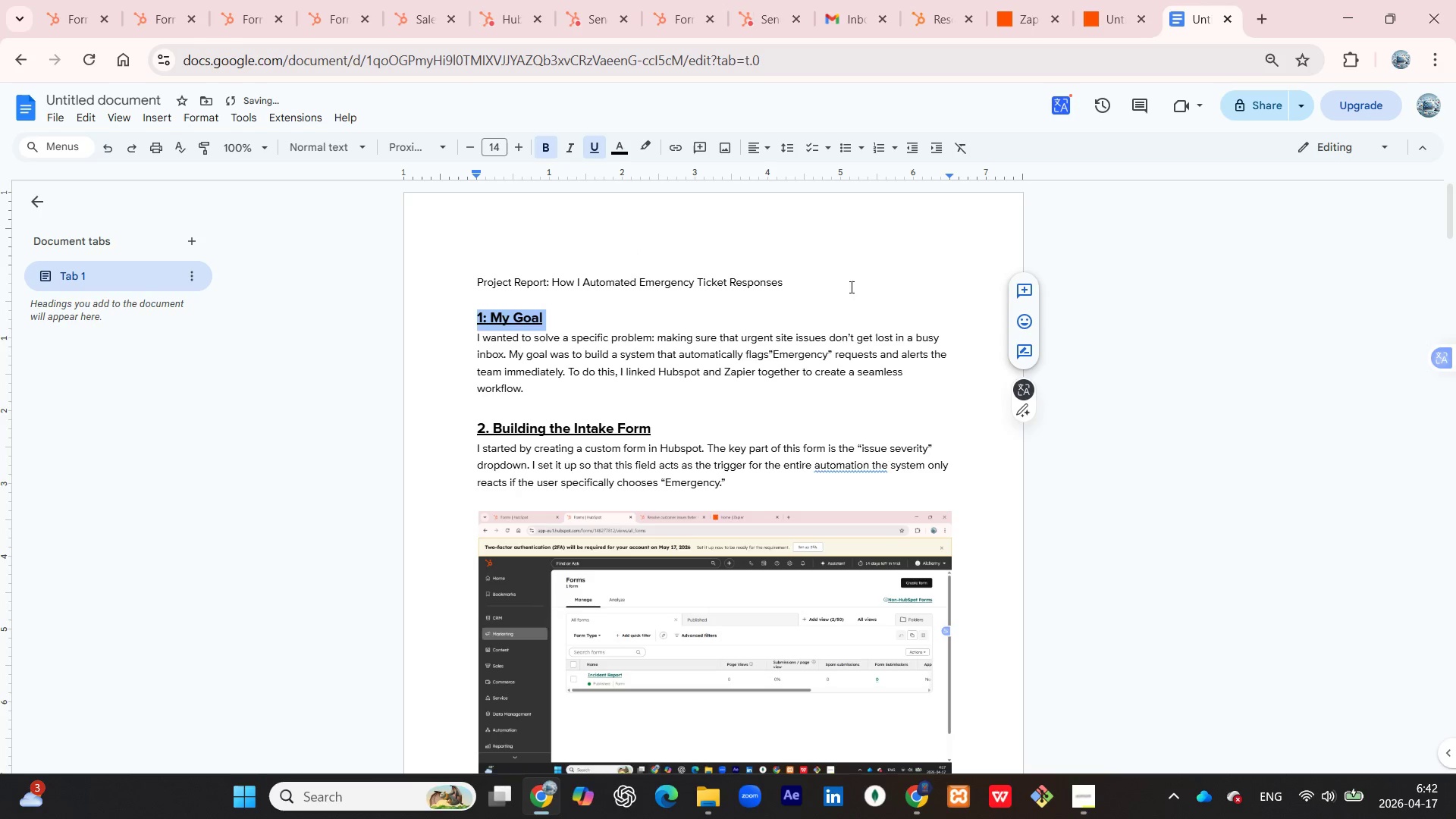 
left_click_drag(start_coordinate=[835, 281], to_coordinate=[472, 279])
 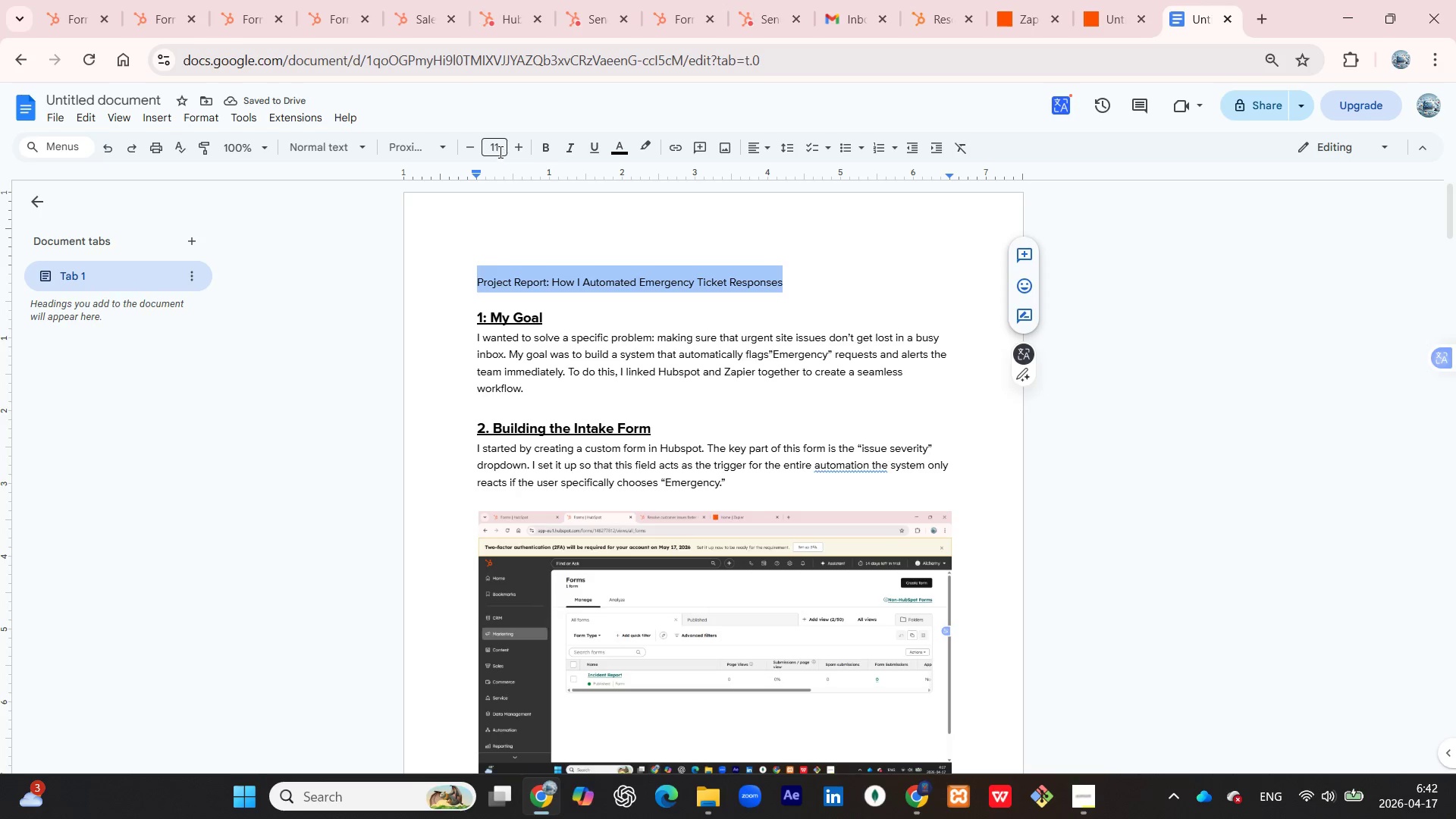 
left_click([497, 149])
 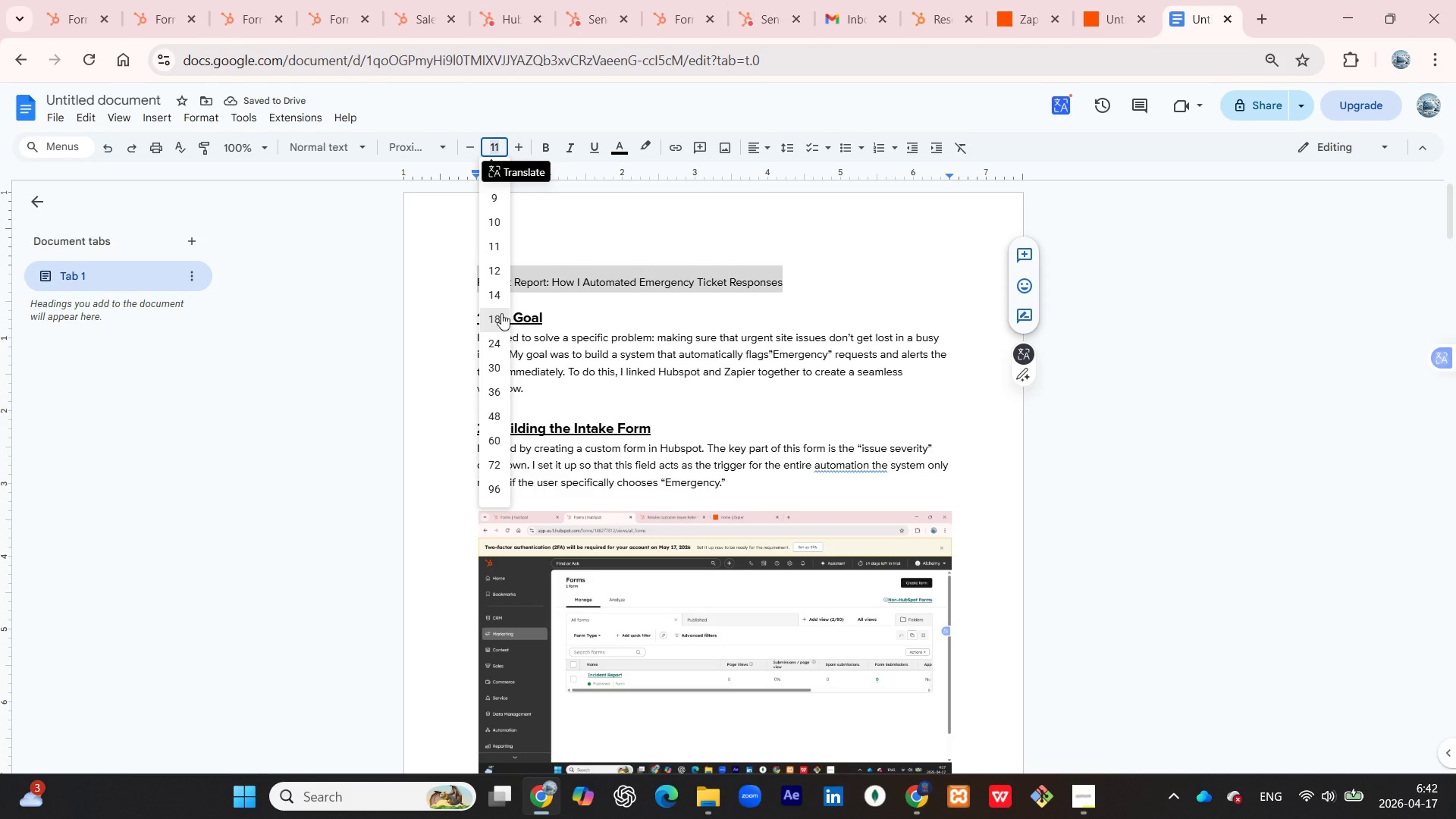 
left_click([503, 298])
 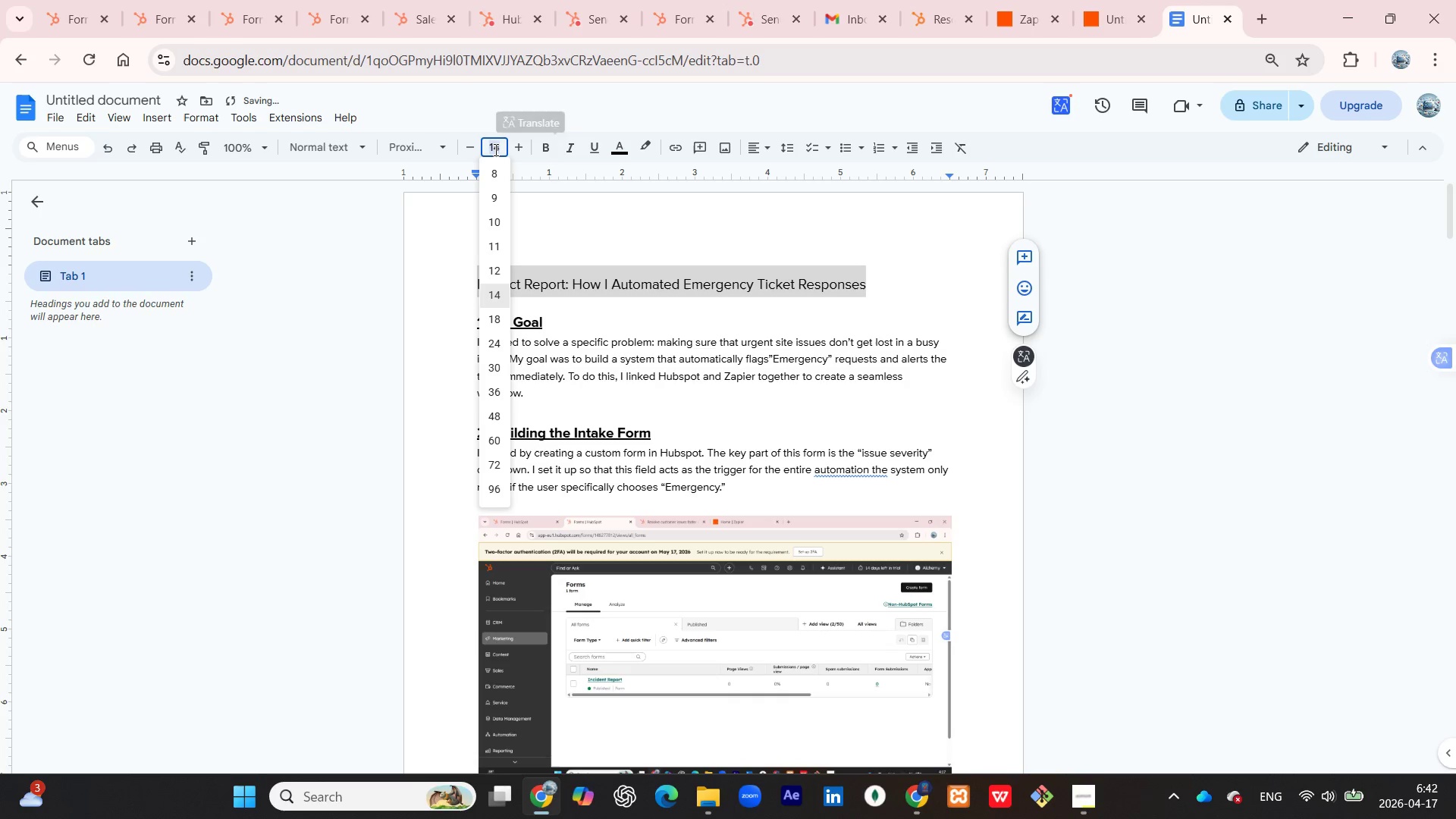 
key(1)
 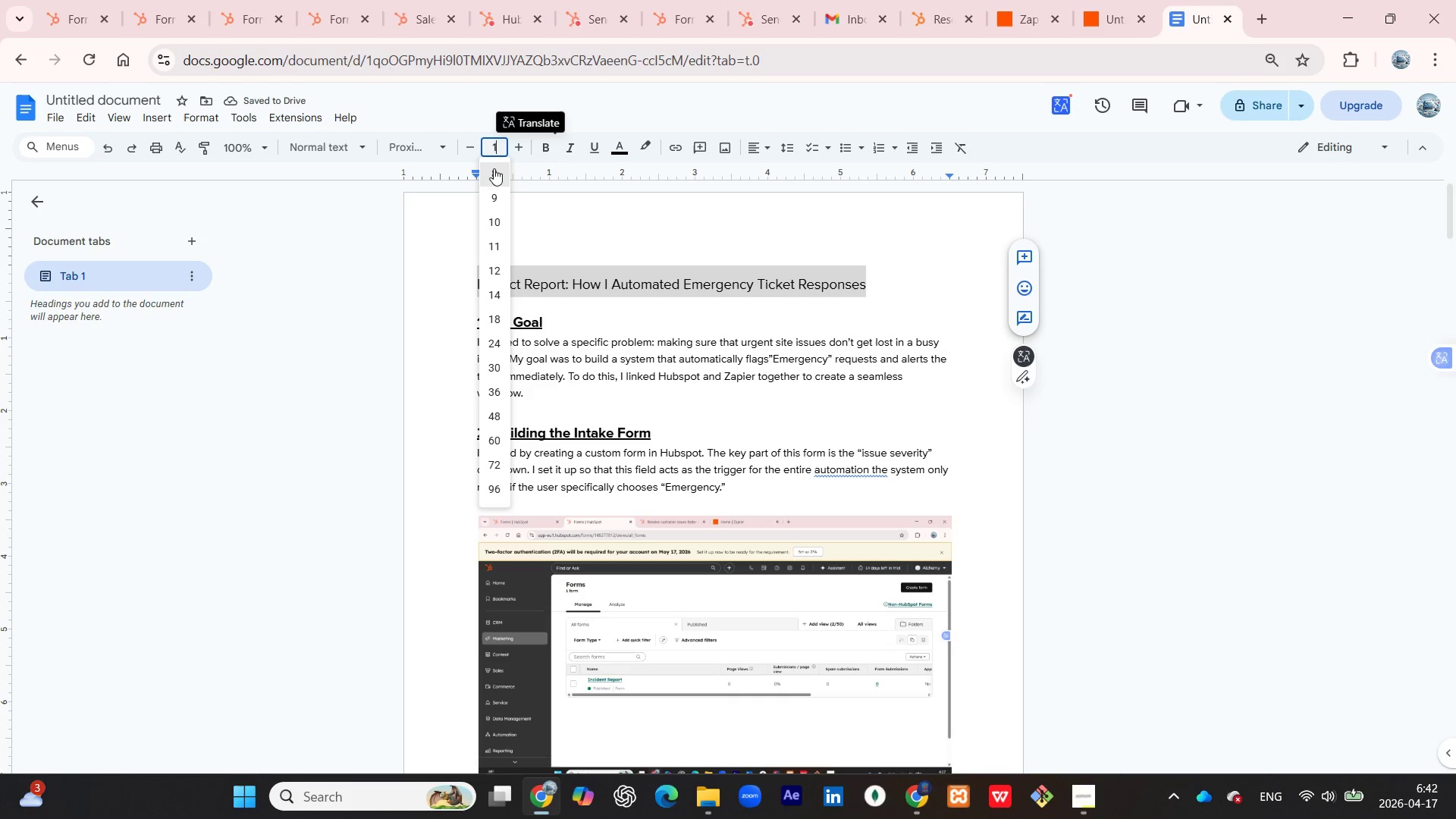 
key(6)
 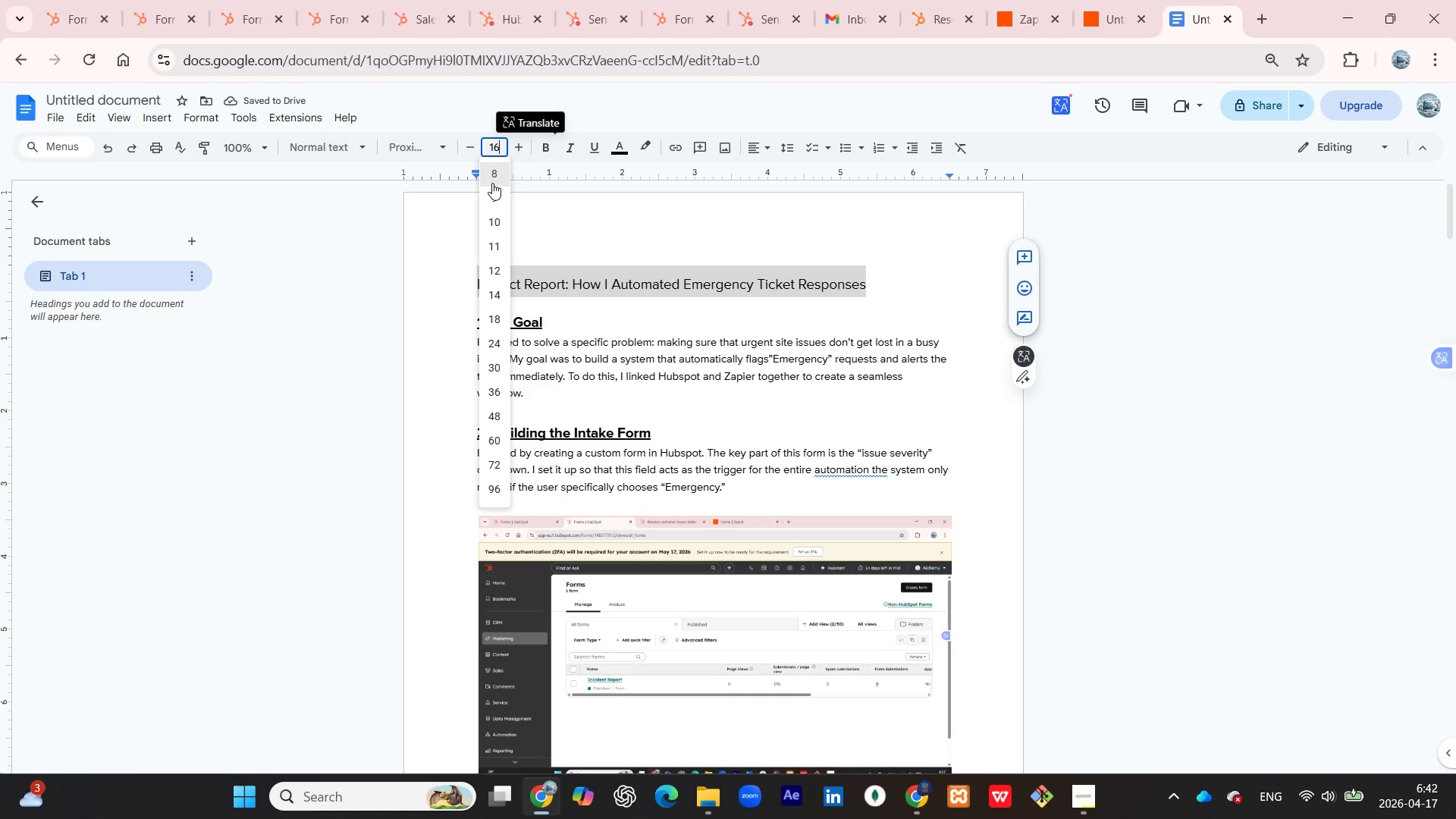 
key(Enter)
 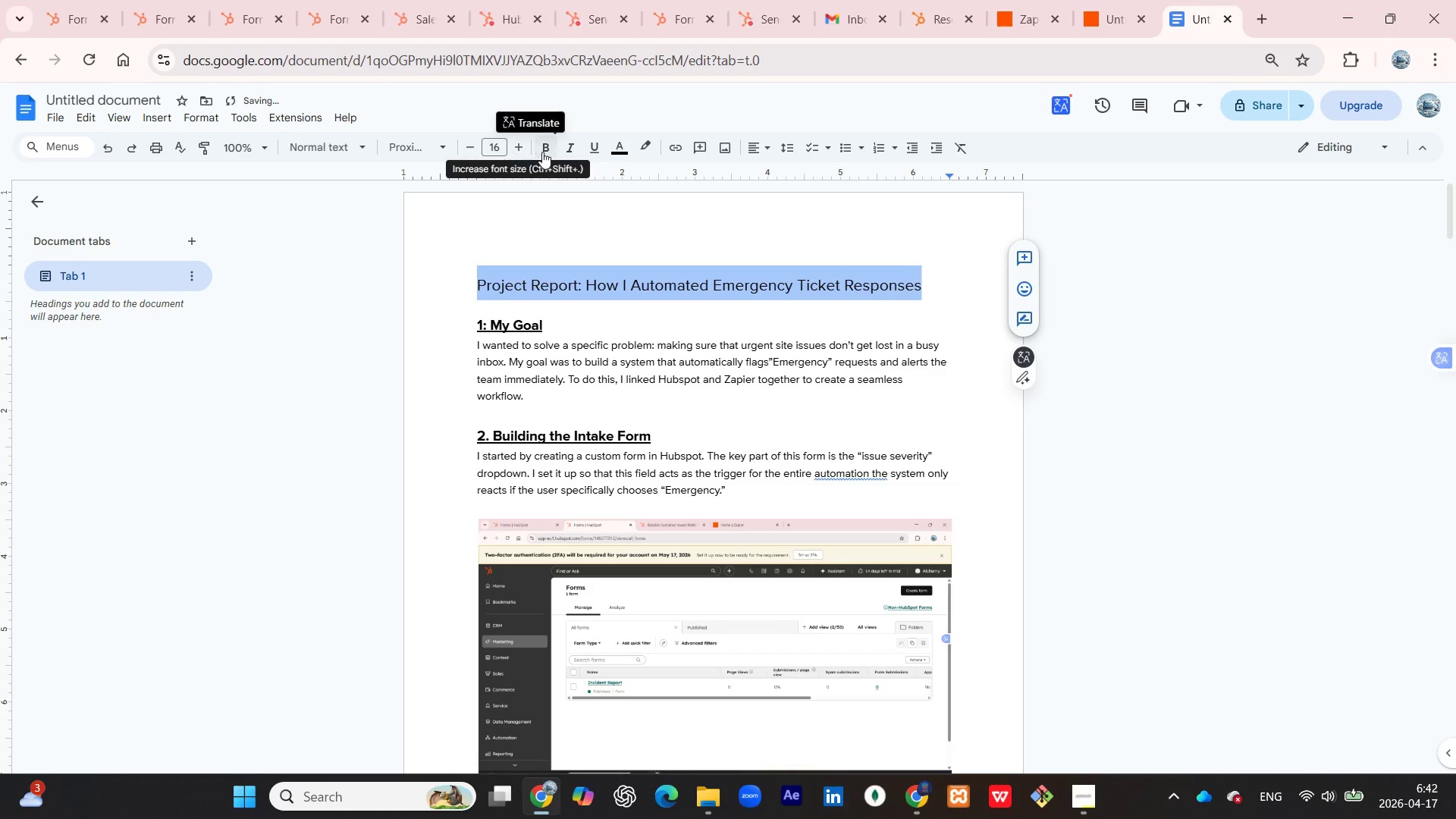 
left_click([542, 152])
 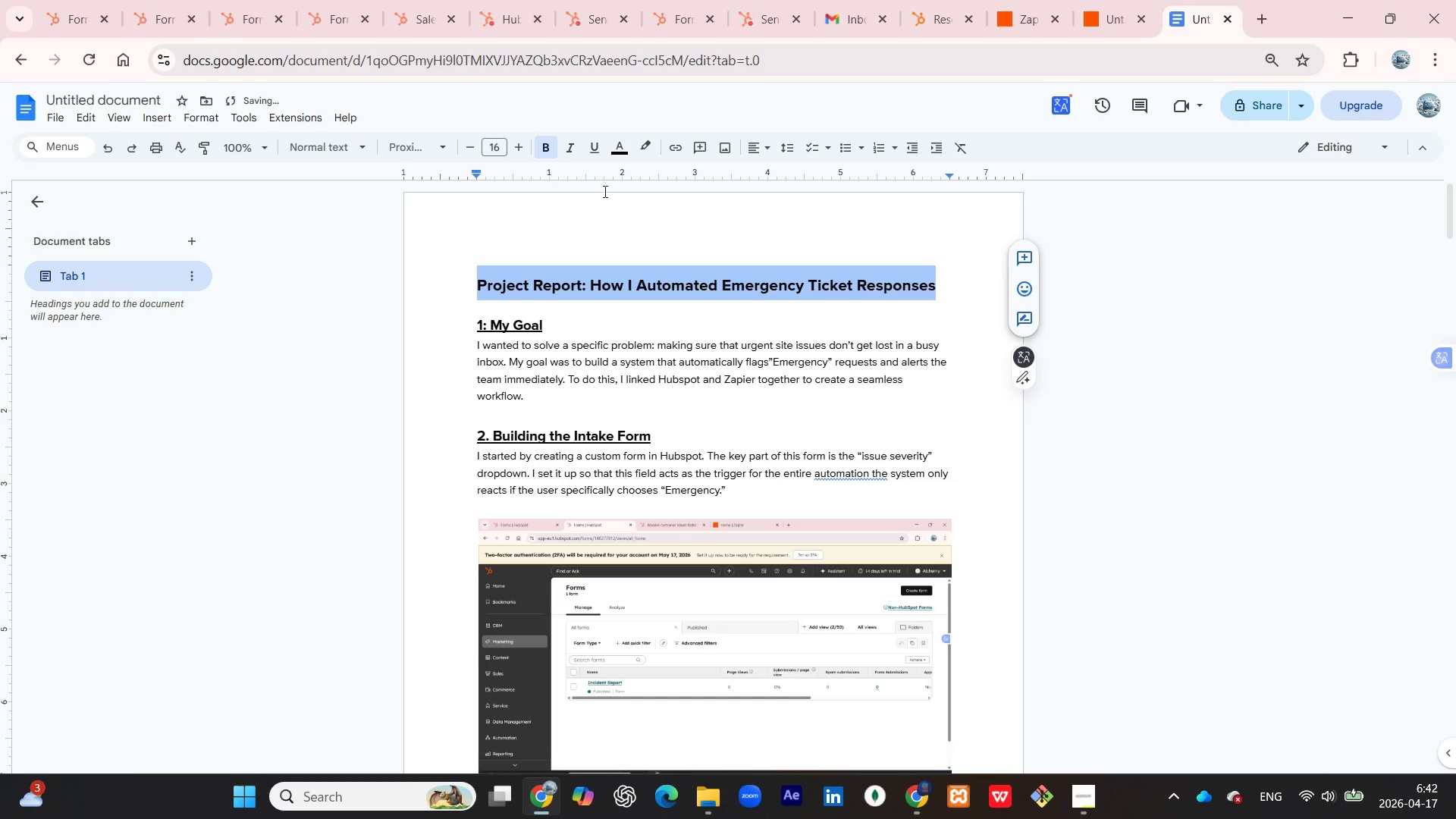 
left_click([590, 149])
 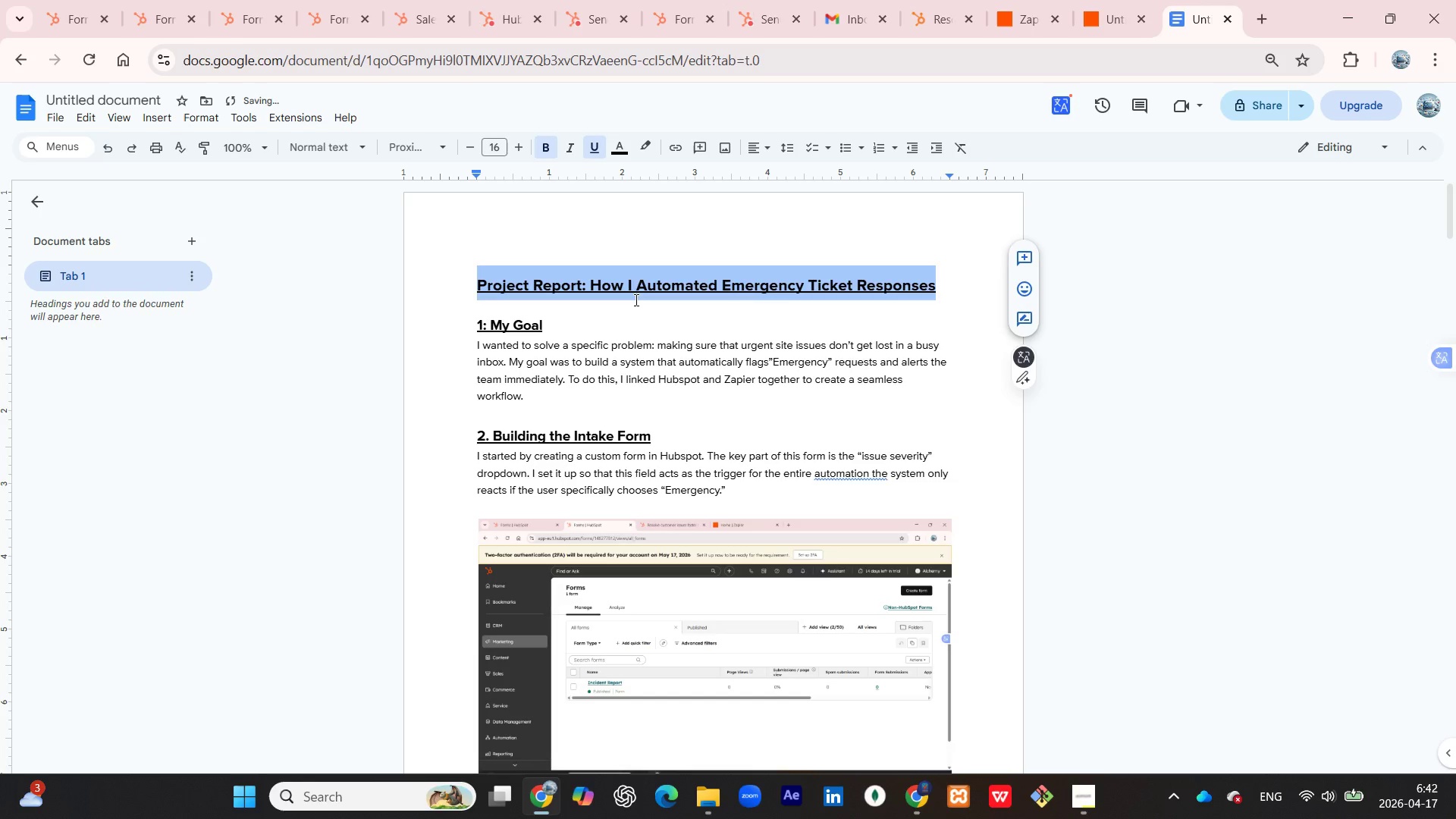 
left_click([635, 300])
 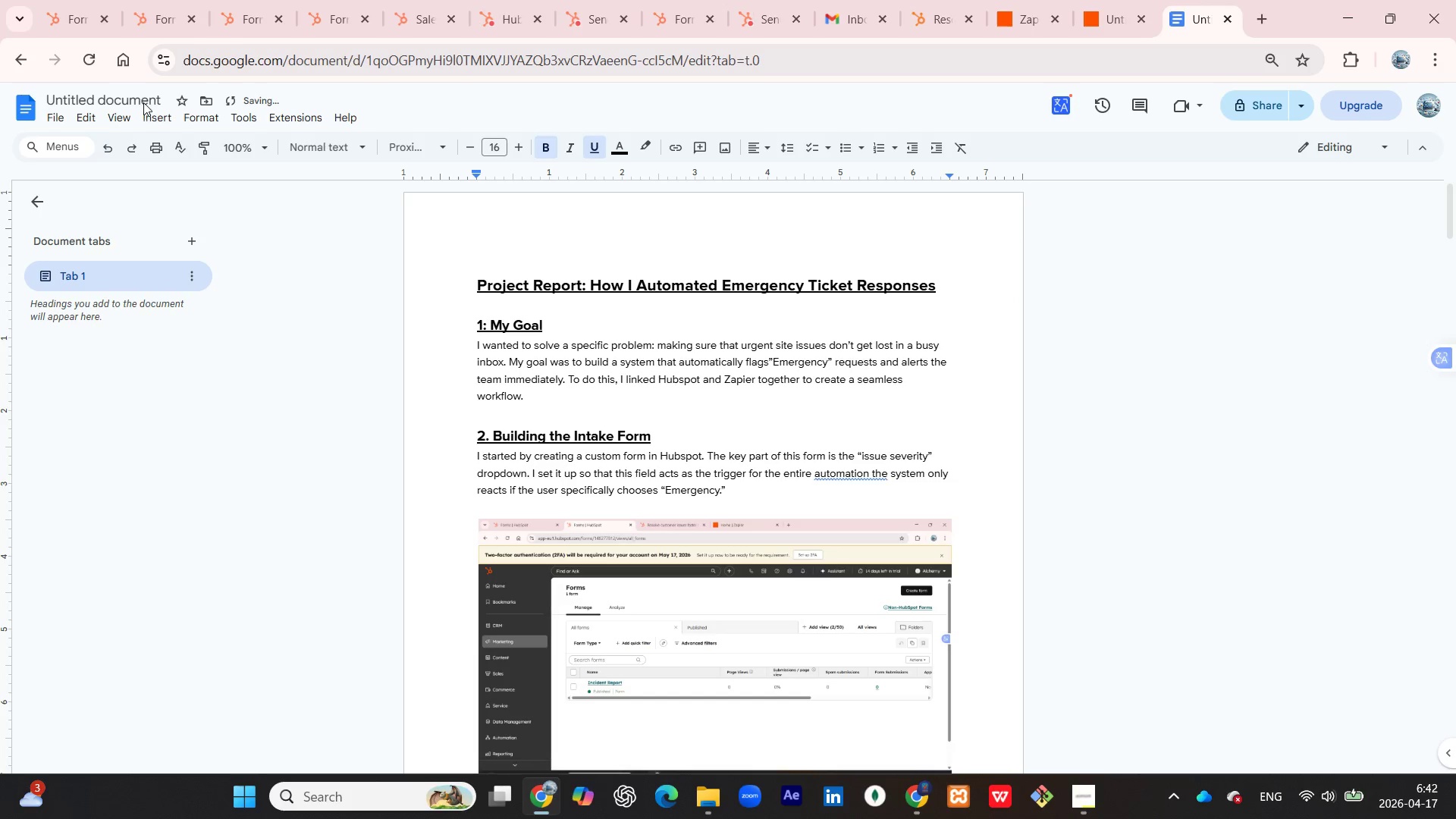 
left_click([142, 99])
 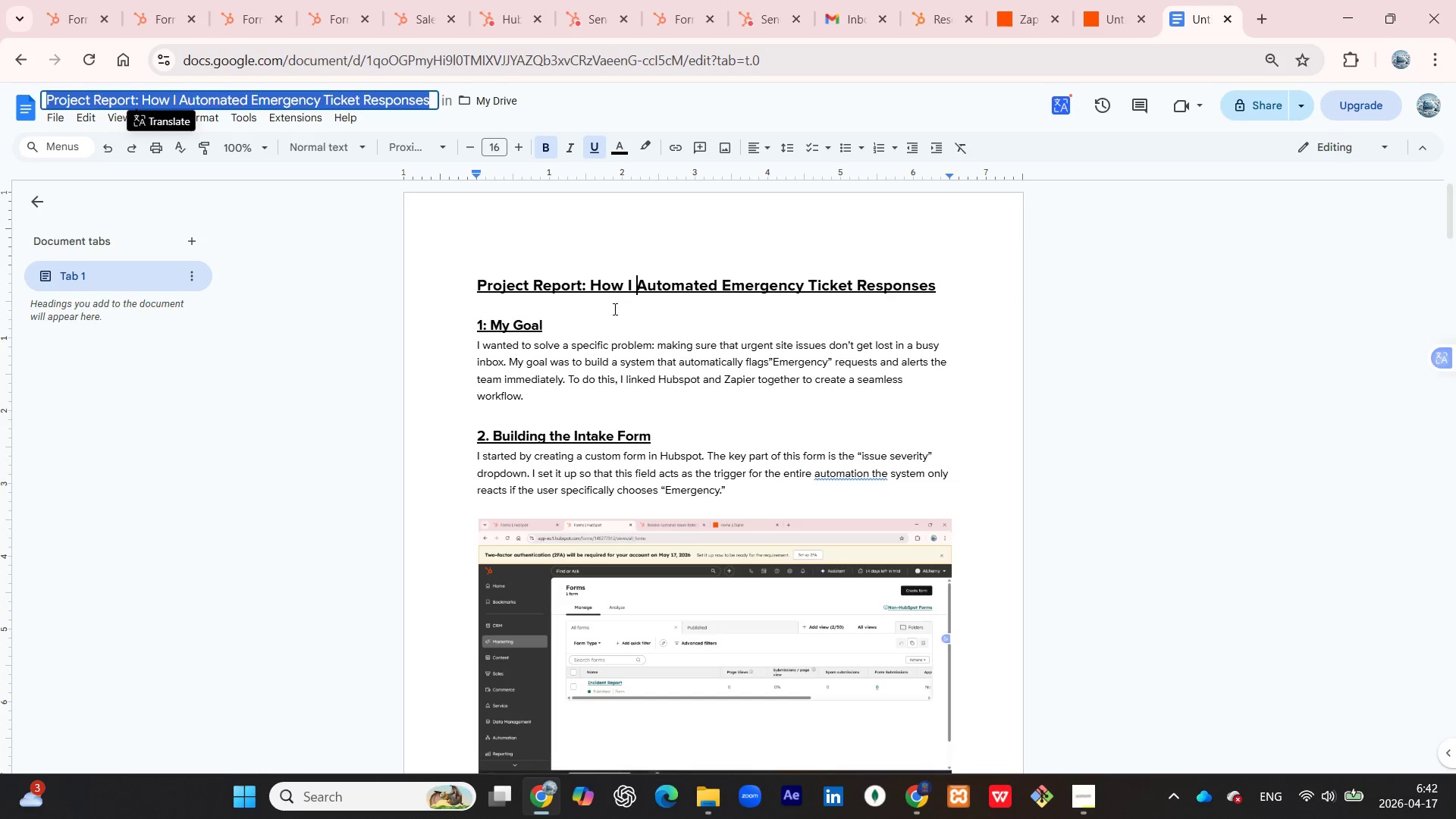 
left_click([621, 312])
 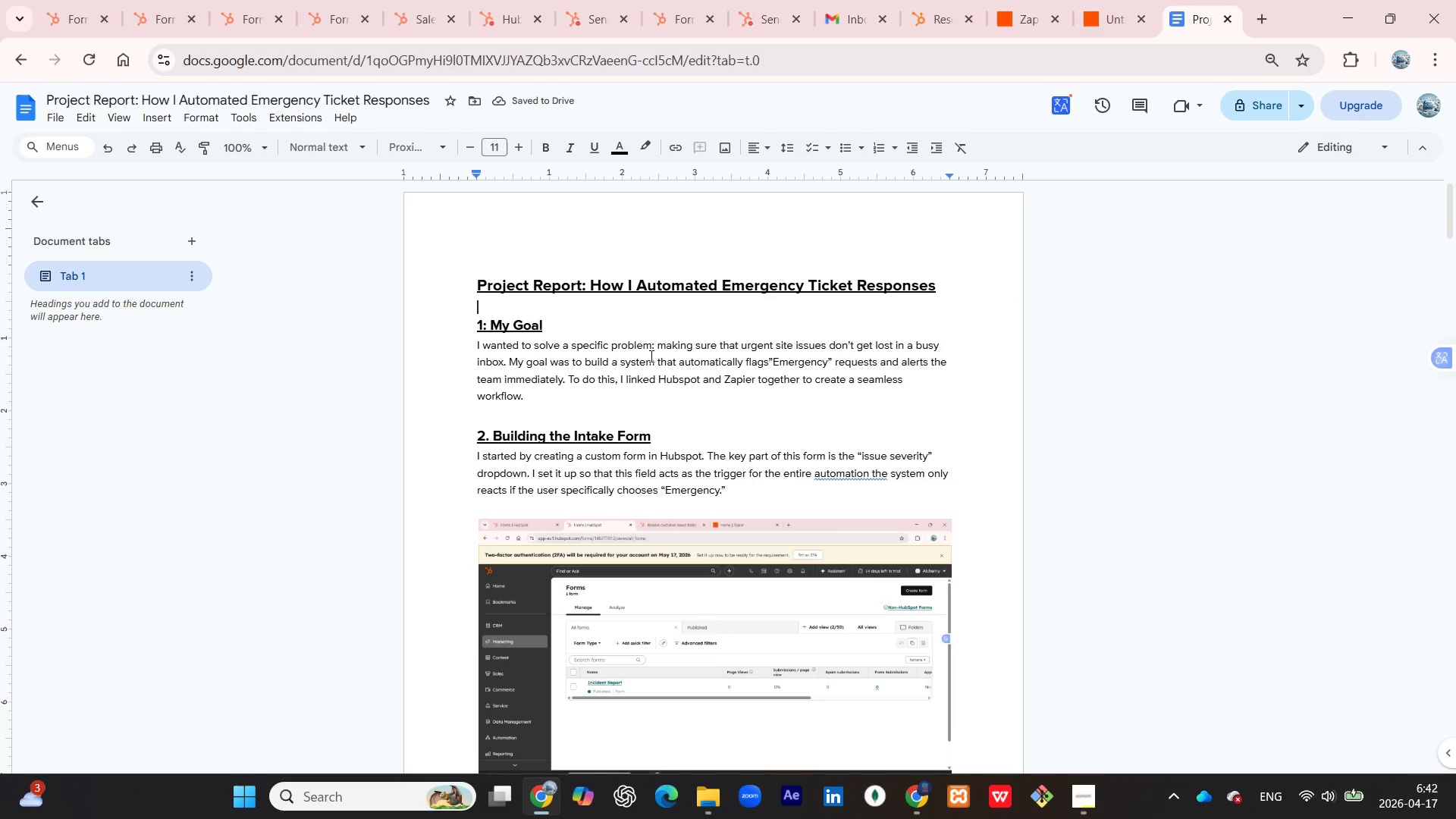 
scroll: coordinate [664, 354], scroll_direction: down, amount: 1.0
 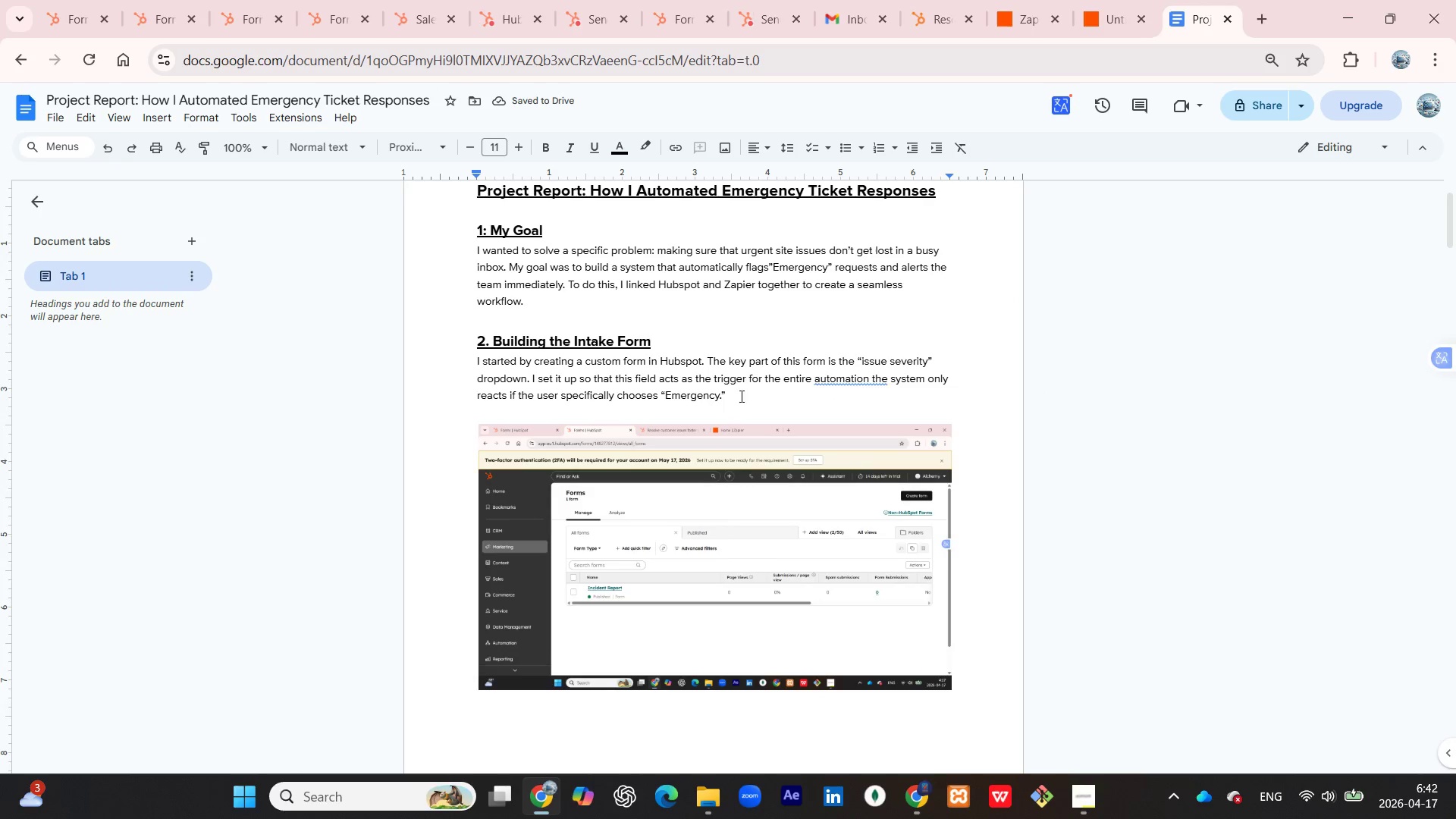 
left_click_drag(start_coordinate=[735, 399], to_coordinate=[454, 362])
 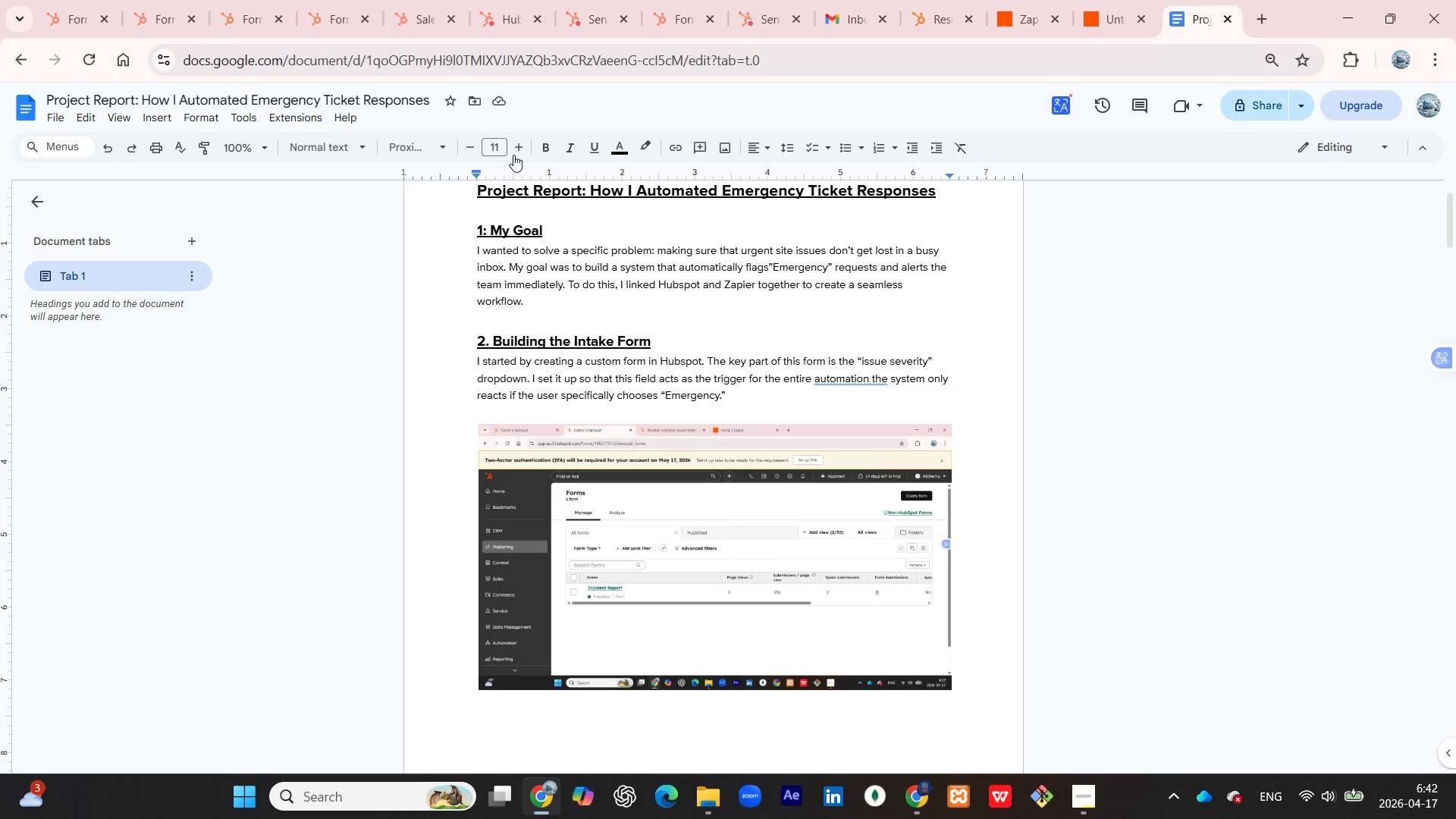 
left_click([517, 152])
 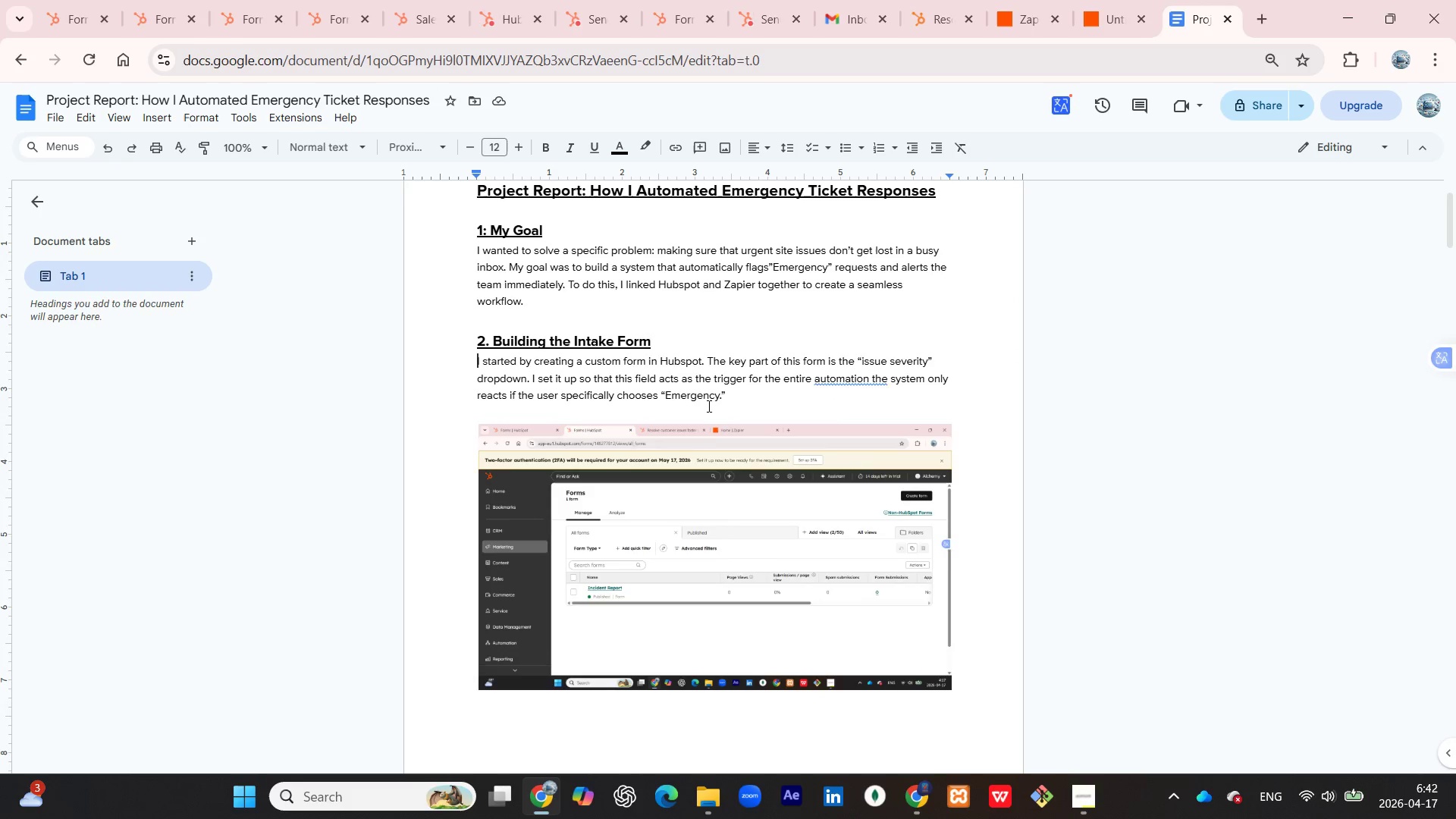 
left_click_drag(start_coordinate=[734, 399], to_coordinate=[467, 363])
 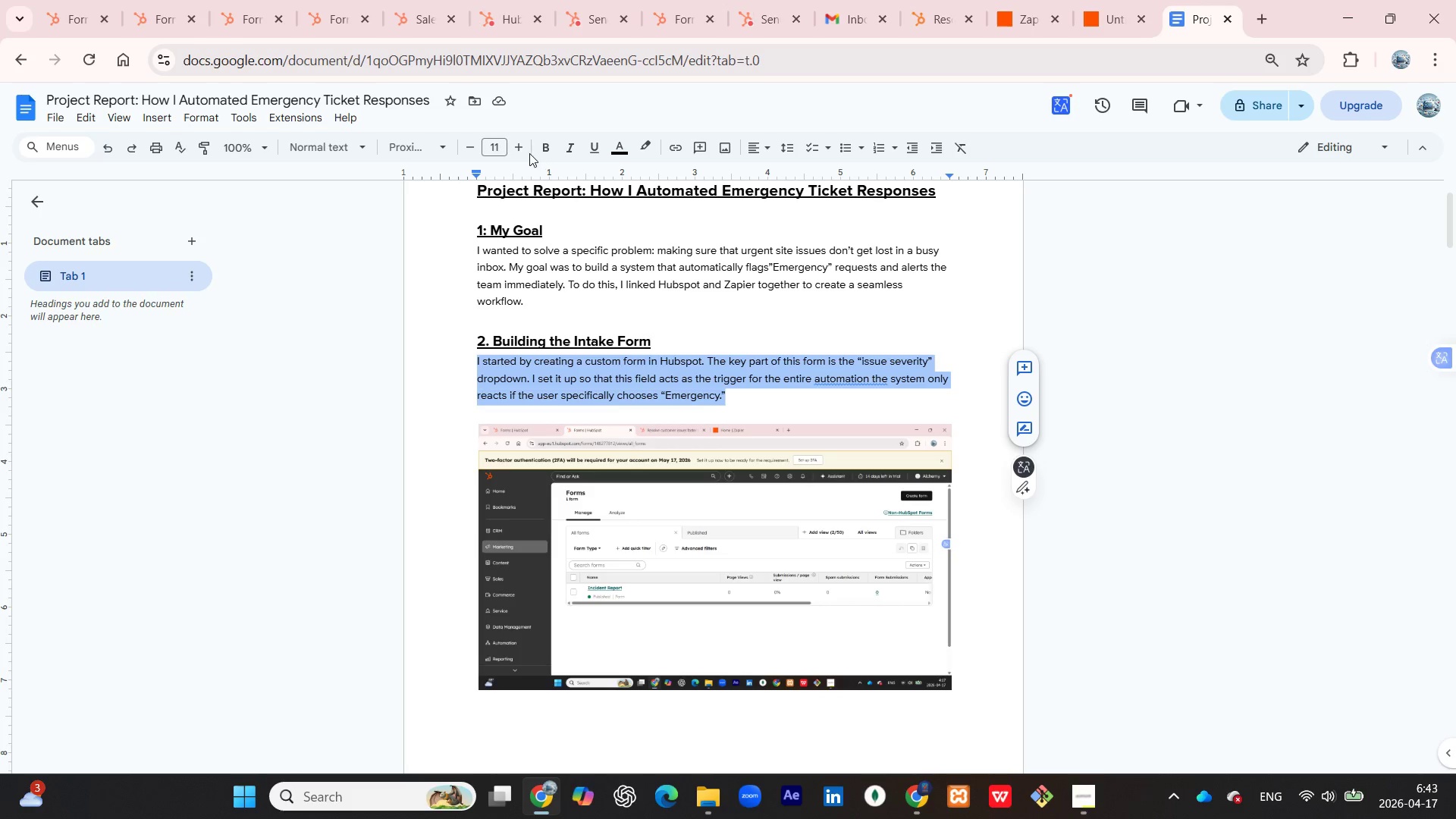 
left_click([521, 146])
 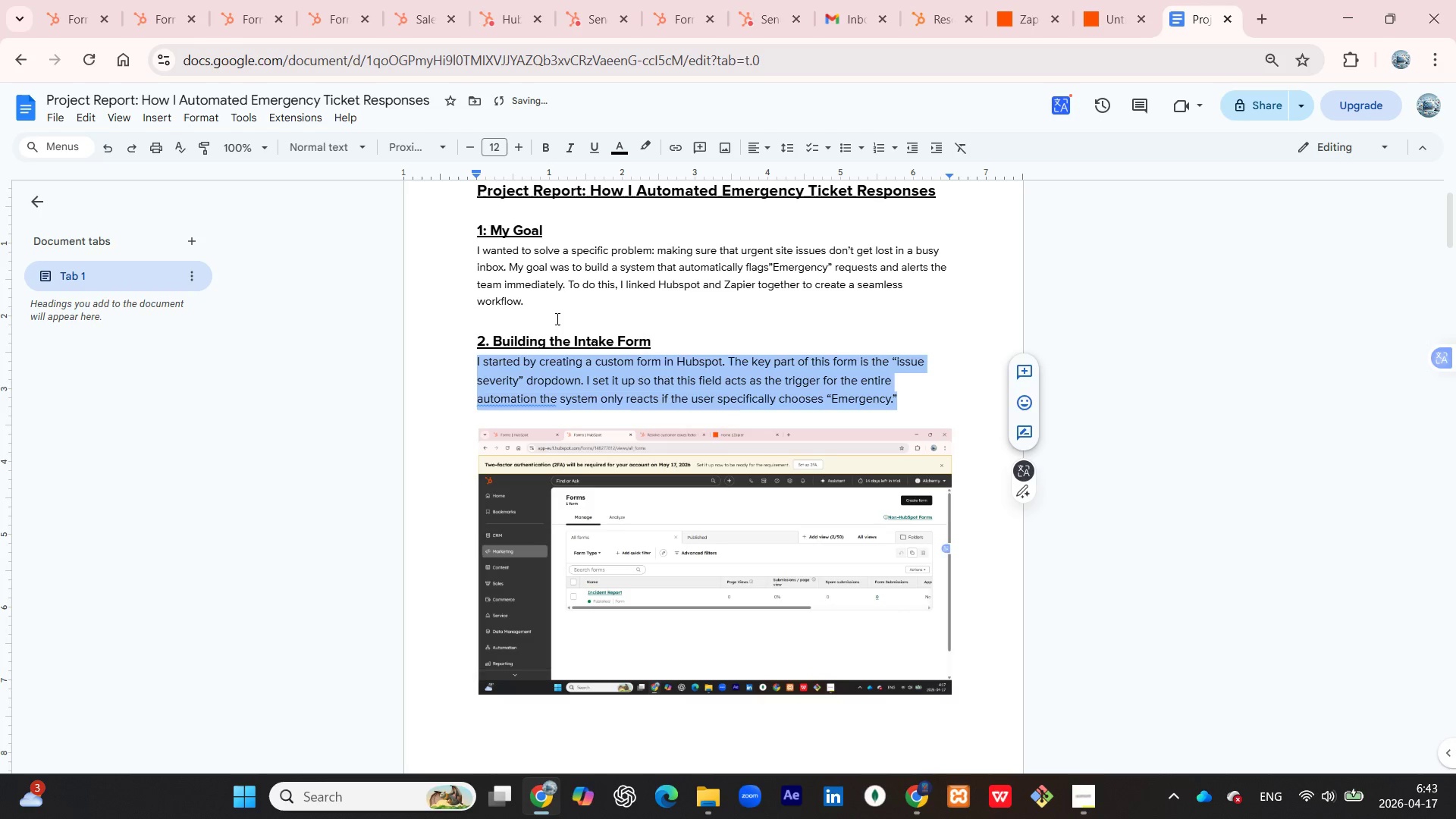 
left_click_drag(start_coordinate=[556, 318], to_coordinate=[529, 306])
 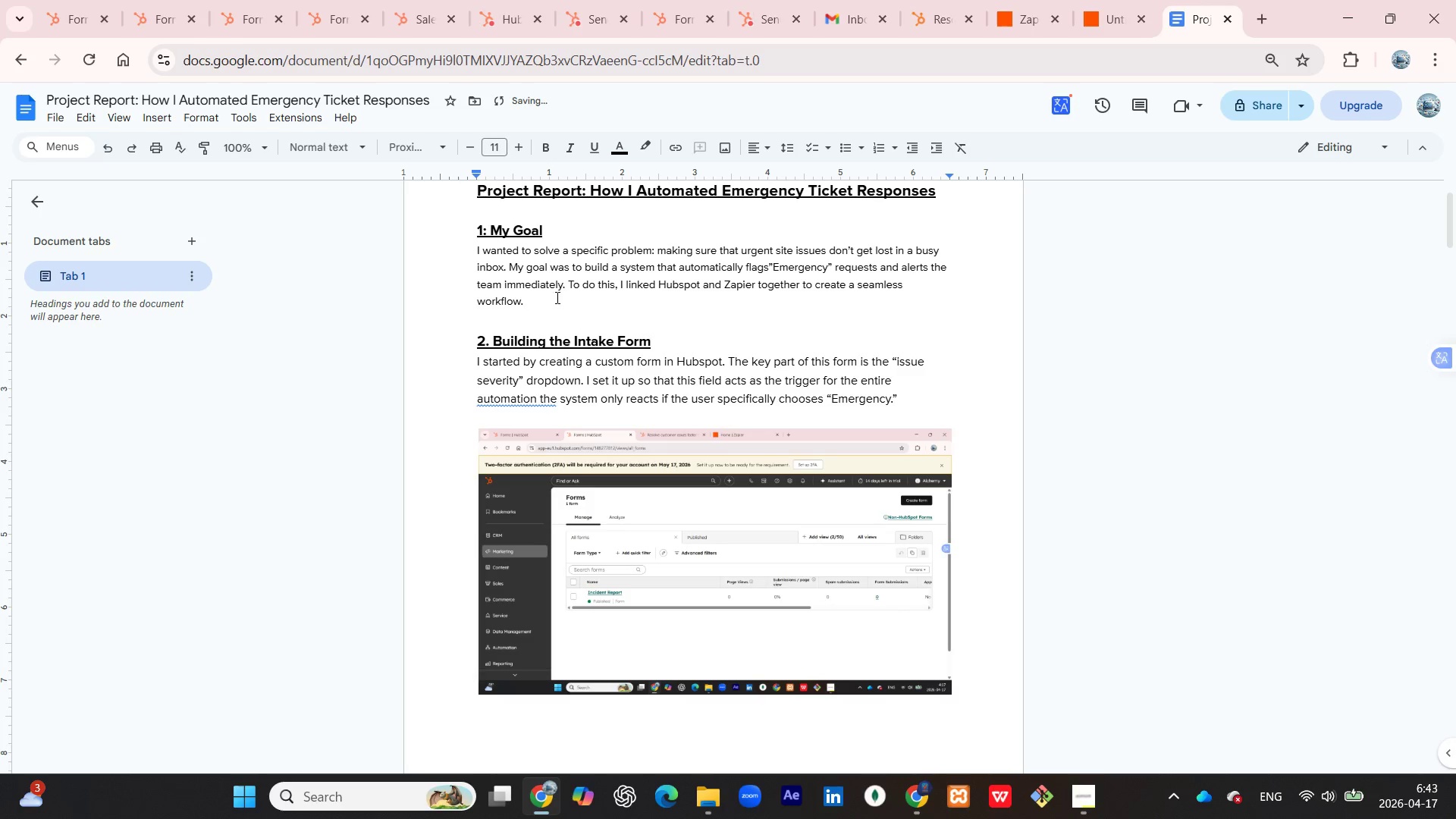 
left_click_drag(start_coordinate=[556, 297], to_coordinate=[477, 254])
 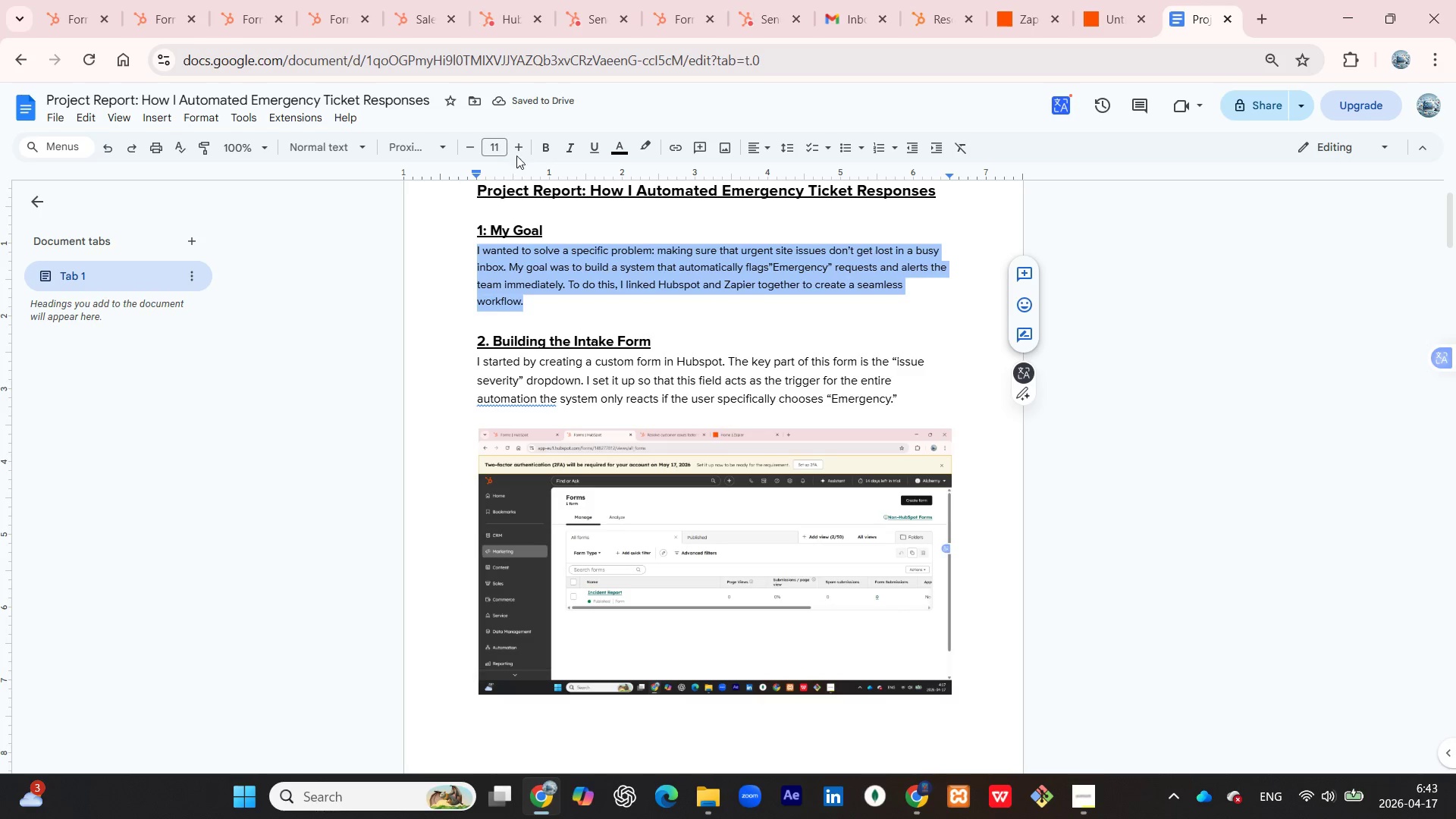 
left_click([519, 151])
 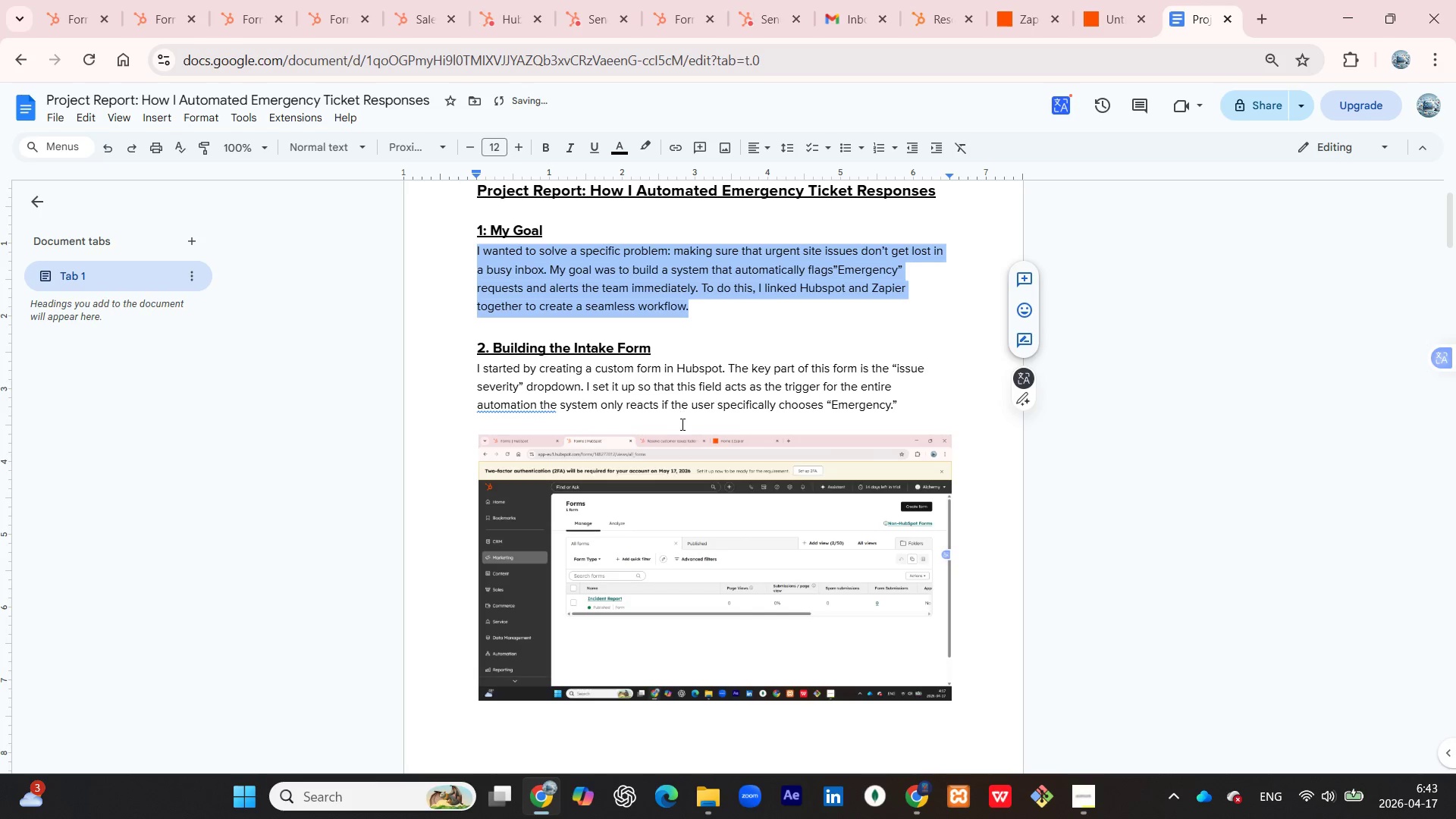 
scroll: coordinate [733, 501], scroll_direction: down, amount: 11.0
 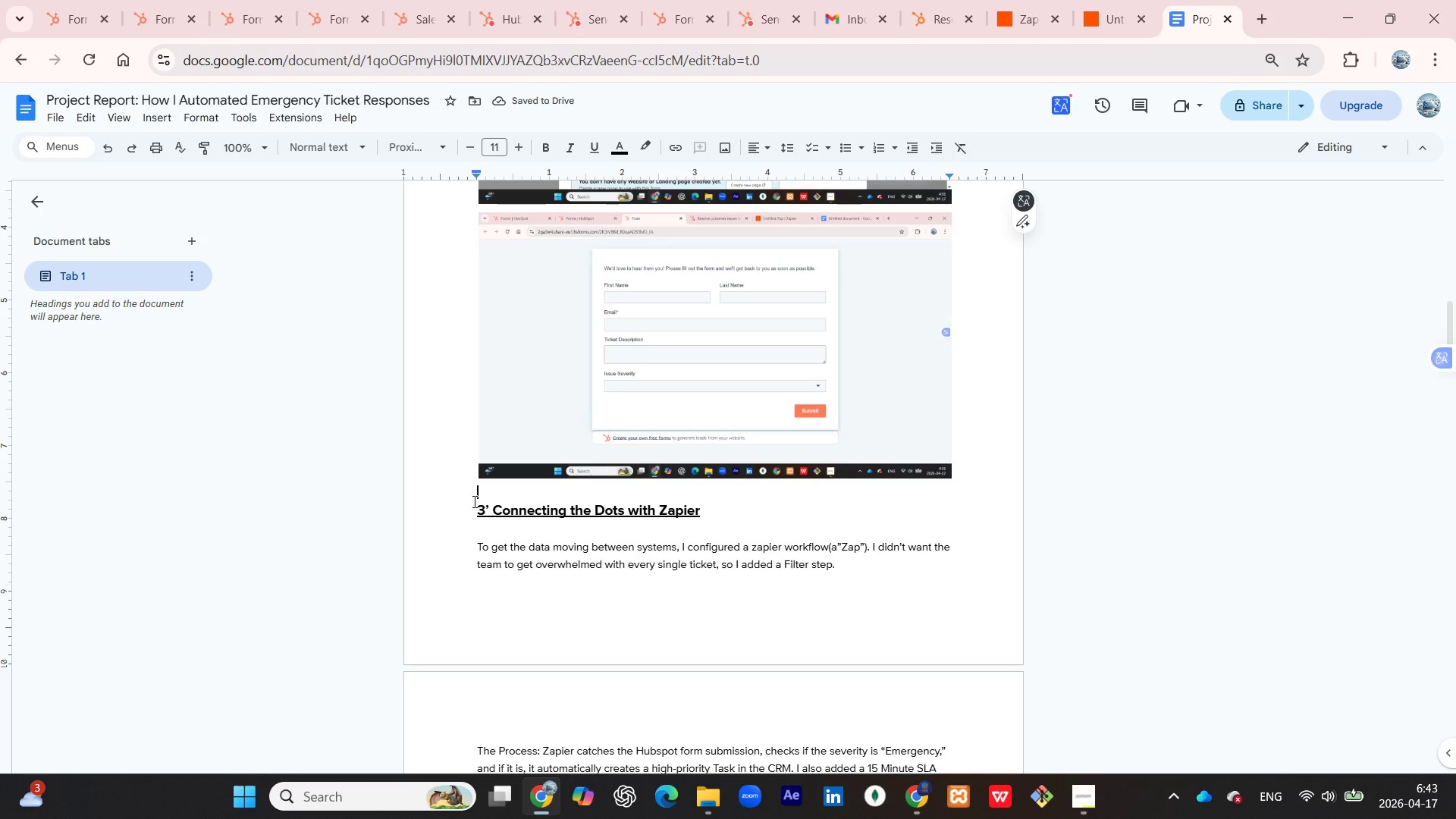 
left_click([479, 511])
 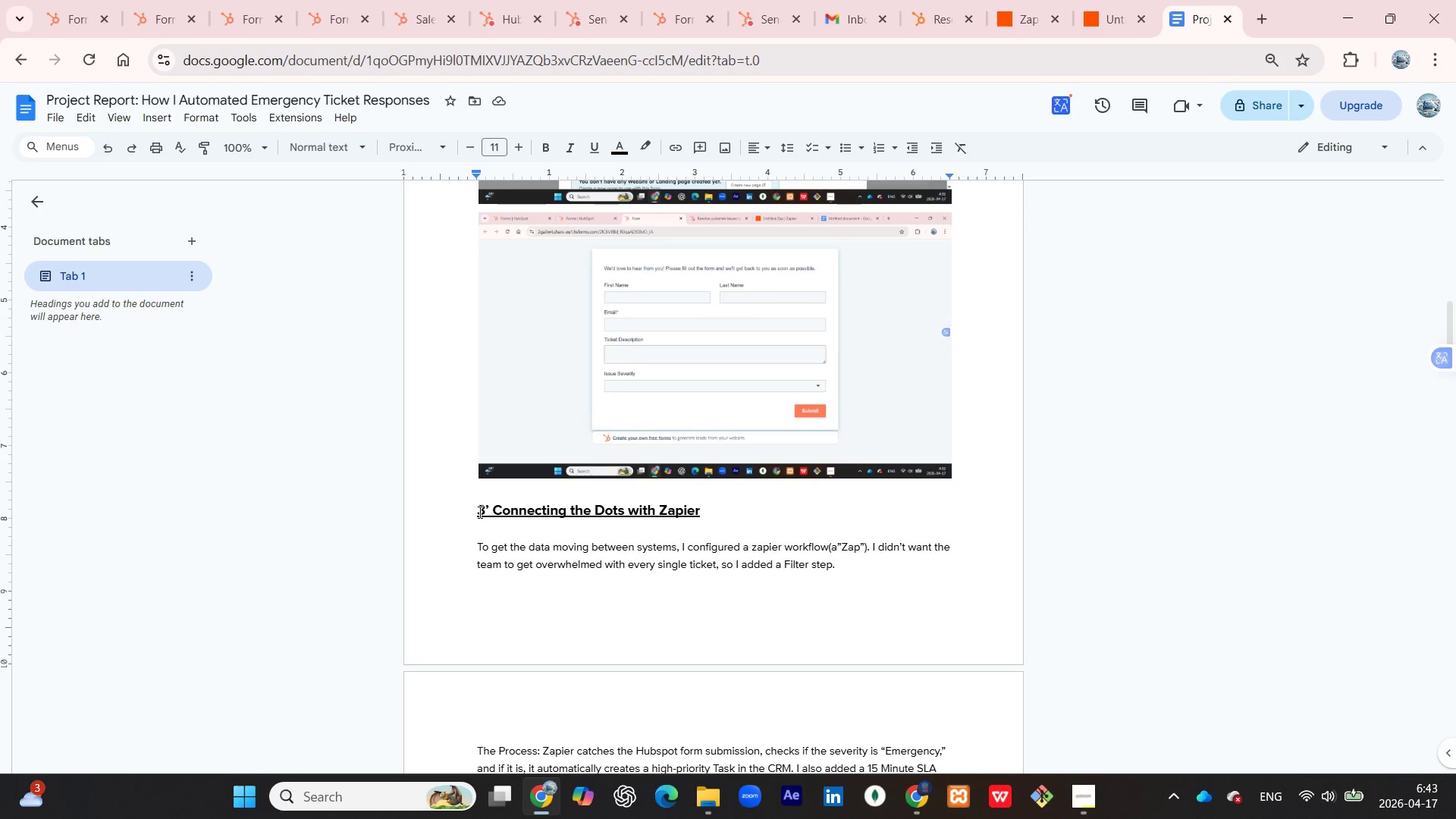 
key(Shift+Enter)
 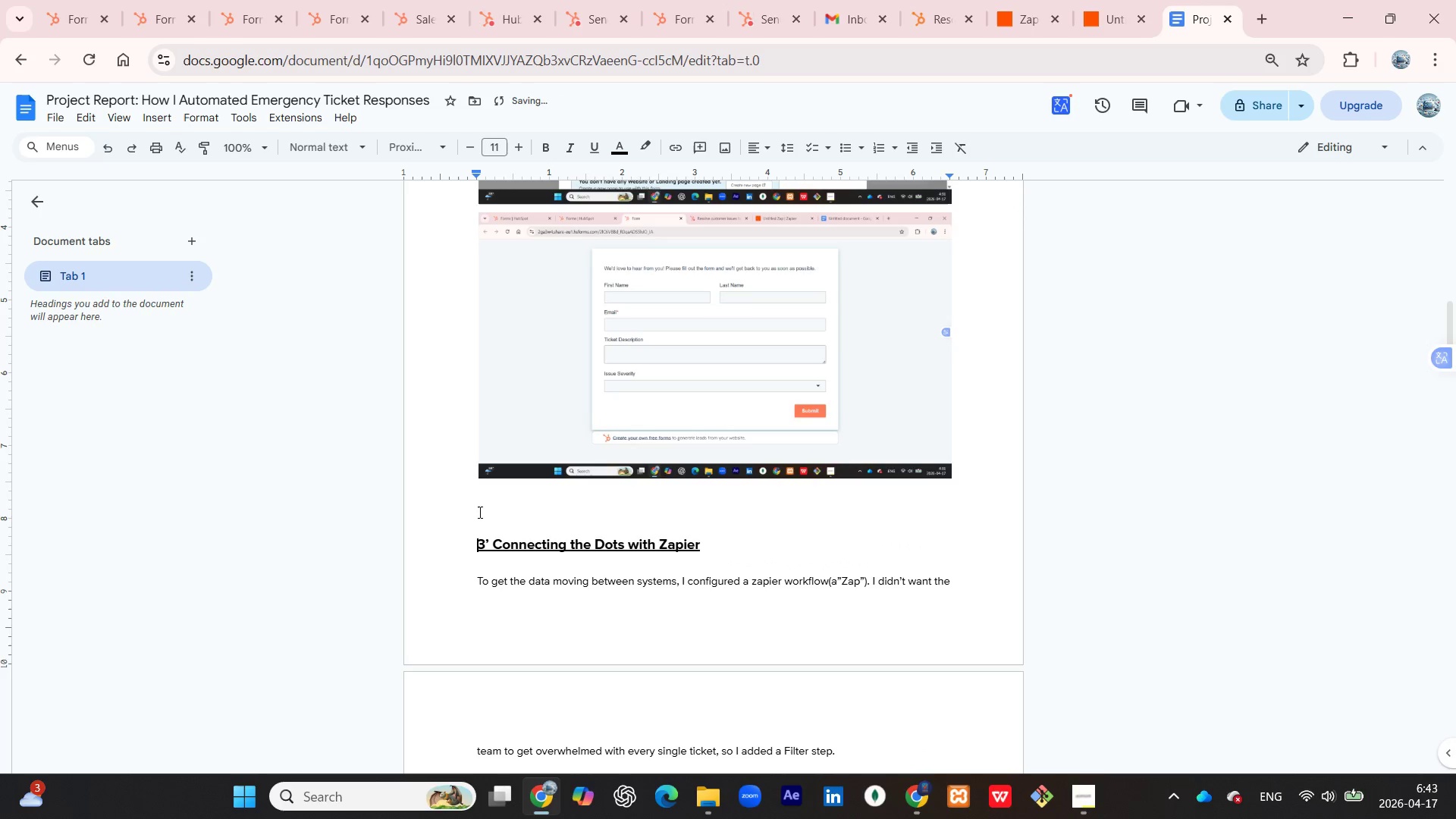 
key(Shift+Enter)
 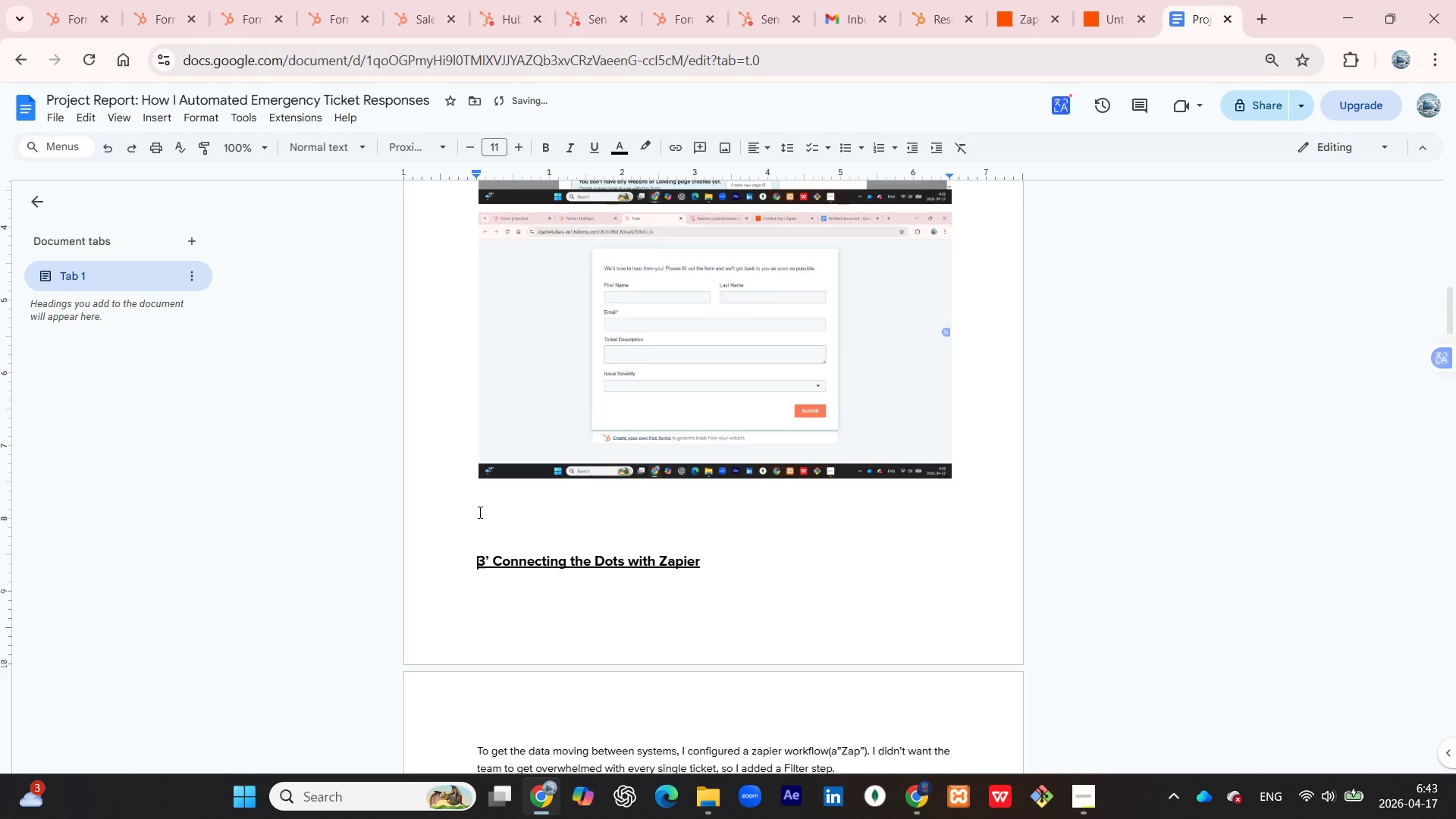 
key(Shift+Enter)
 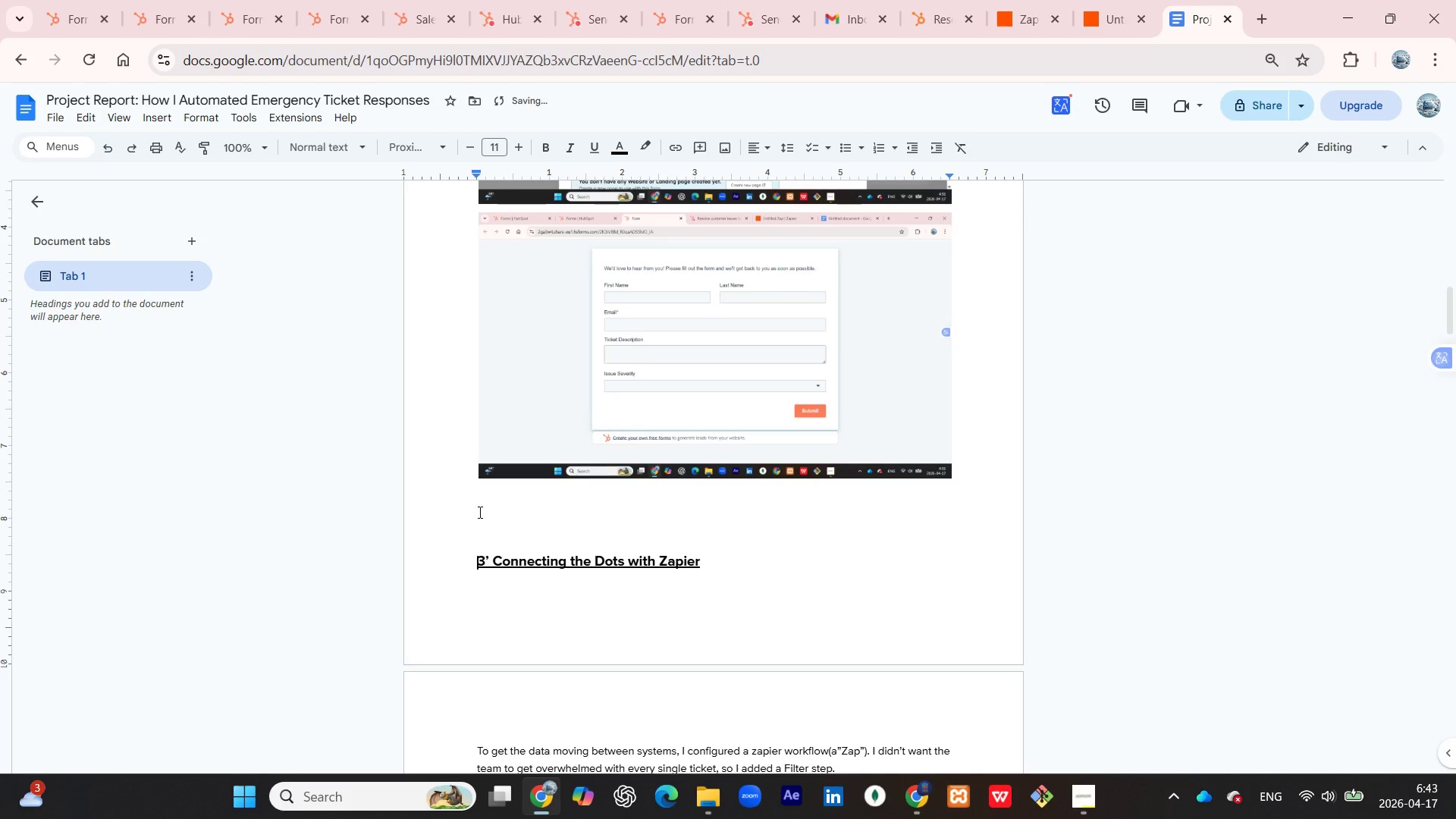 
key(Shift+Enter)
 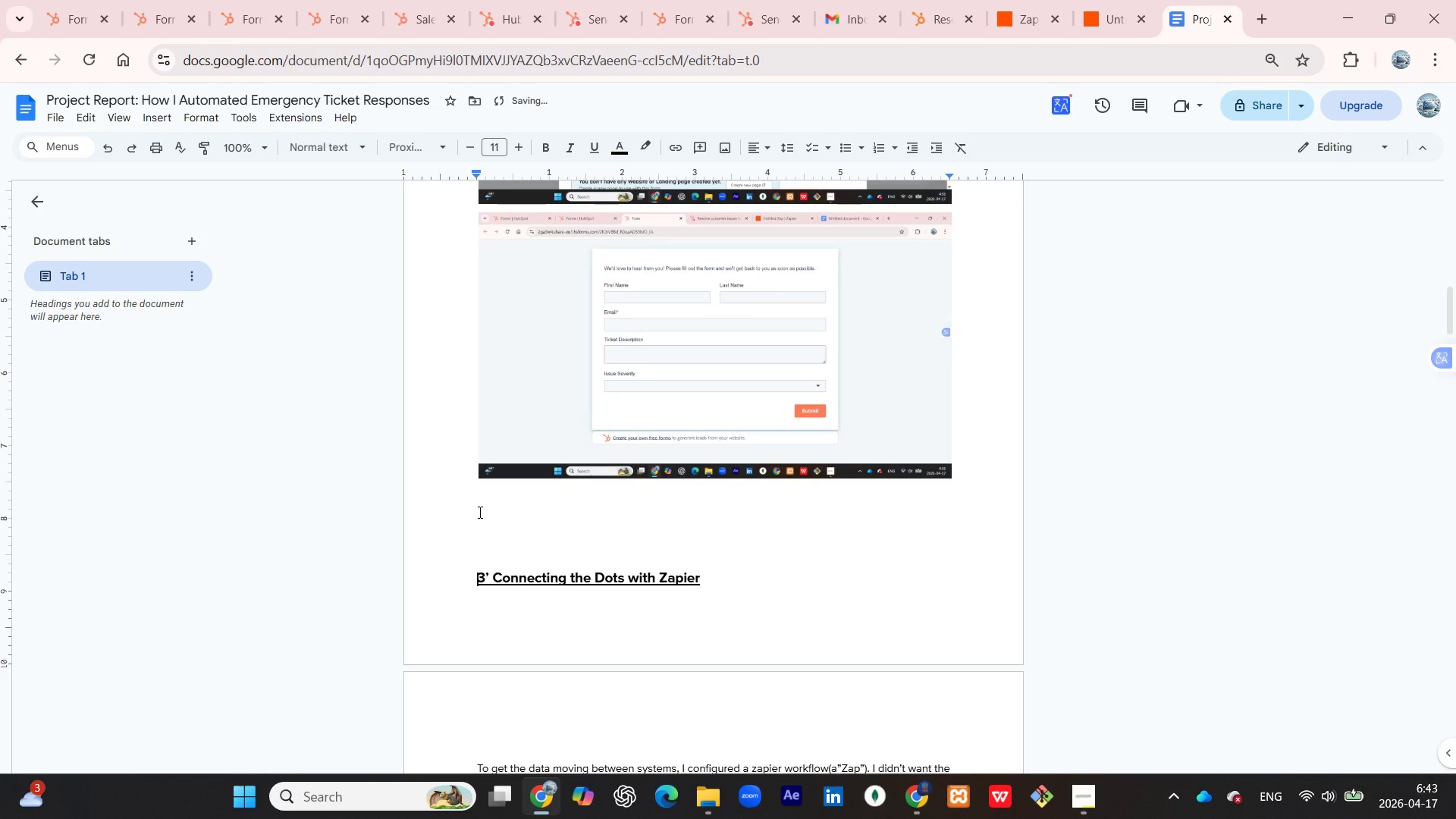 
key(Shift+Enter)
 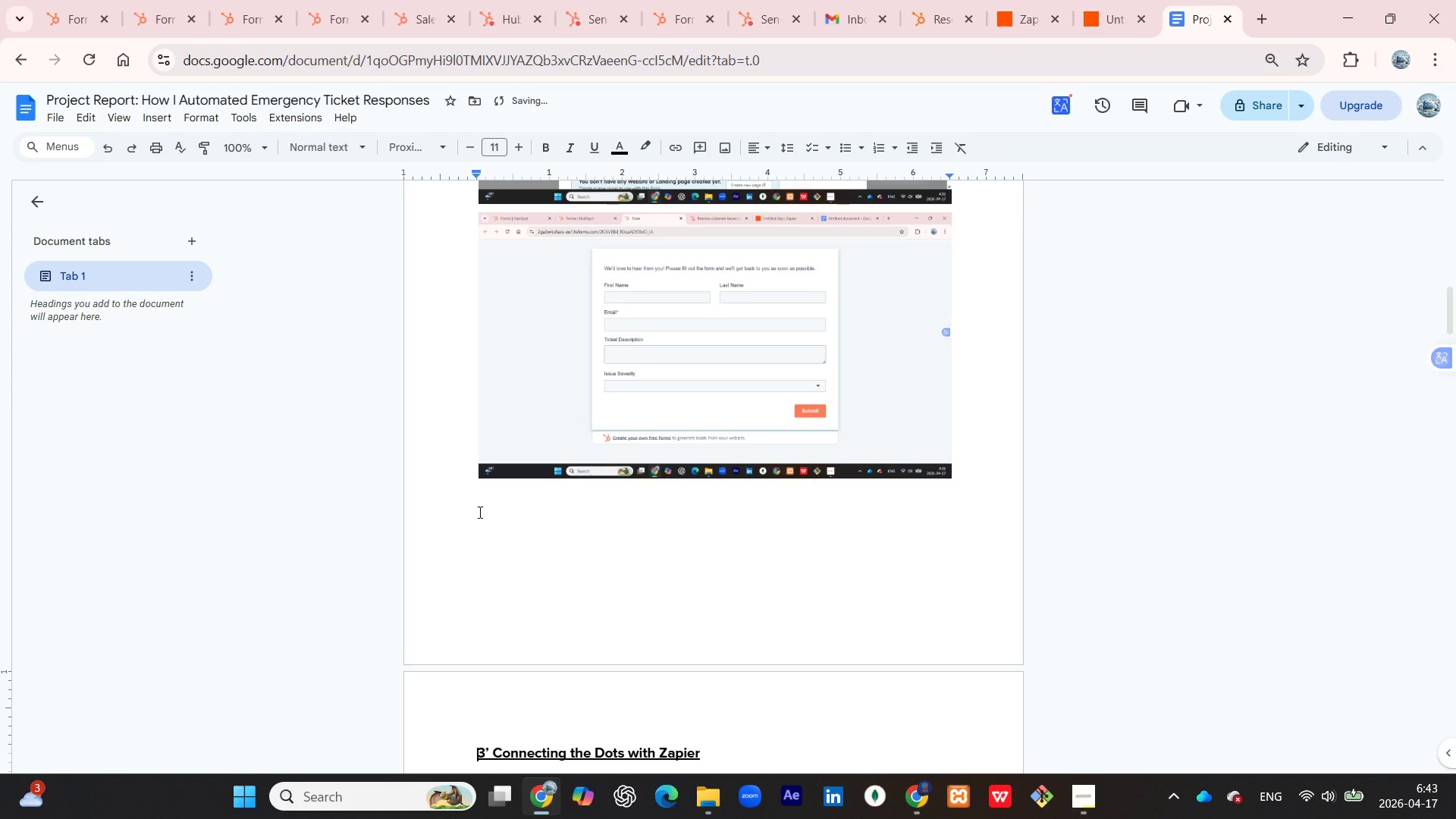 
scroll: coordinate [458, 563], scroll_direction: down, amount: 8.0
 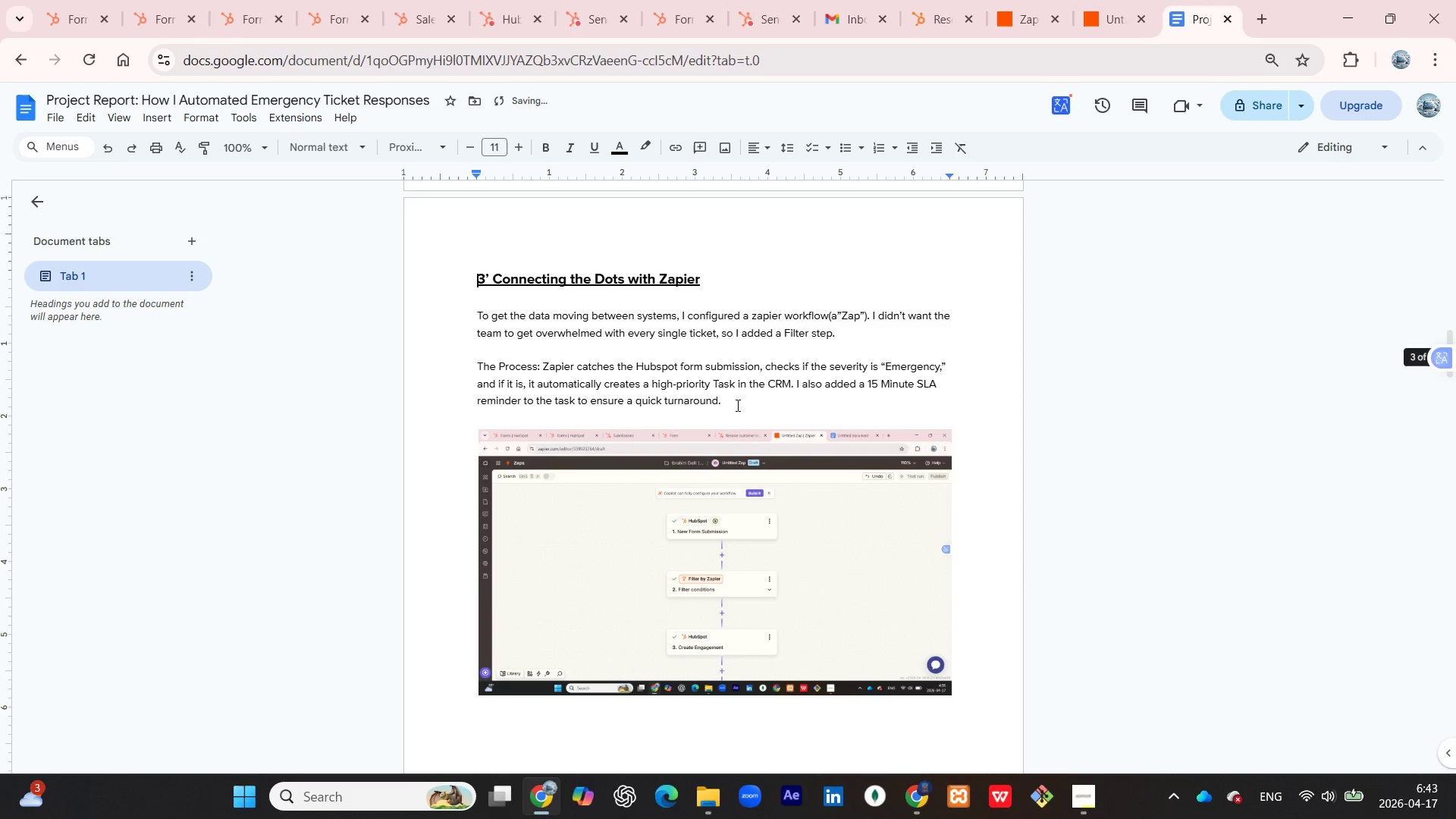 
left_click_drag(start_coordinate=[728, 402], to_coordinate=[482, 314])
 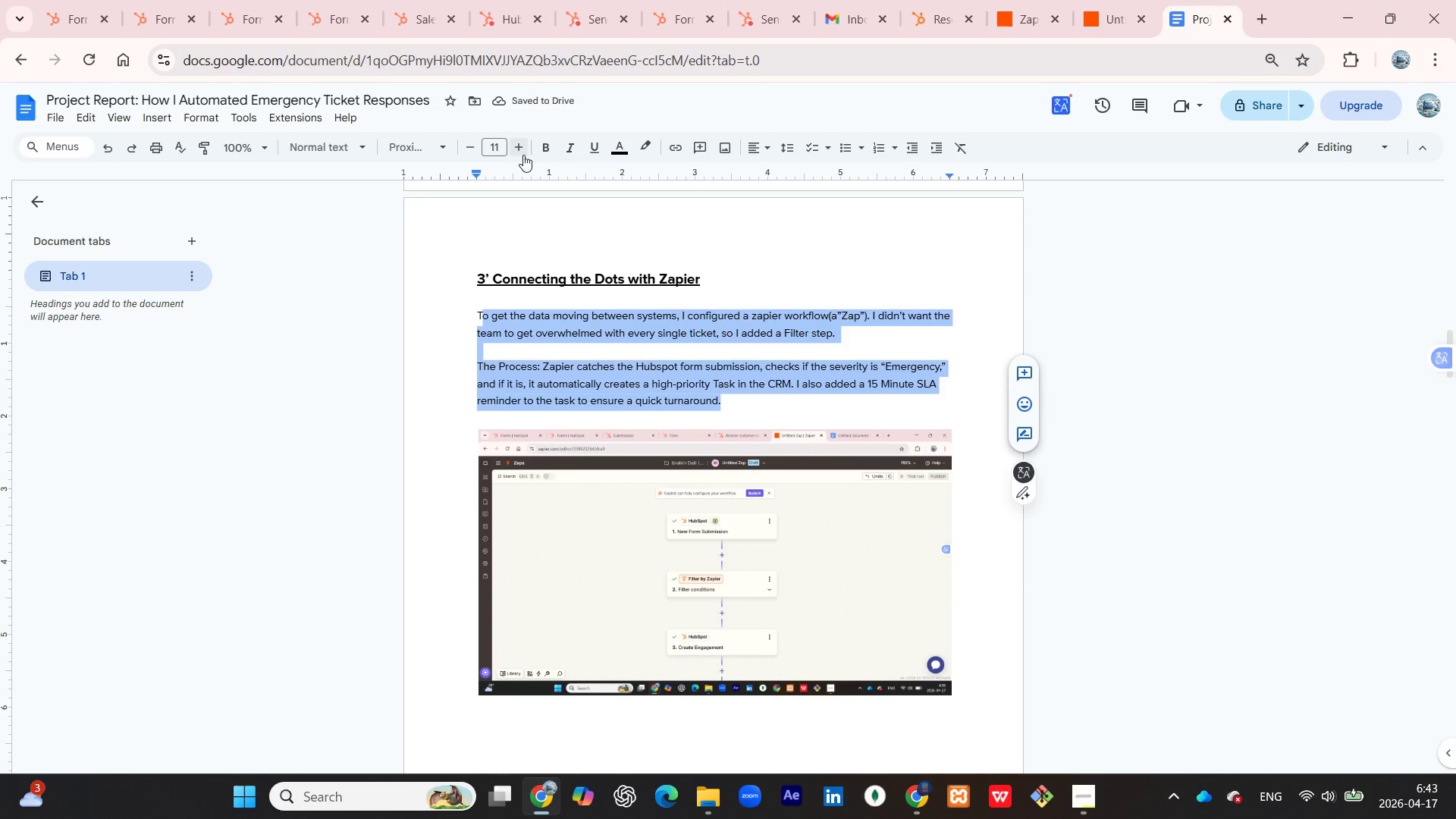 
left_click([524, 154])
 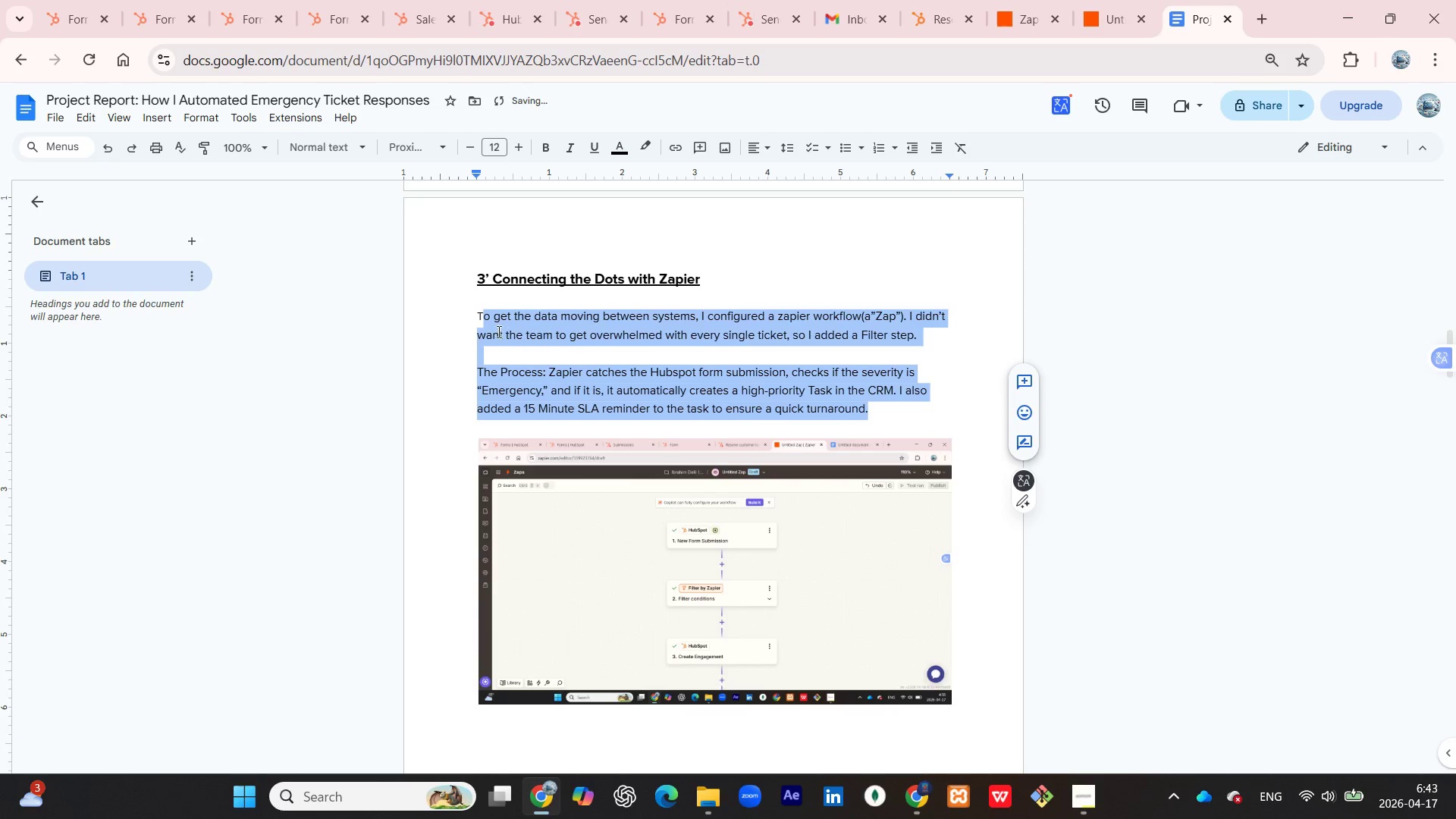 
scroll: coordinate [604, 486], scroll_direction: down, amount: 11.0
 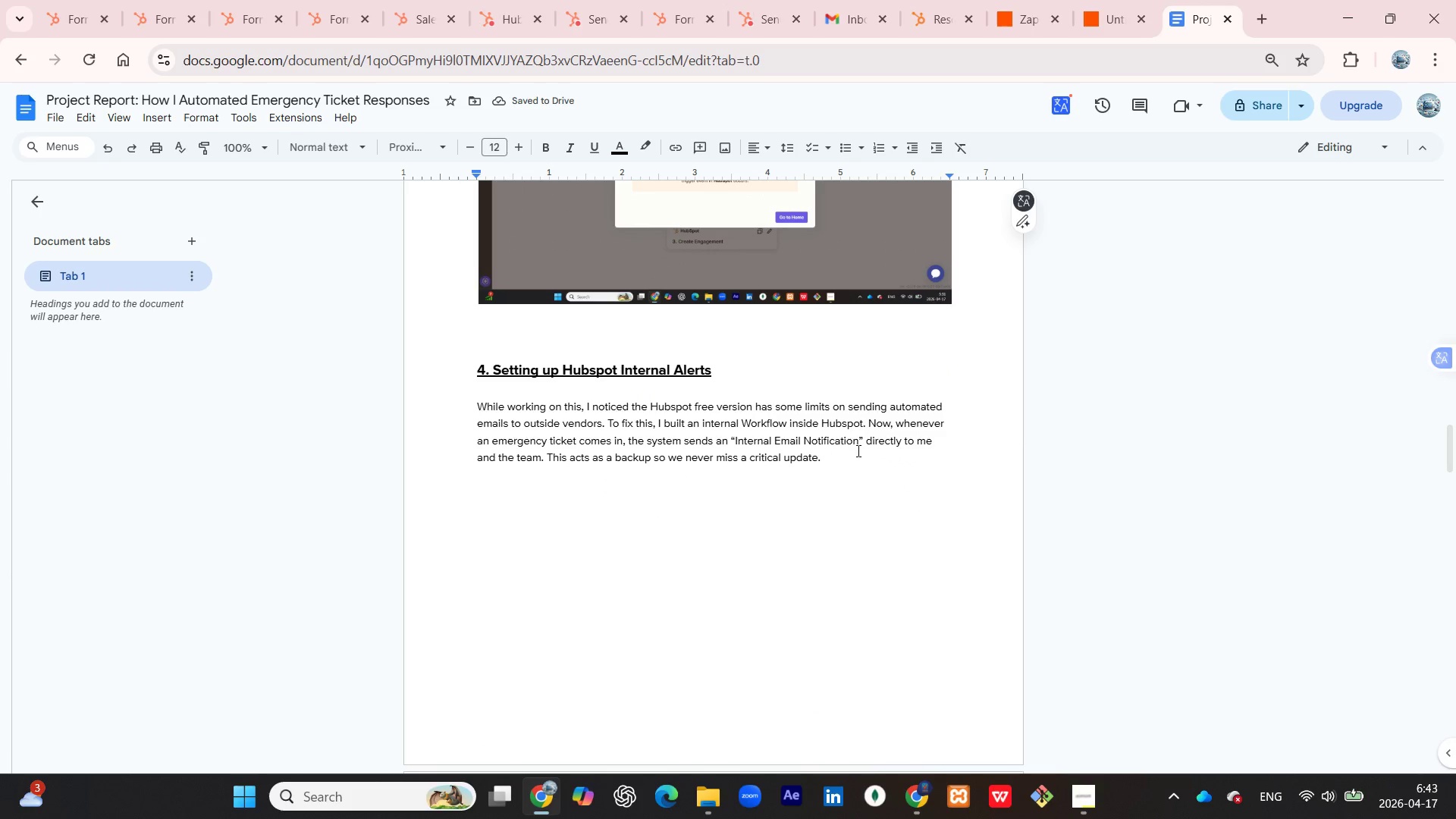 
left_click_drag(start_coordinate=[845, 451], to_coordinate=[487, 394])
 